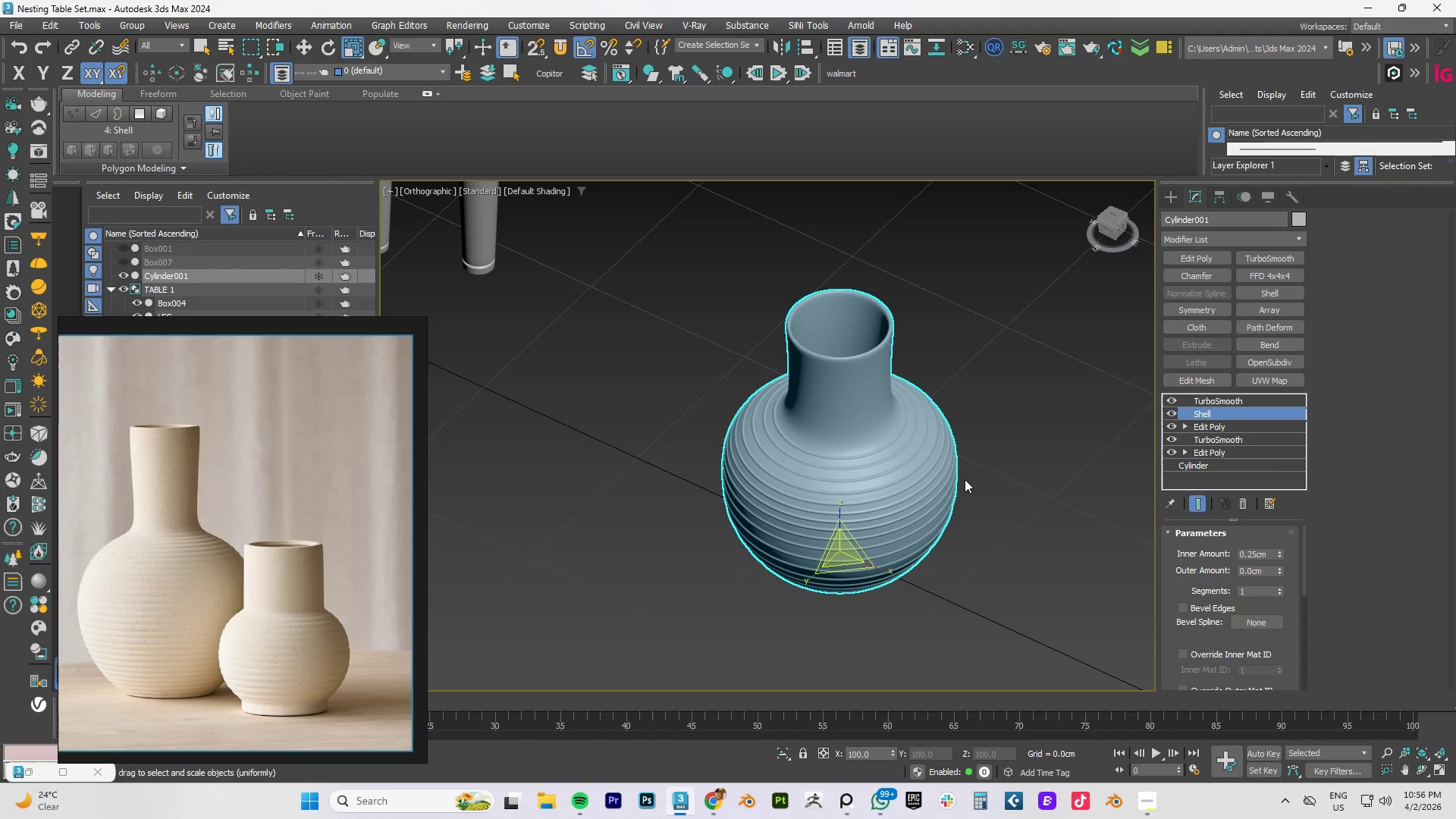 
hold_key(key=AltLeft, duration=0.86)
 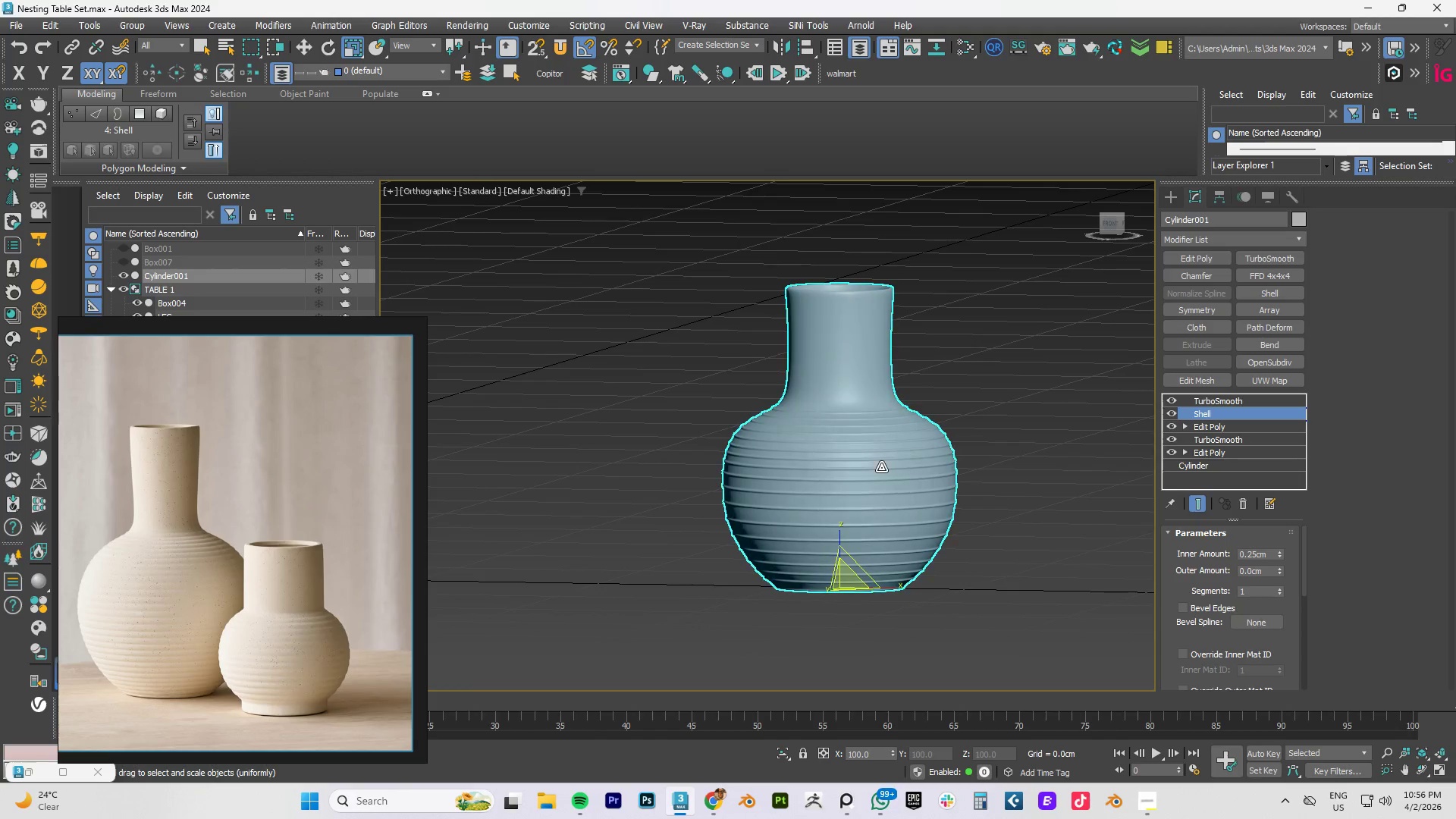 
hold_key(key=AltLeft, duration=0.64)
 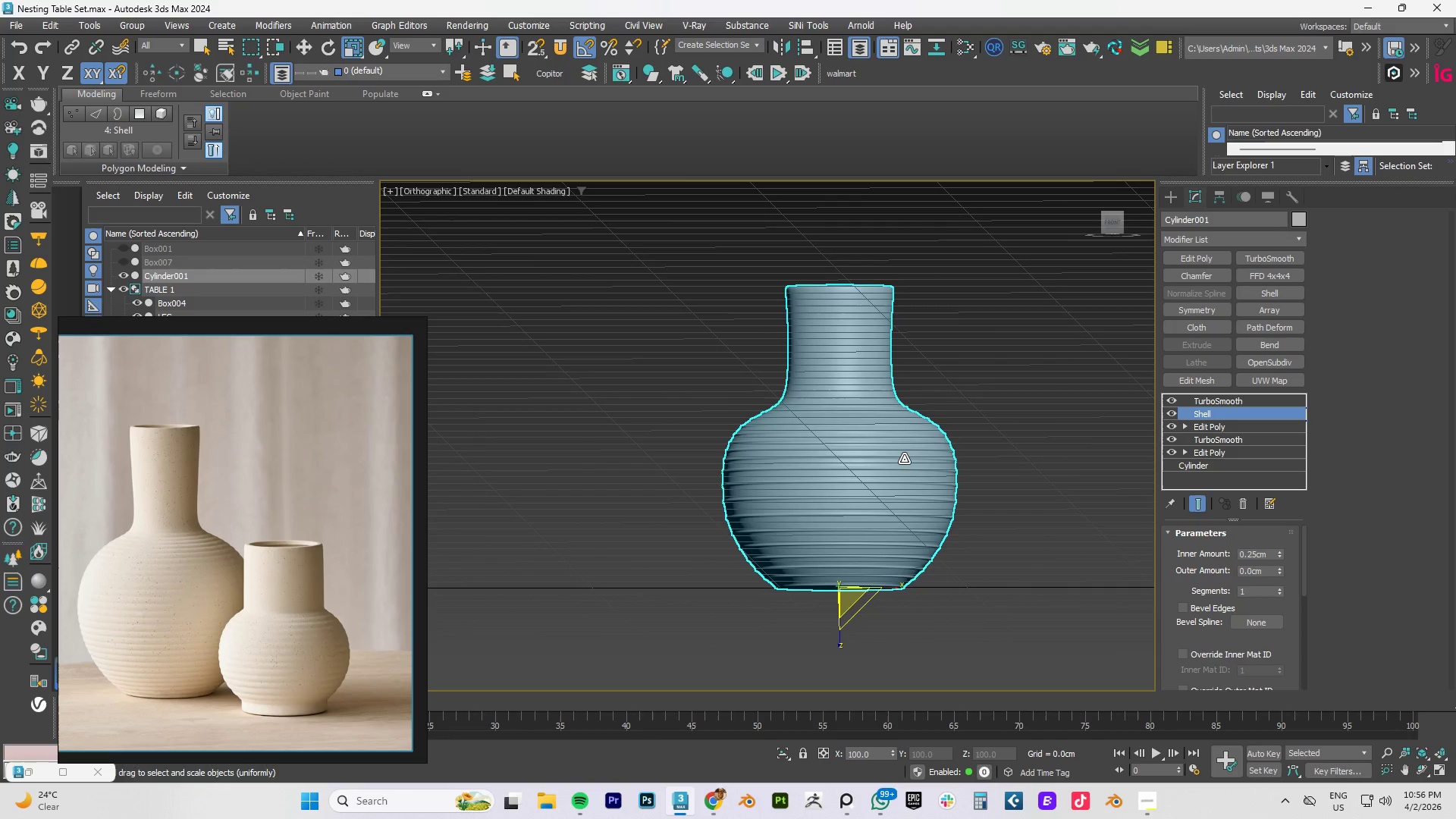 
type(fz)
 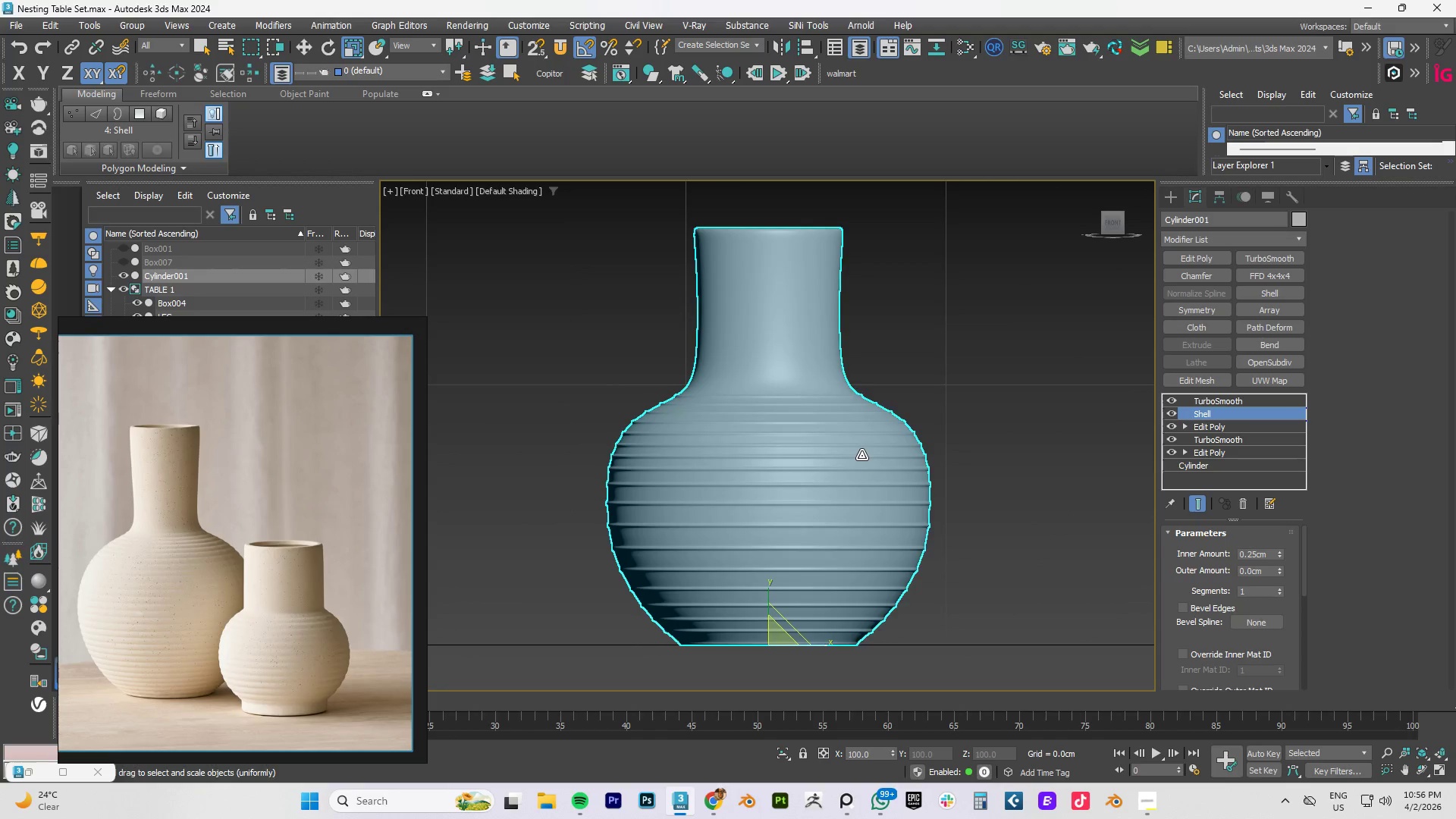 
hold_key(key=AltLeft, duration=1.52)
 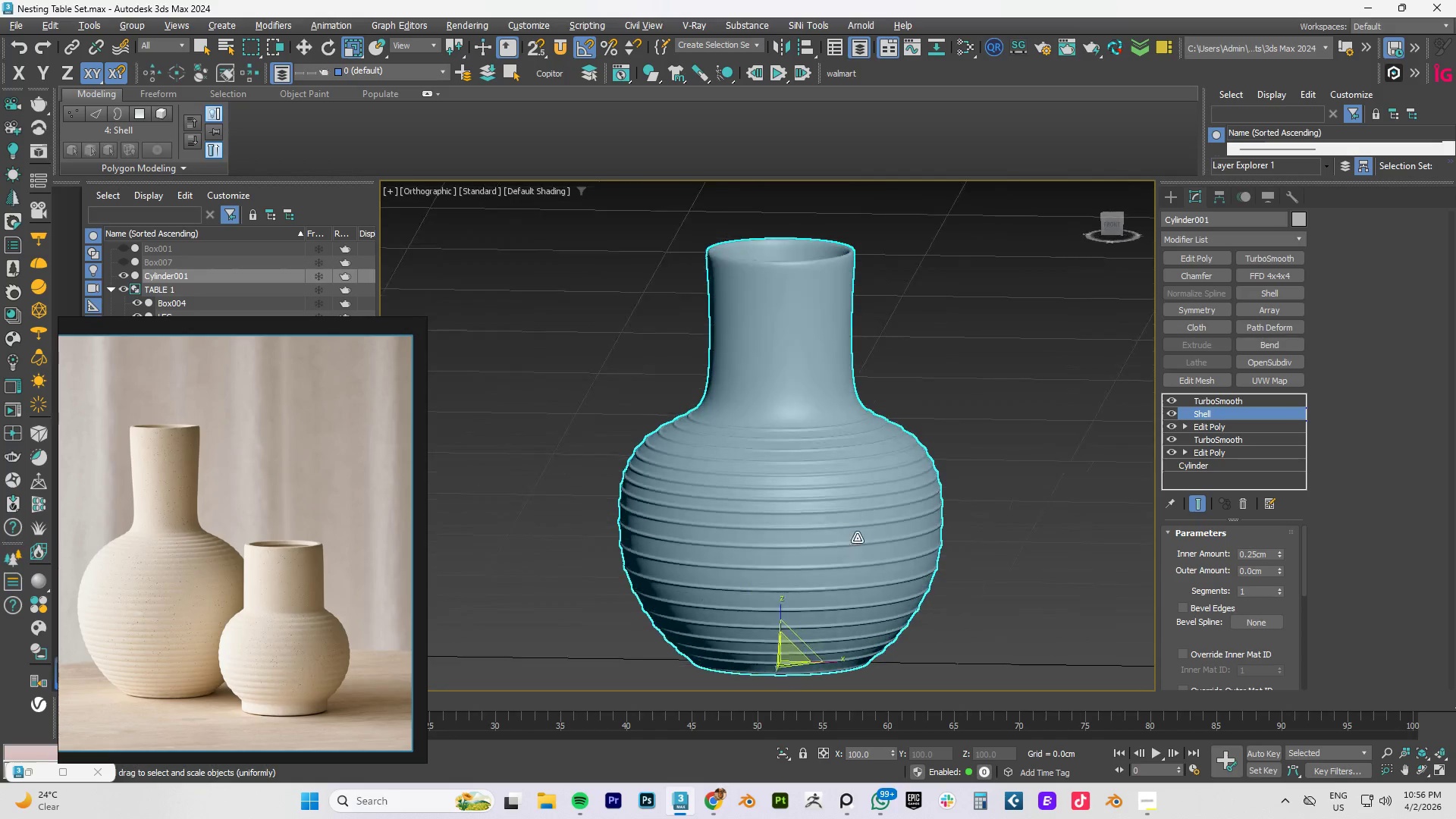 
key(Alt+AltLeft)
 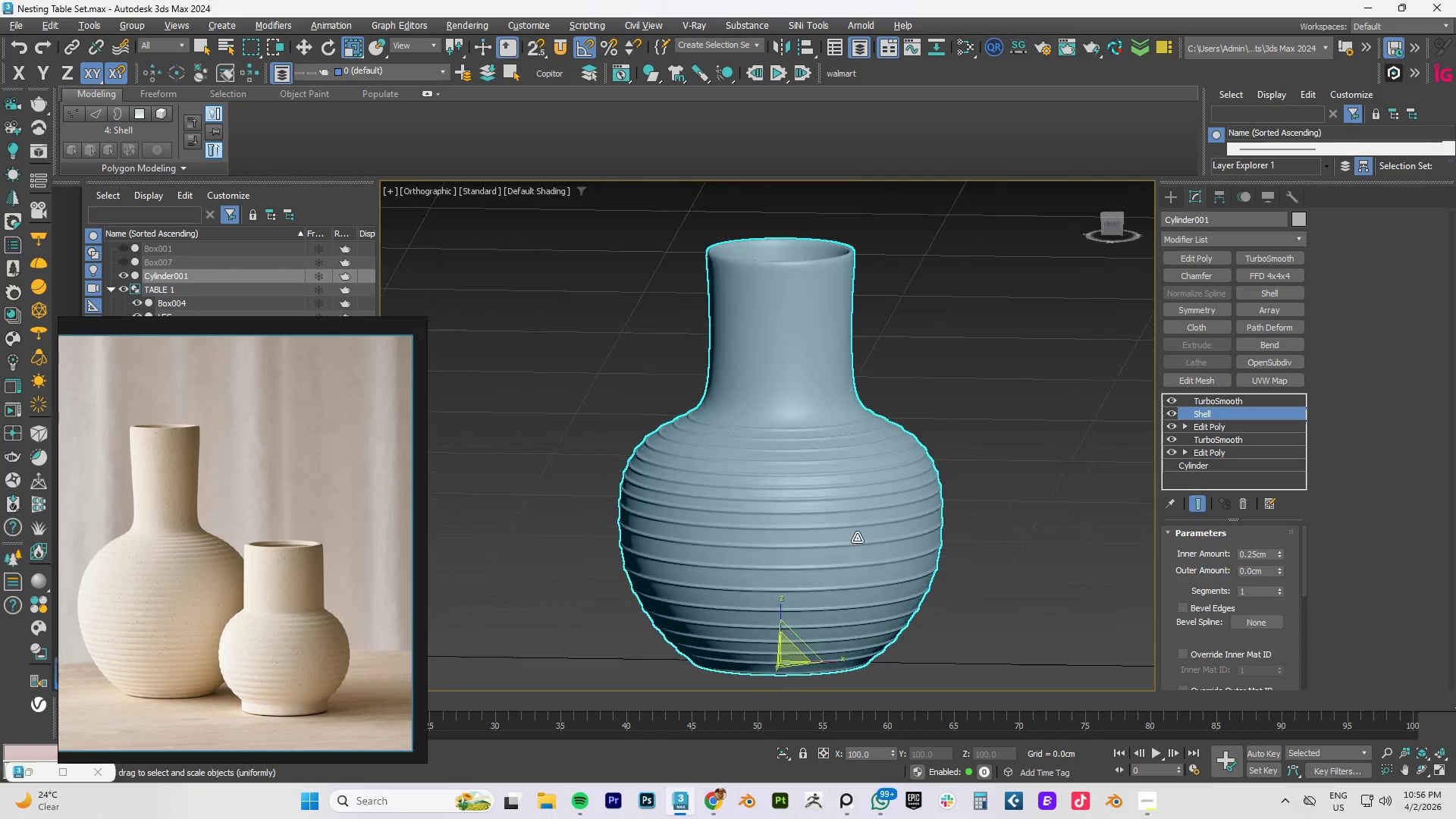 
key(Alt+AltLeft)
 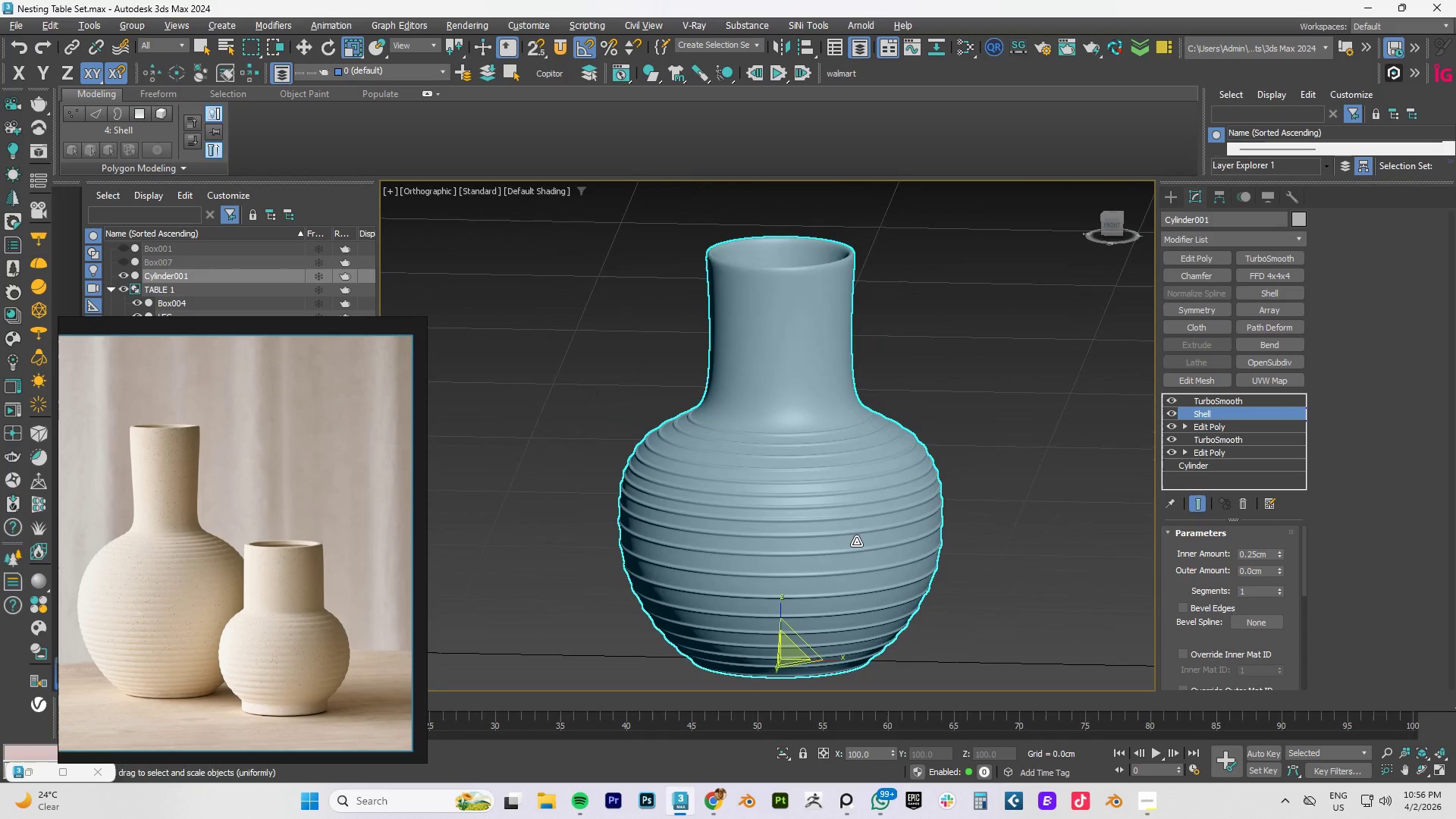 
key(Alt+AltLeft)
 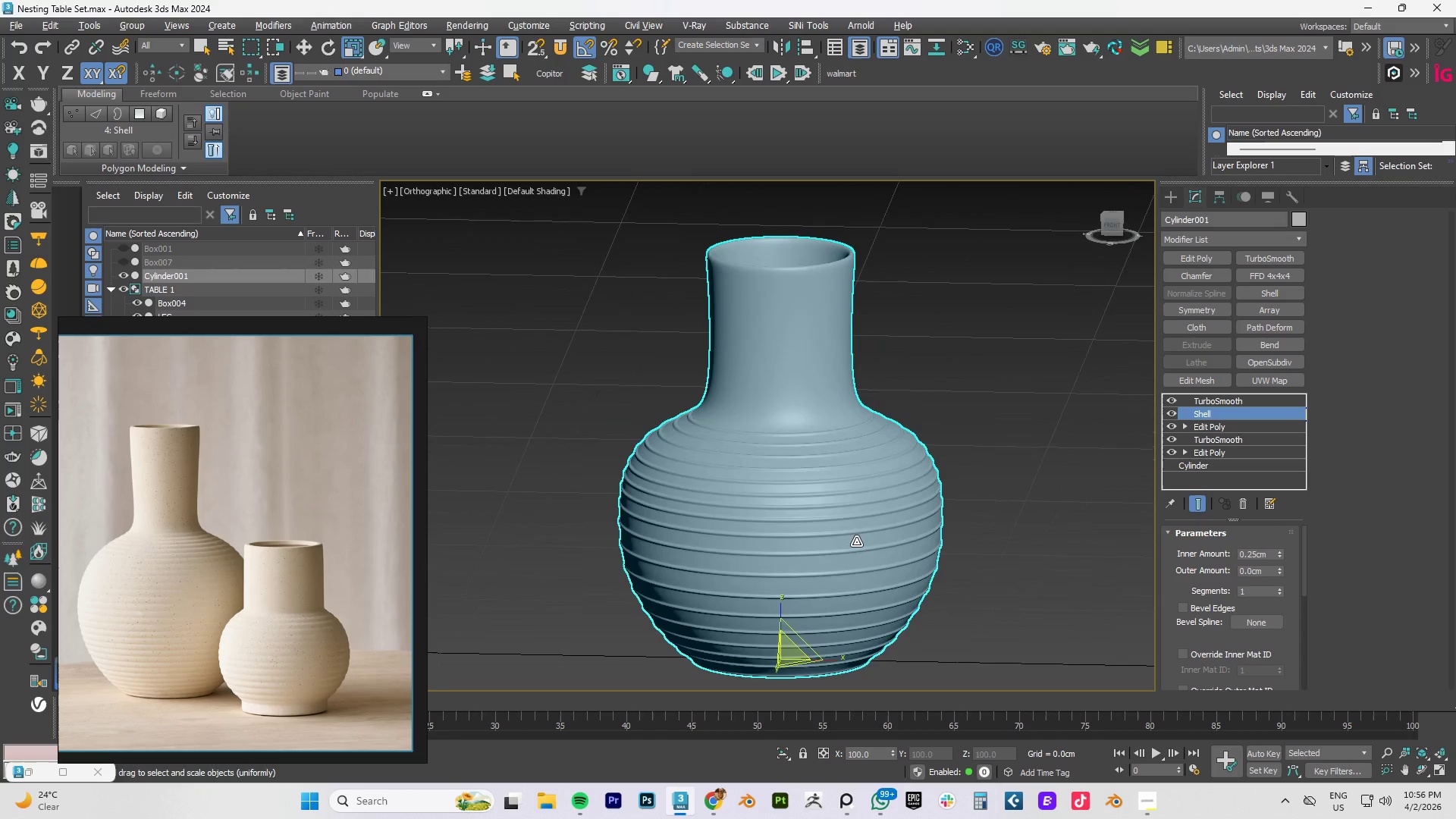 
key(Alt+AltLeft)
 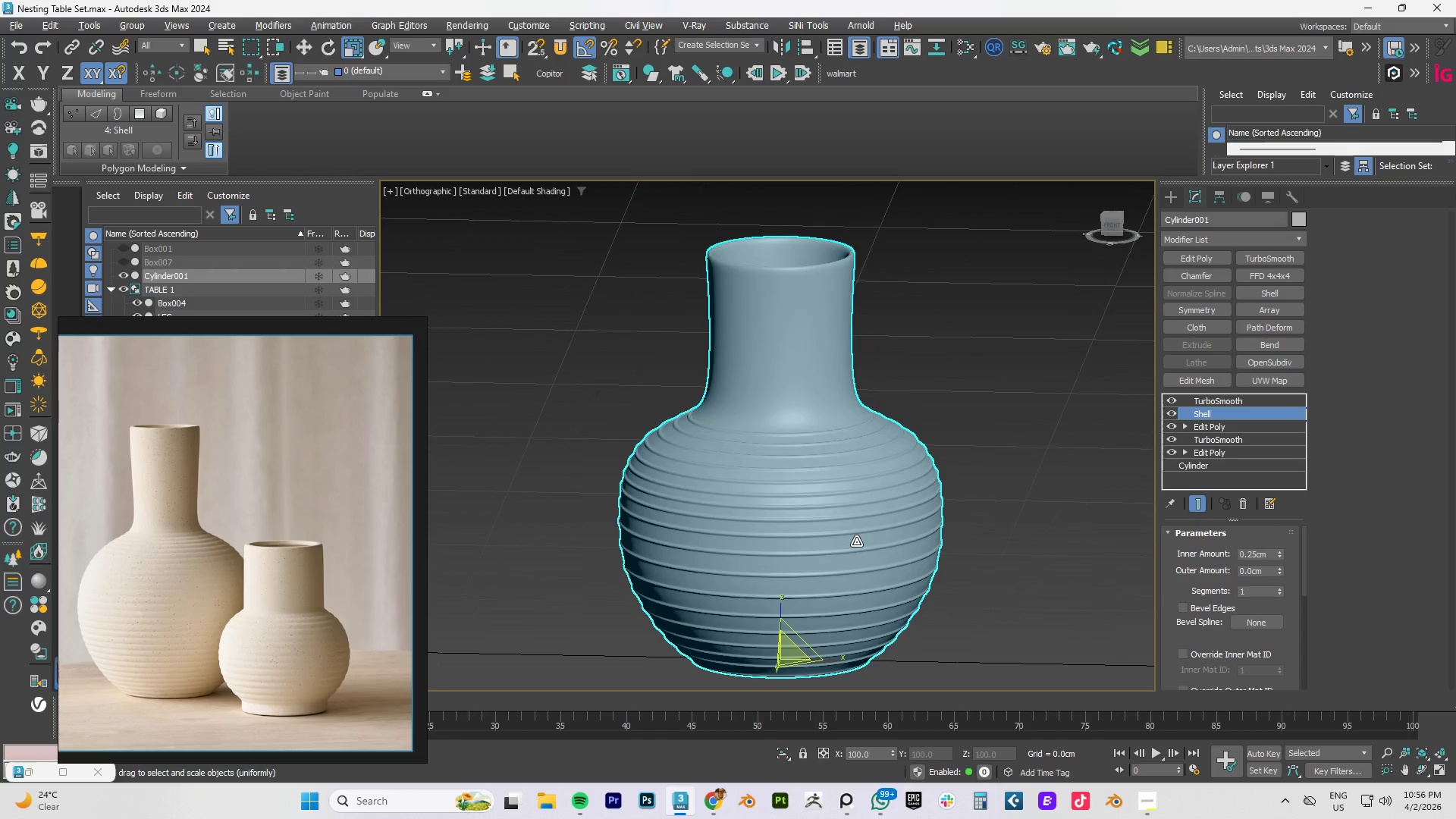 
key(Alt+AltLeft)
 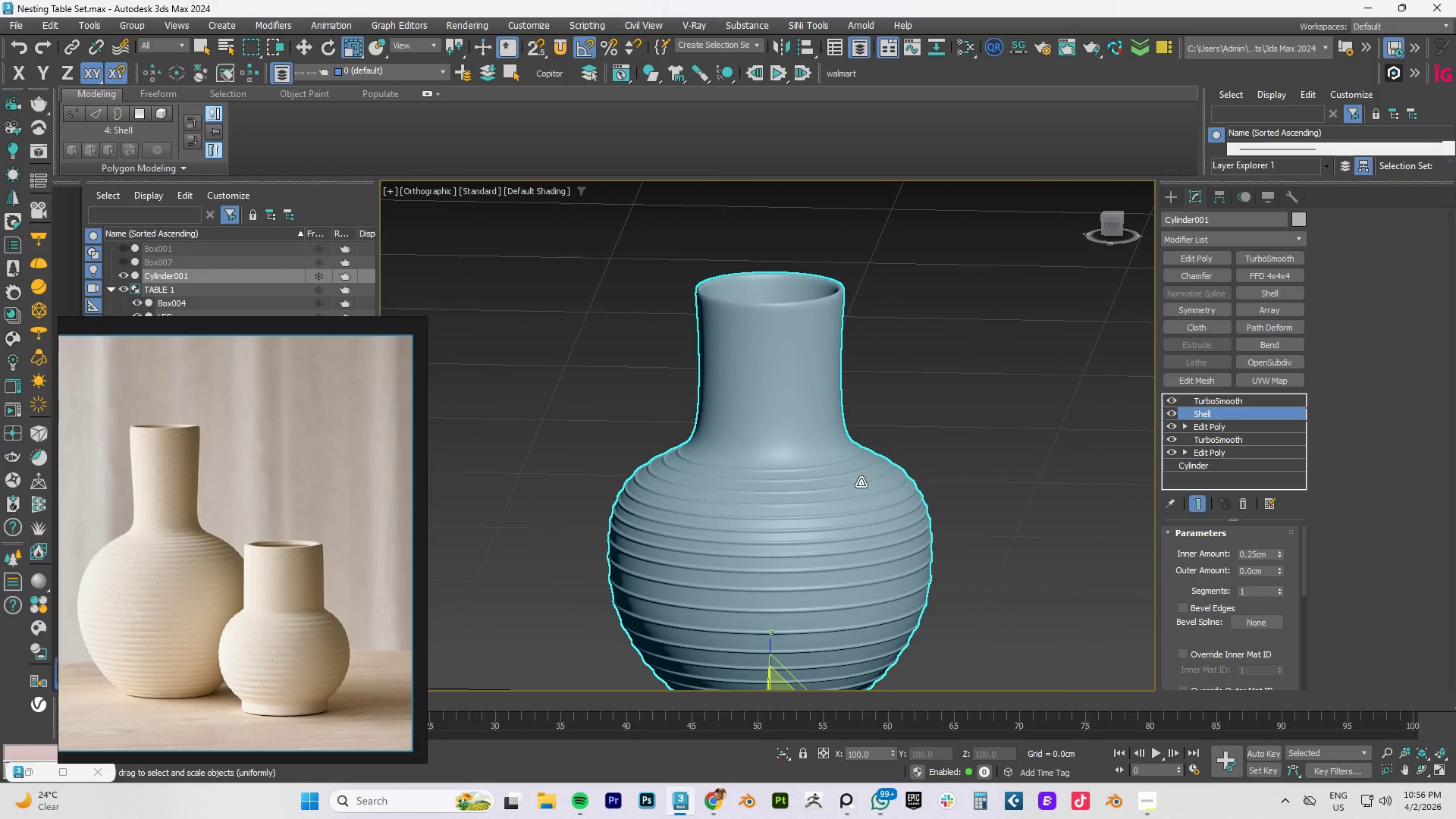 
scroll: coordinate [803, 414], scroll_direction: up, amount: 1.0
 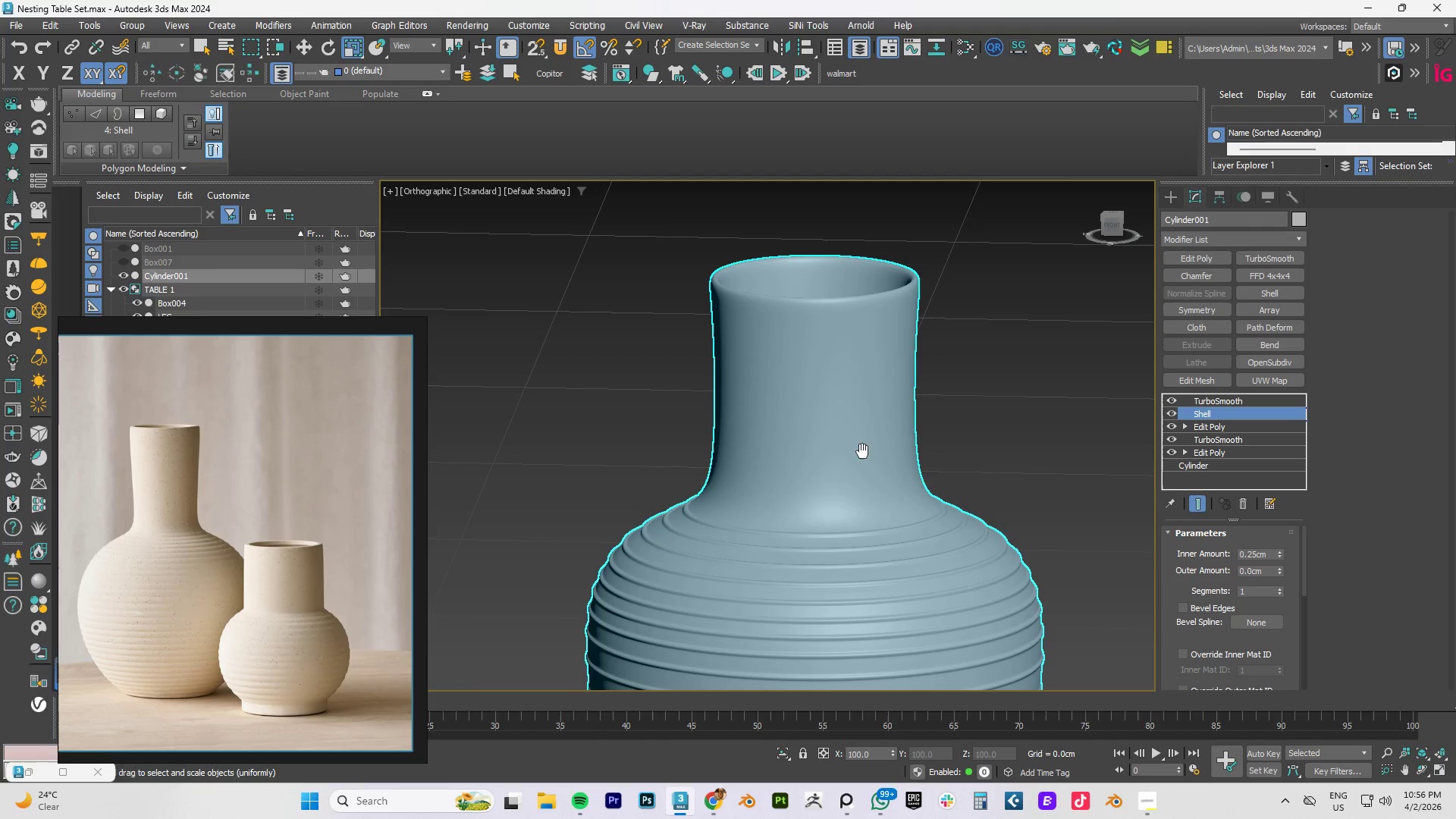 
key(F4)
 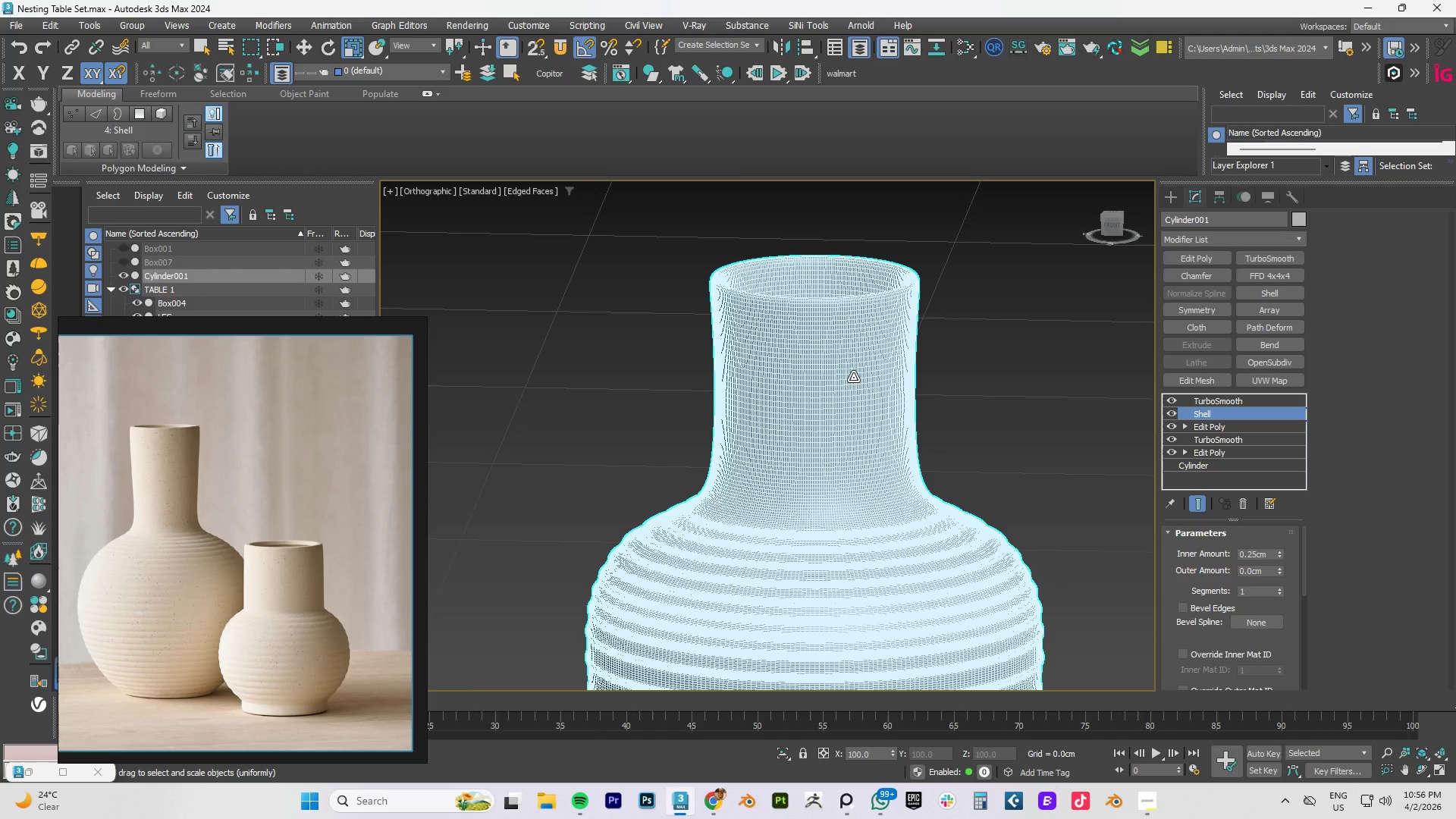 
key(F4)
 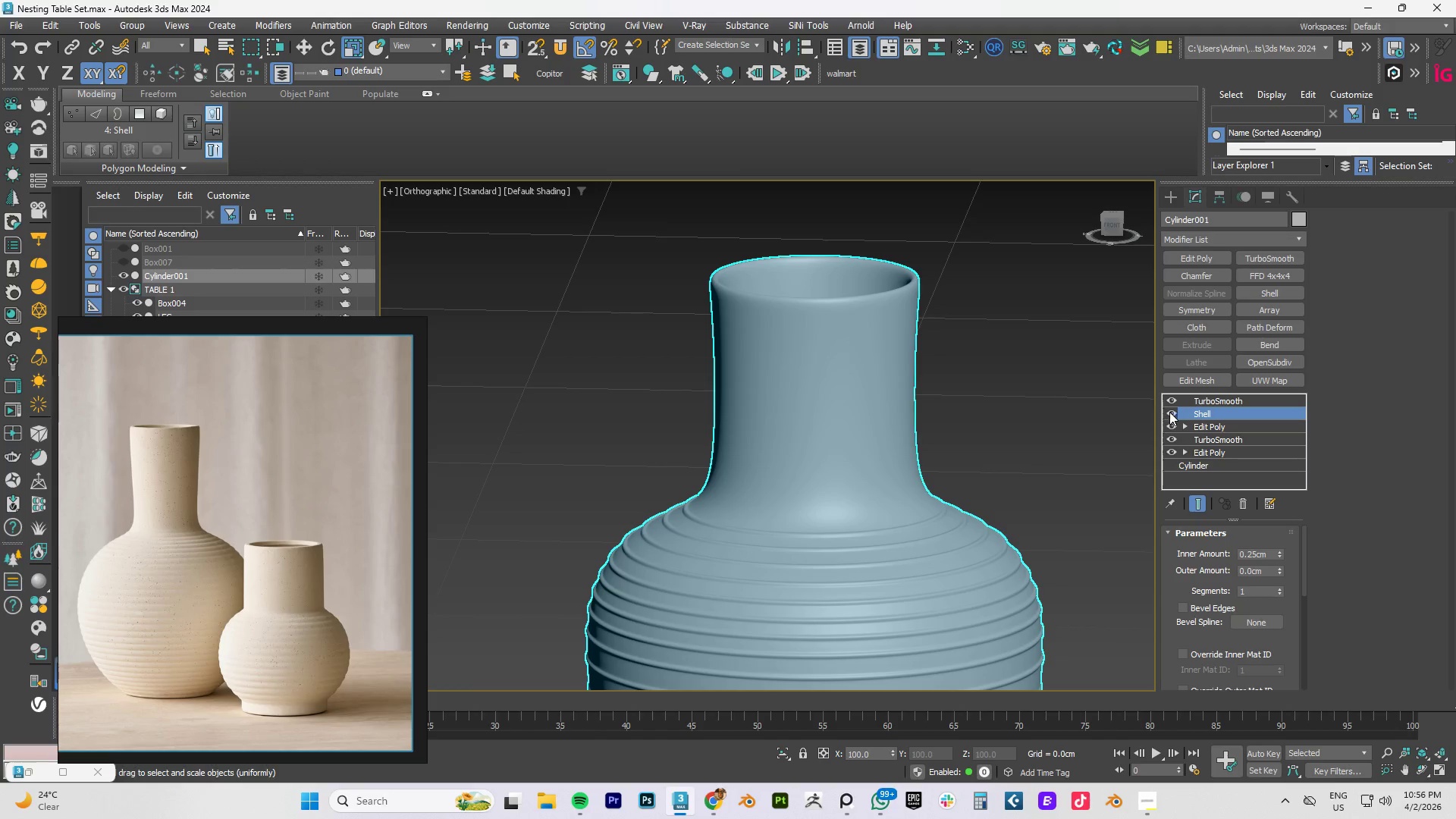 
left_click([1169, 413])
 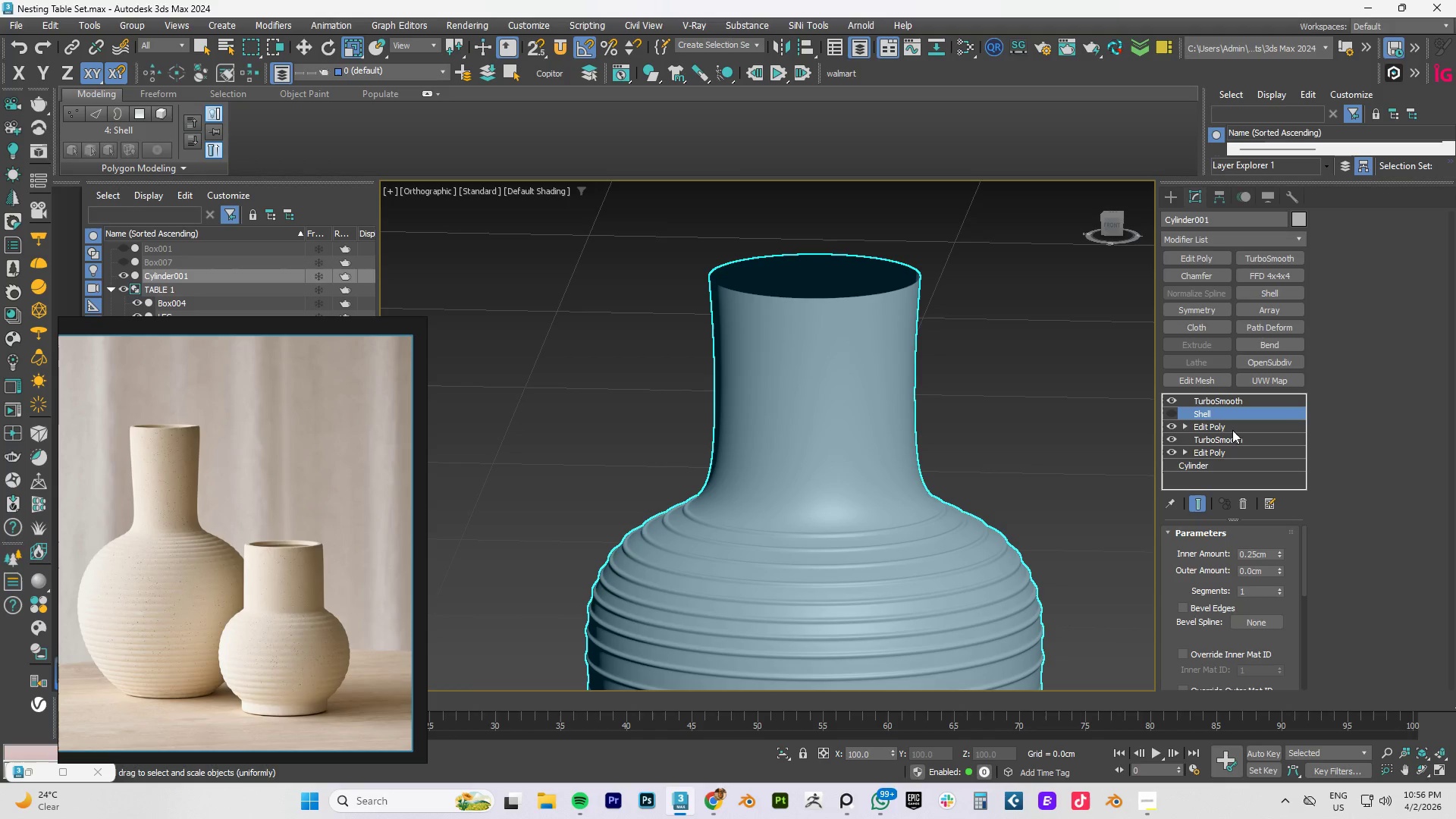 
left_click([1222, 425])
 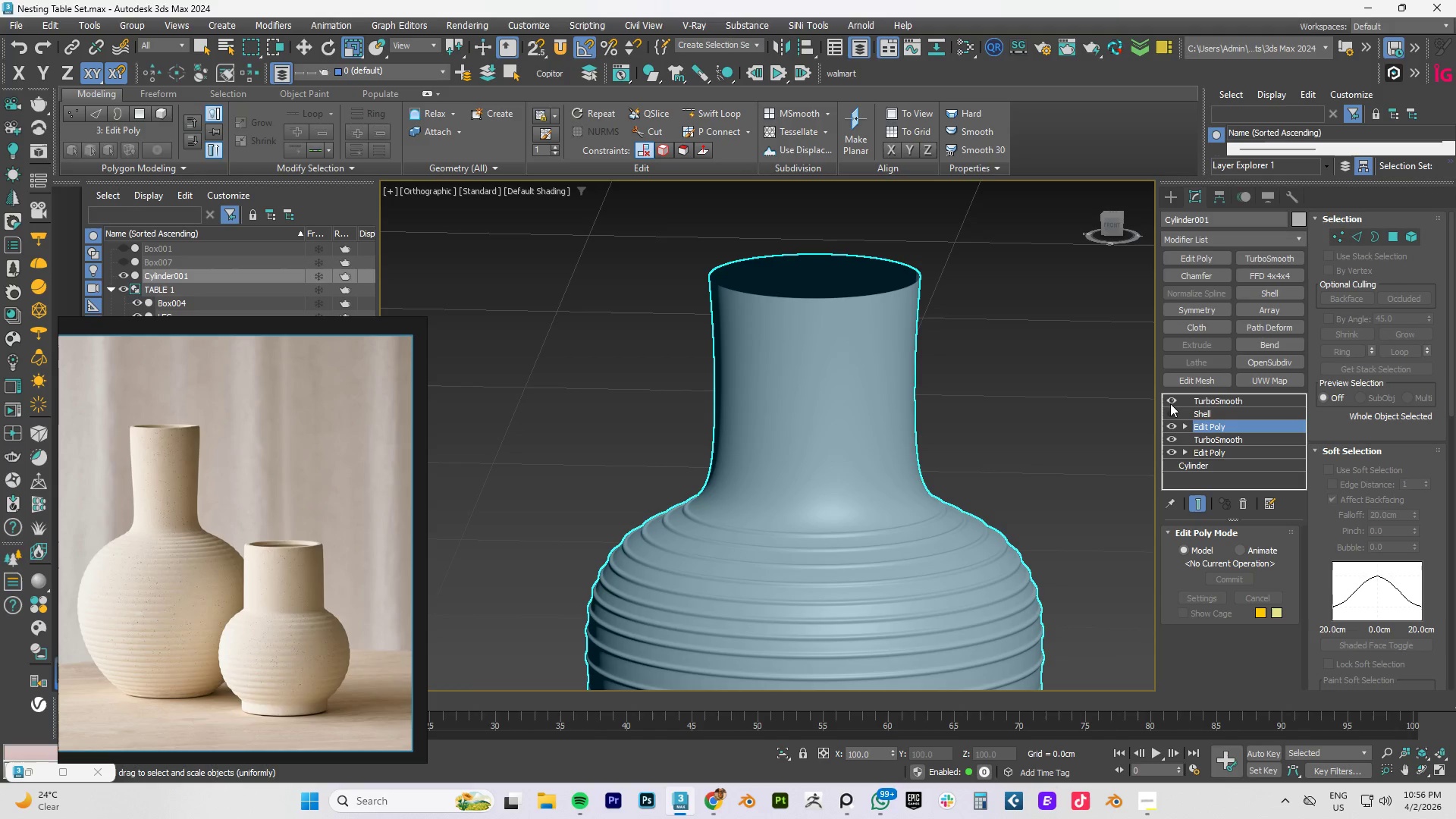 
left_click([1170, 400])
 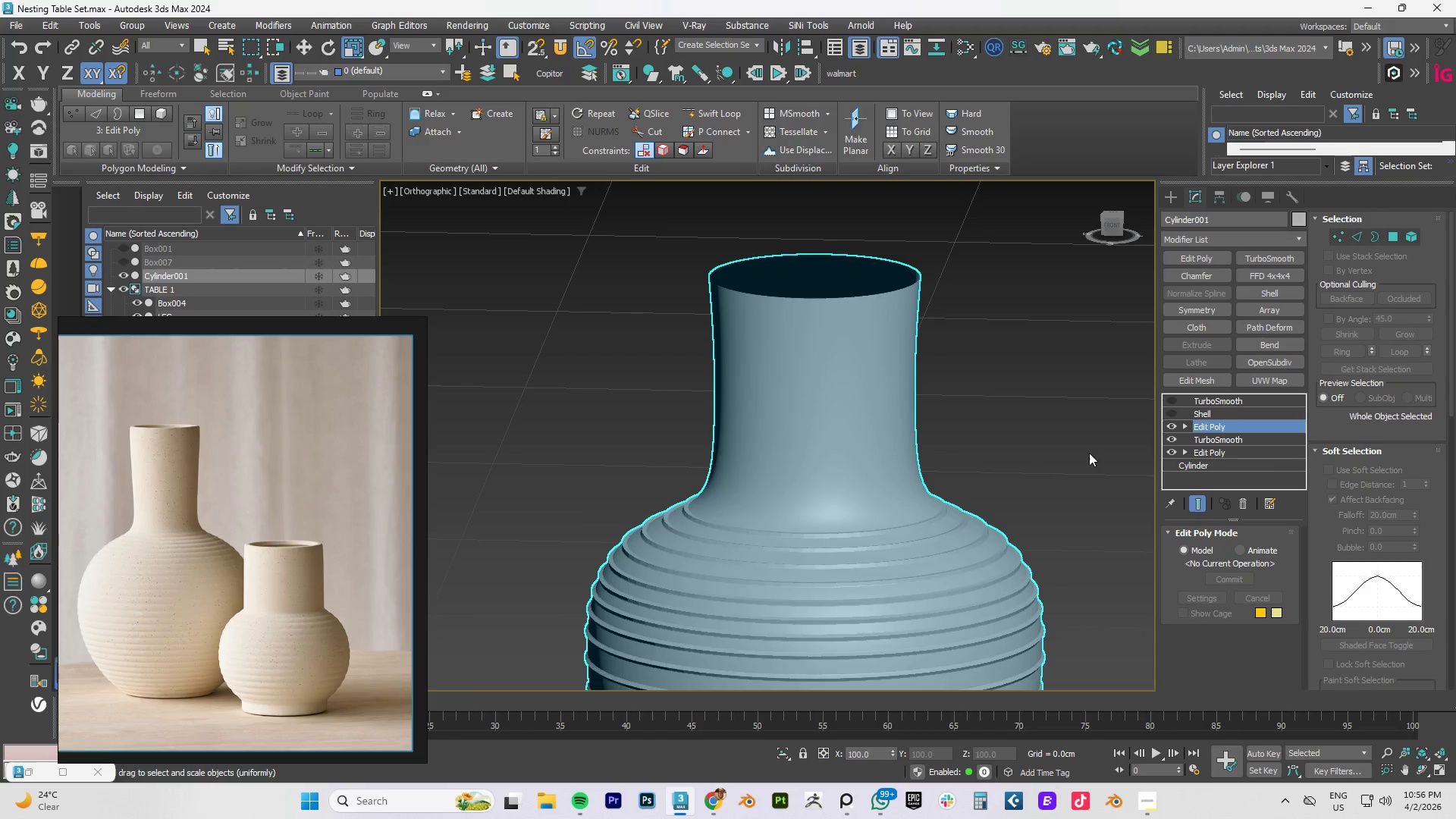 
hold_key(key=AltLeft, duration=0.48)
 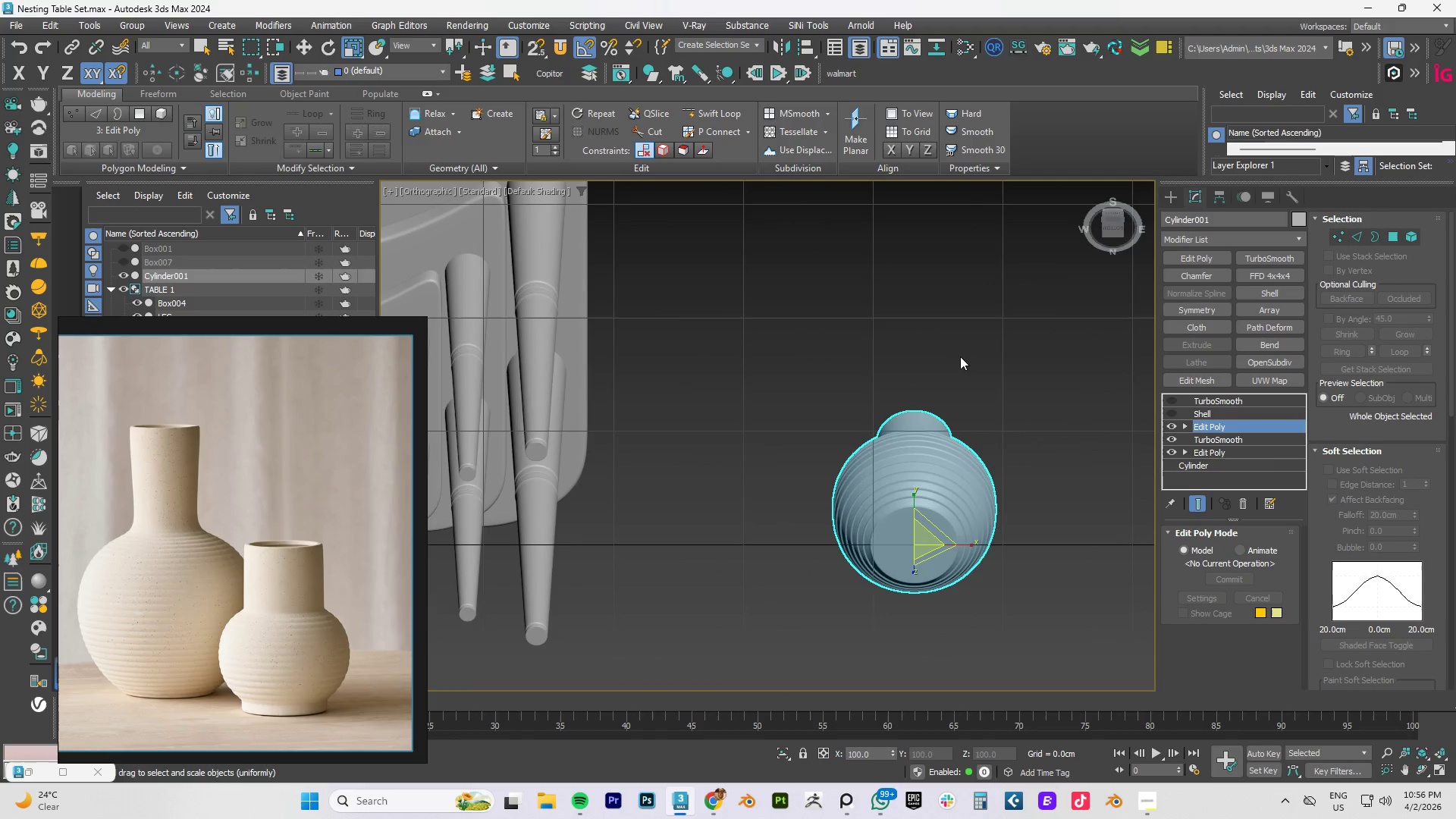 
scroll: coordinate [974, 470], scroll_direction: down, amount: 3.0
 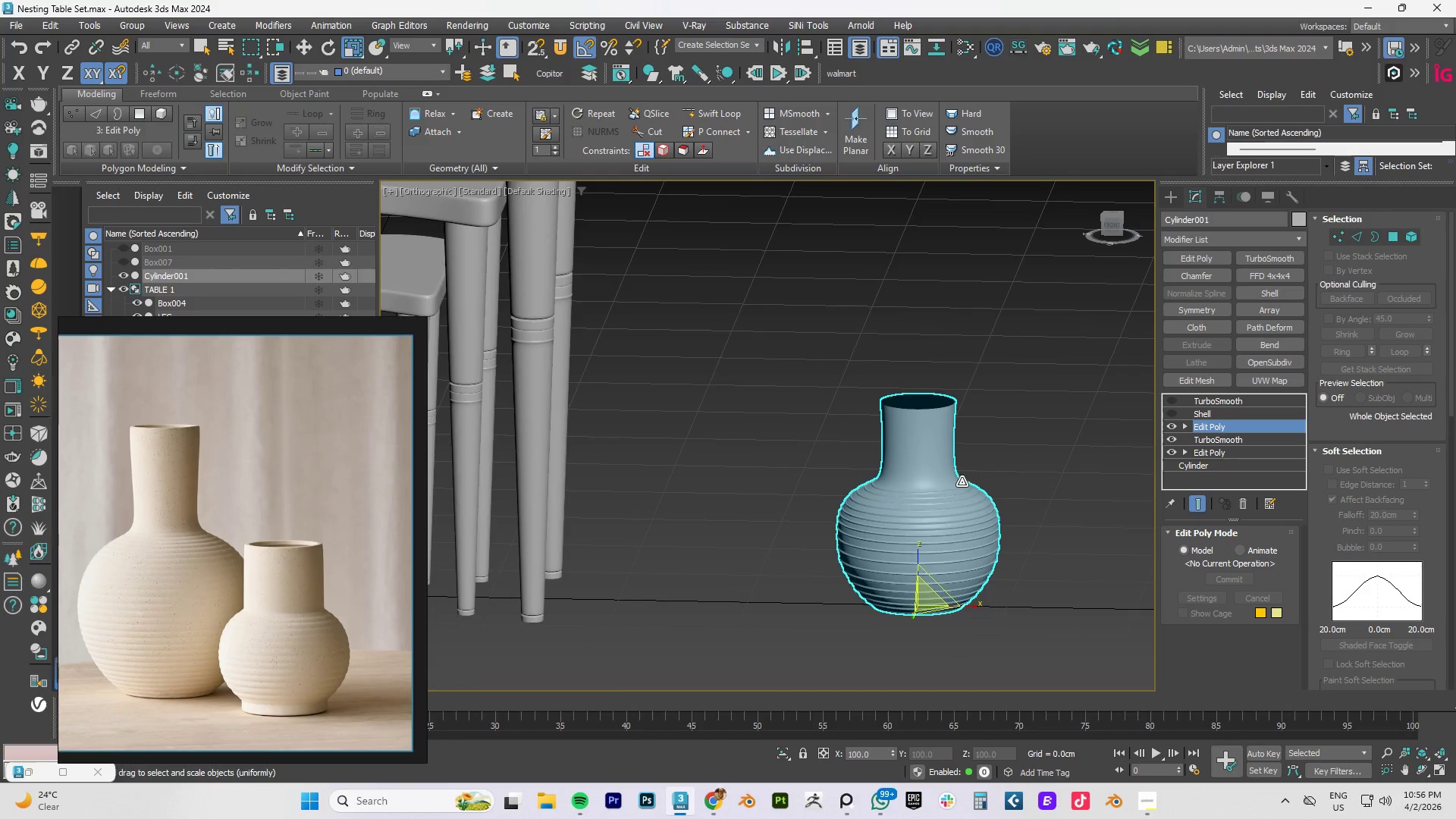 
key(F4)
 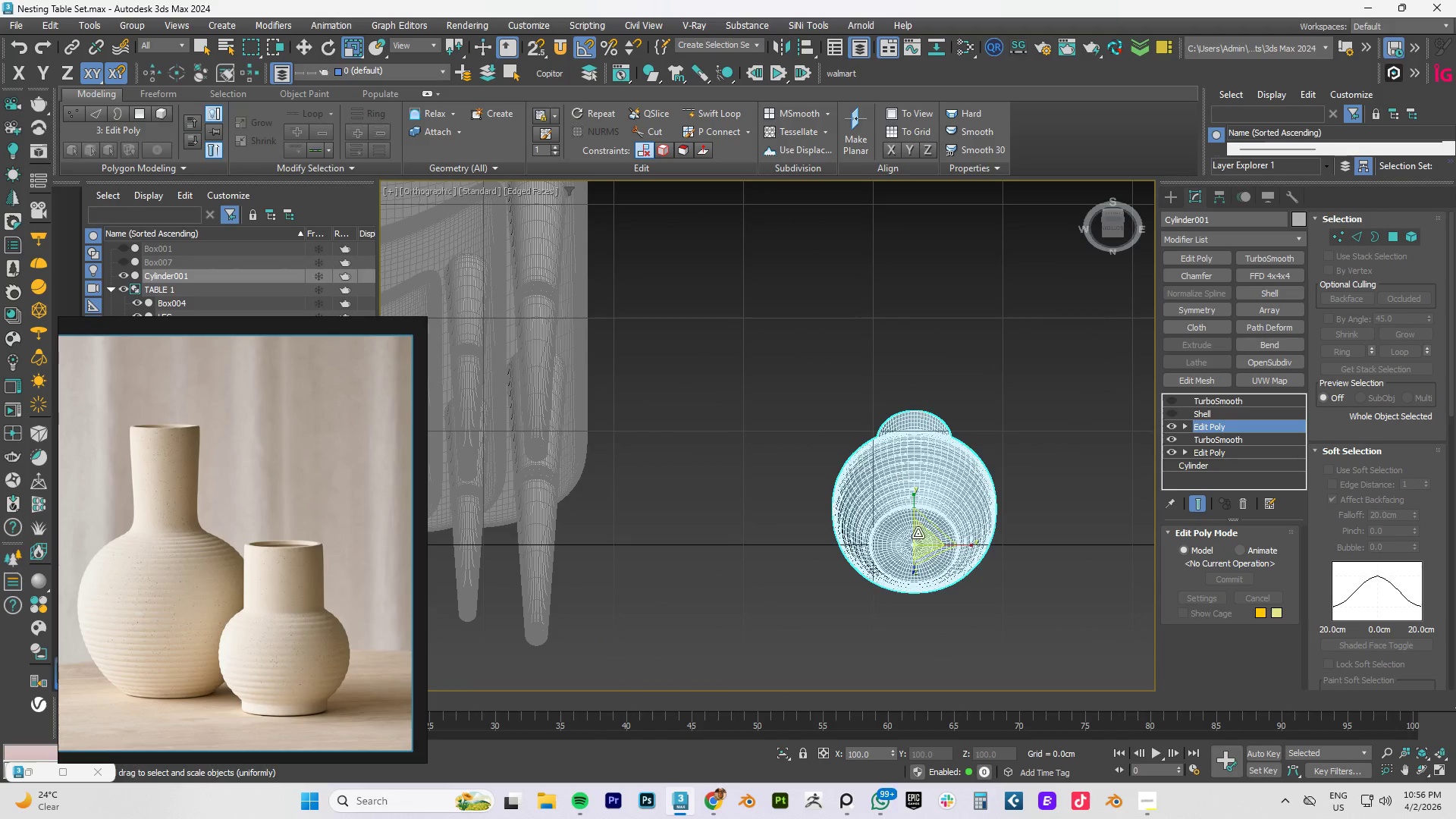 
scroll: coordinate [924, 537], scroll_direction: up, amount: 4.0
 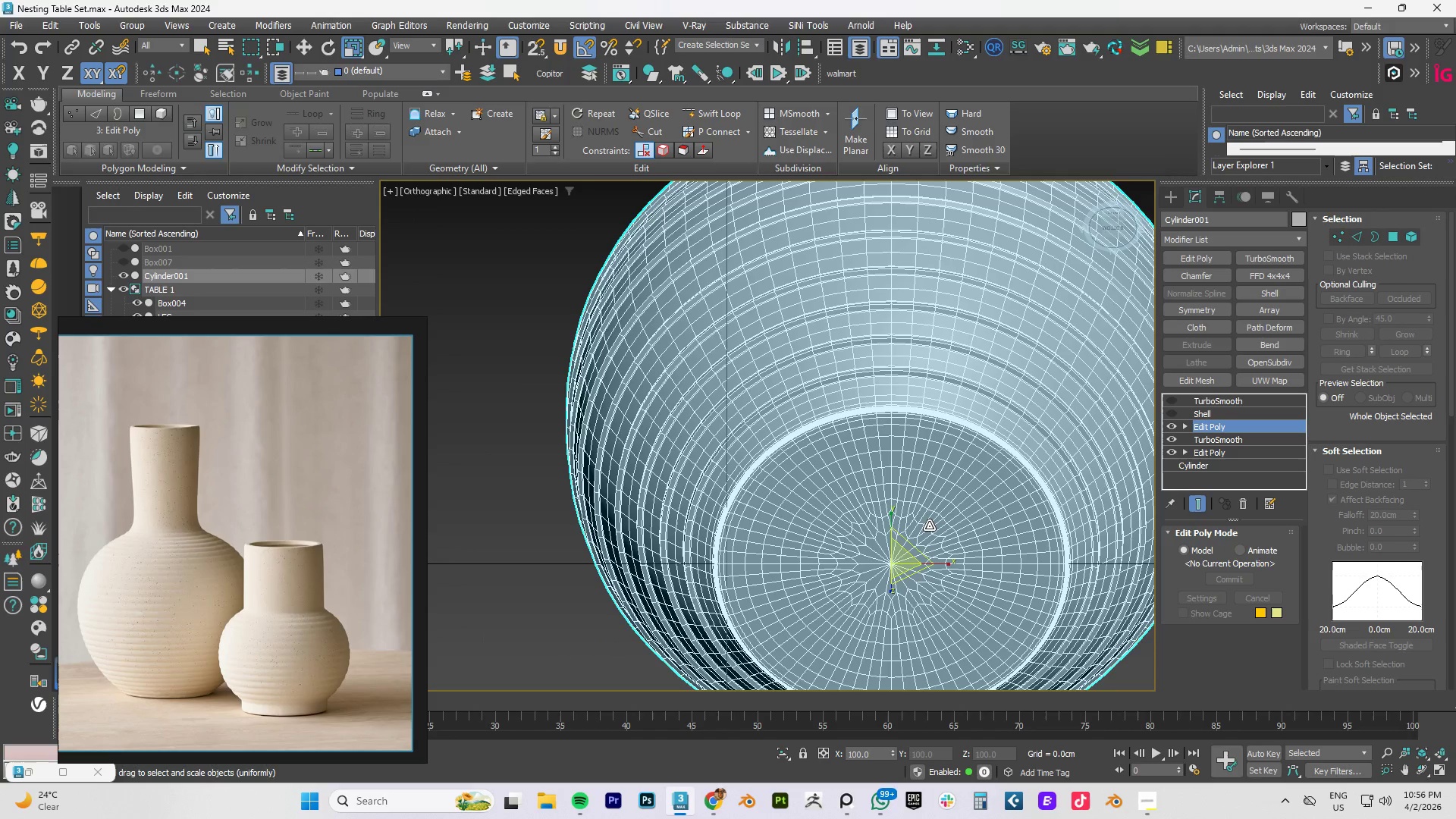 
key(F4)
 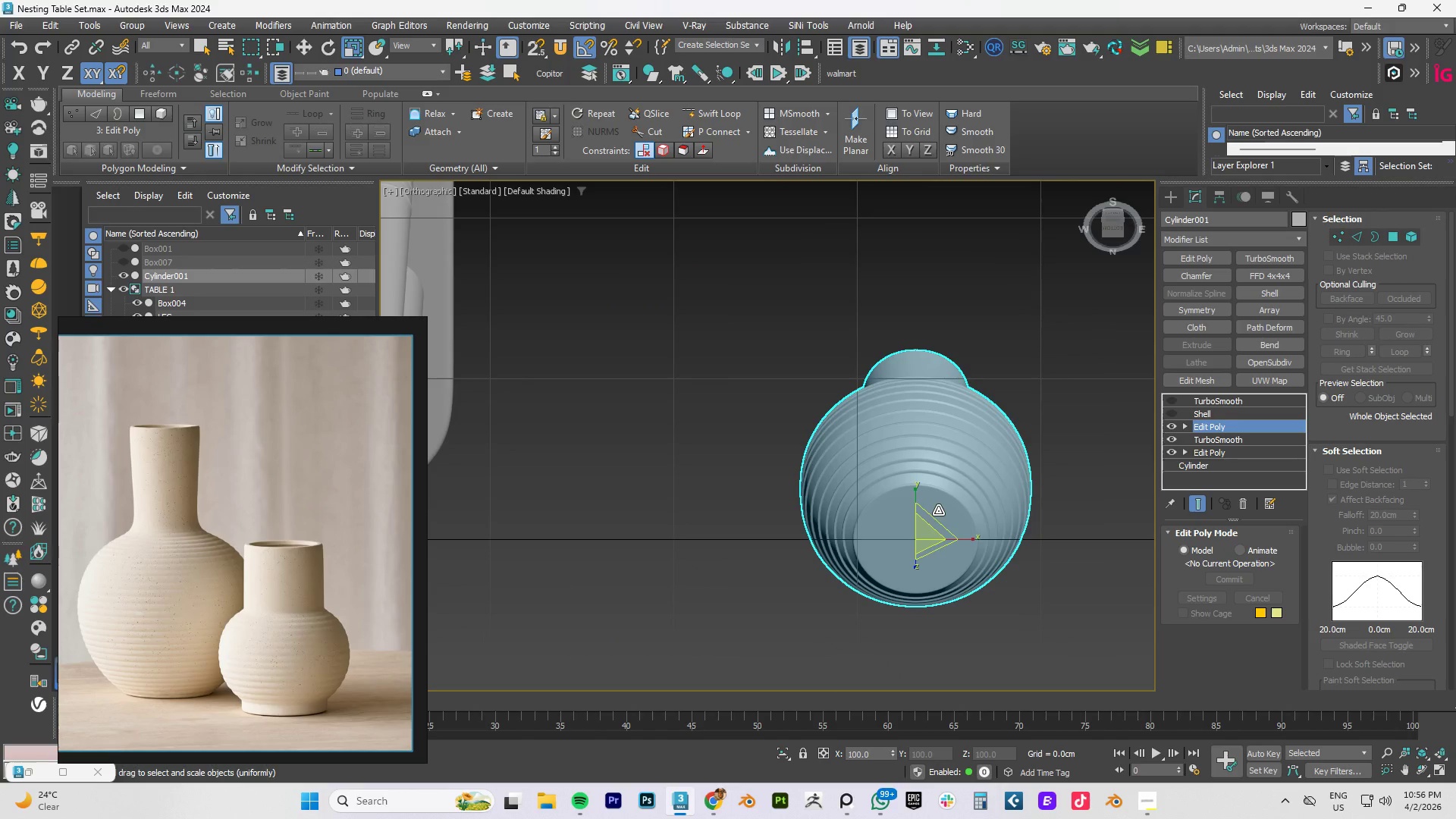 
scroll: coordinate [929, 526], scroll_direction: down, amount: 3.0
 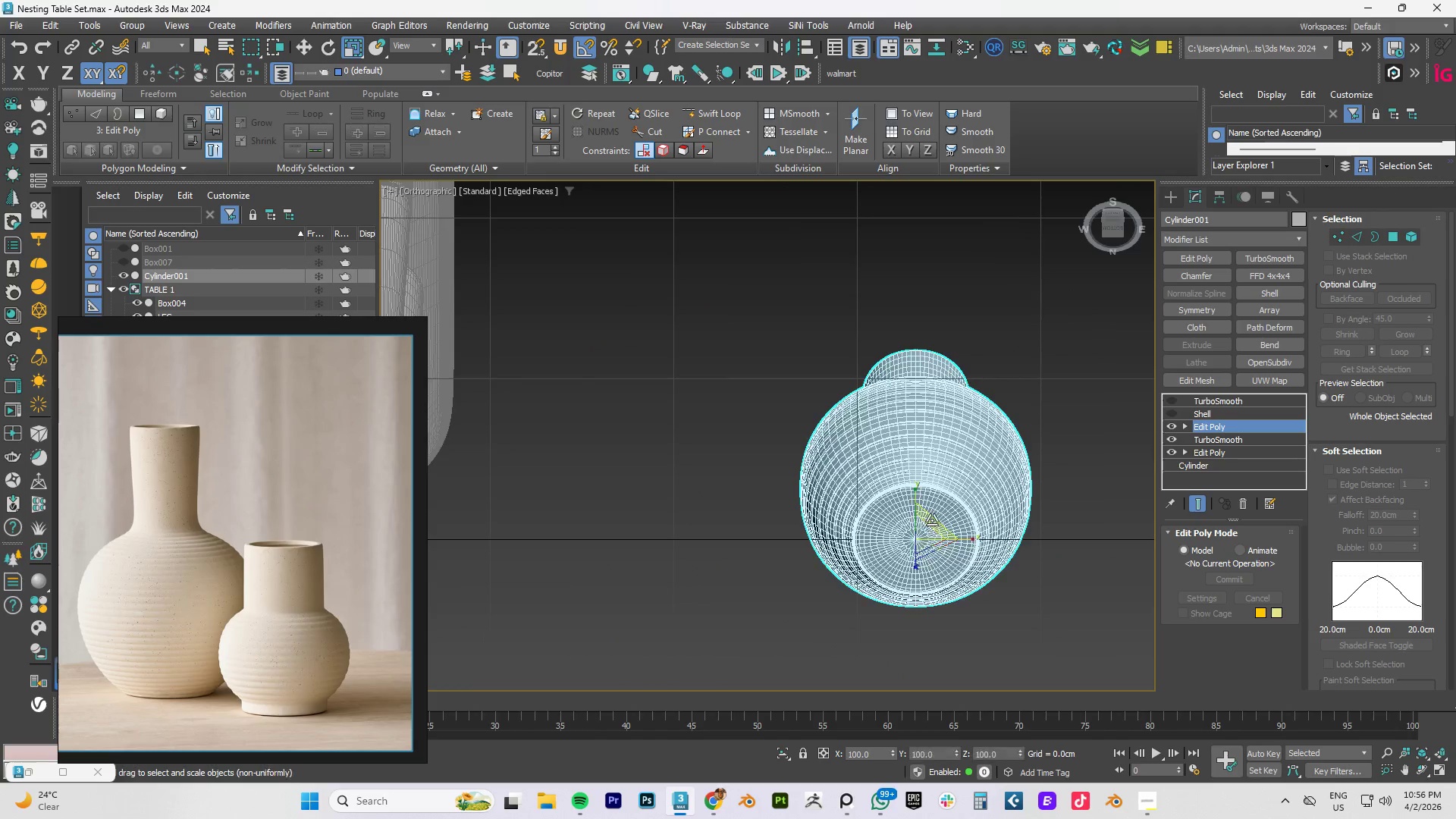 
key(Alt+AltLeft)
 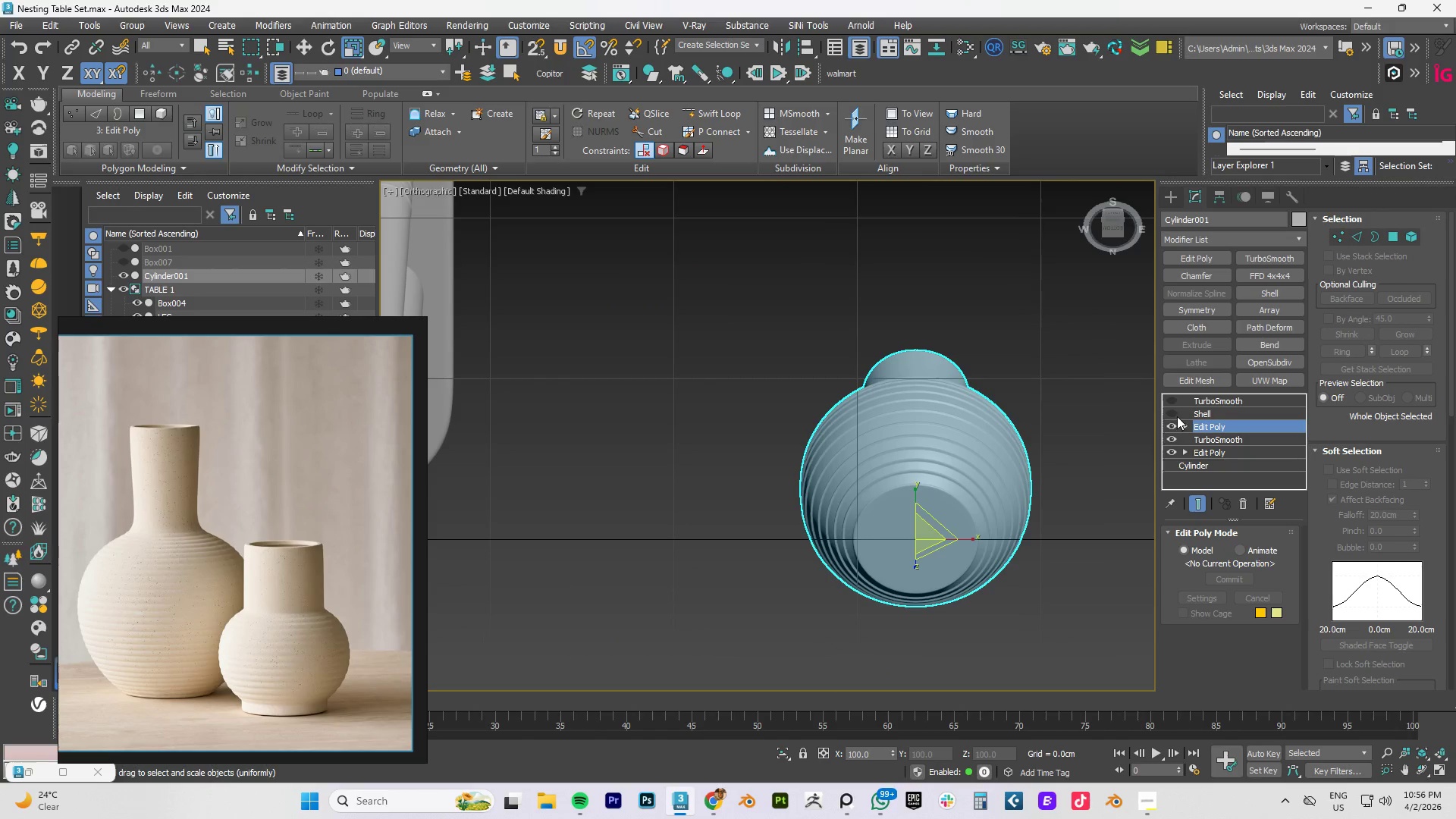 
left_click([1172, 413])
 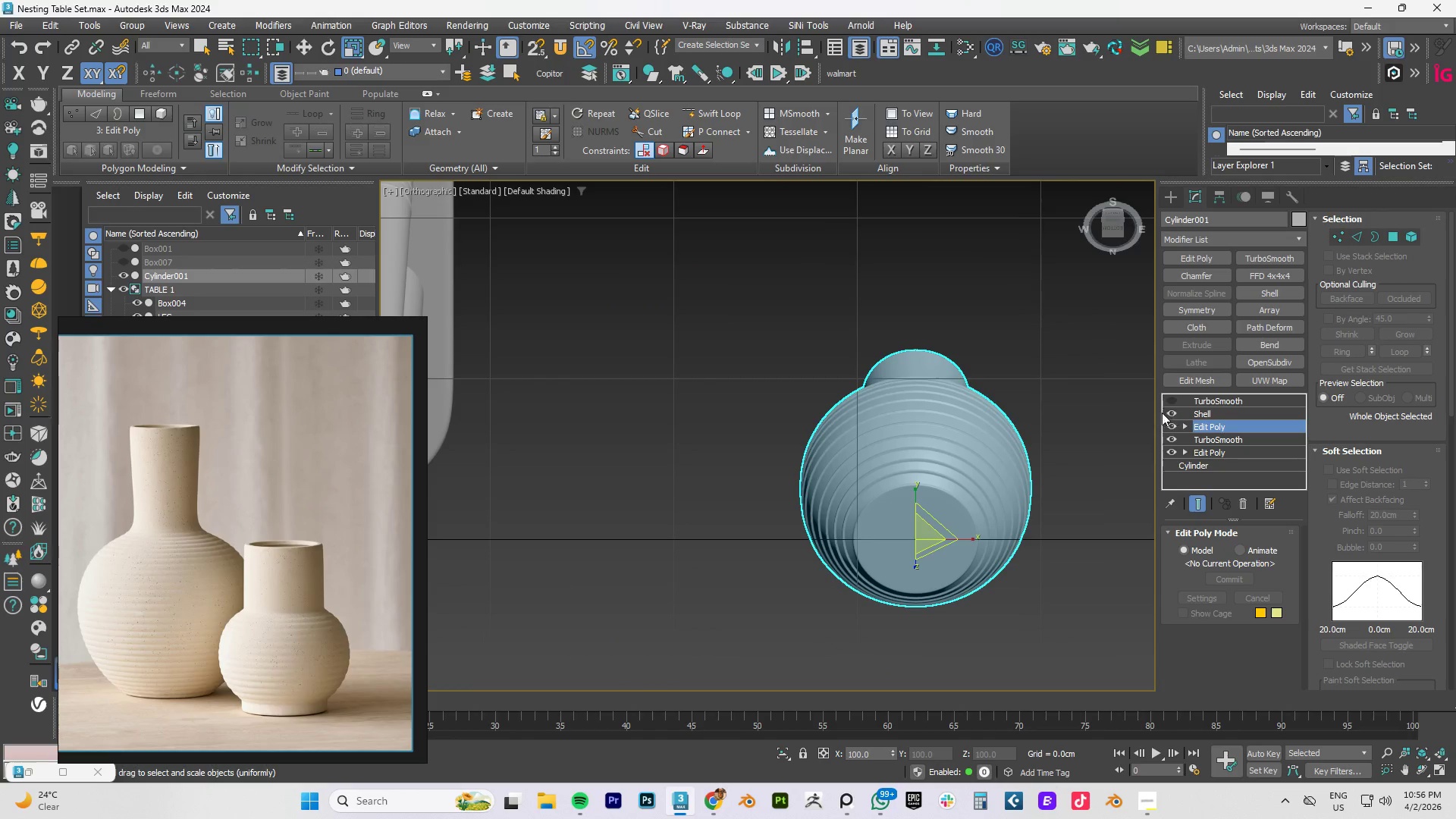 
hold_key(key=AltLeft, duration=1.01)
 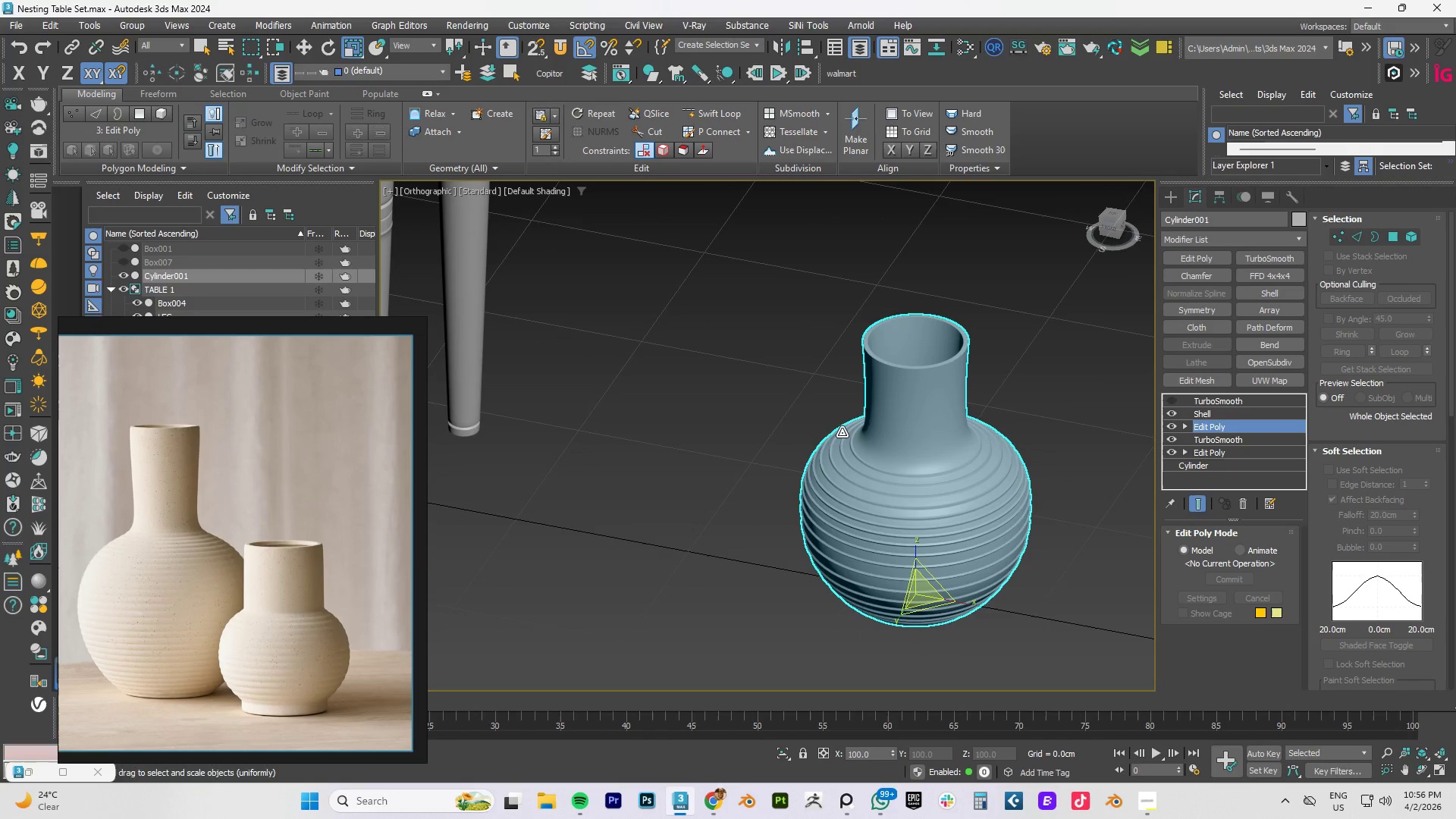 
scroll: coordinate [881, 381], scroll_direction: up, amount: 3.0
 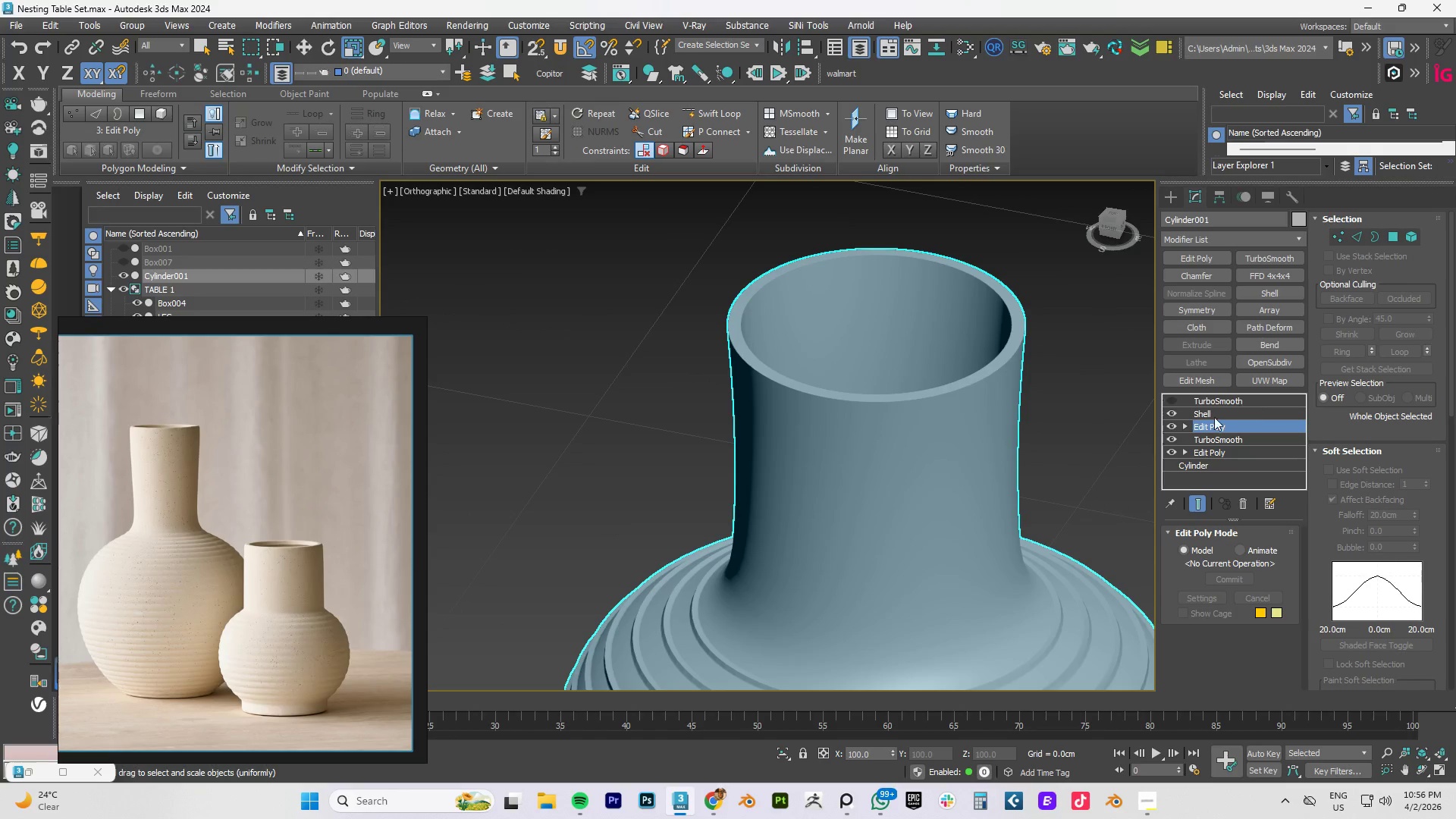 
left_click([1209, 416])
 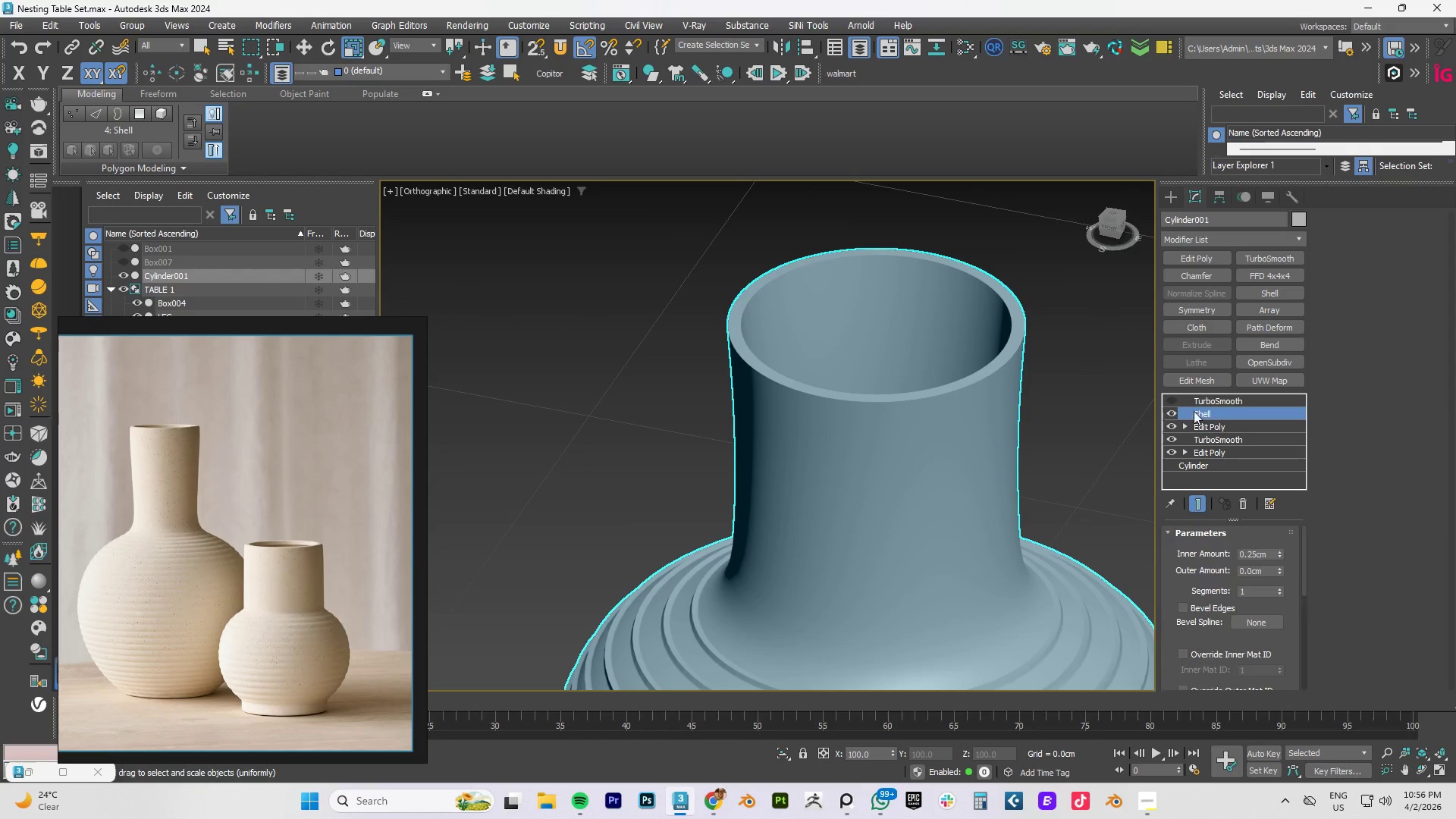 
key(F4)
 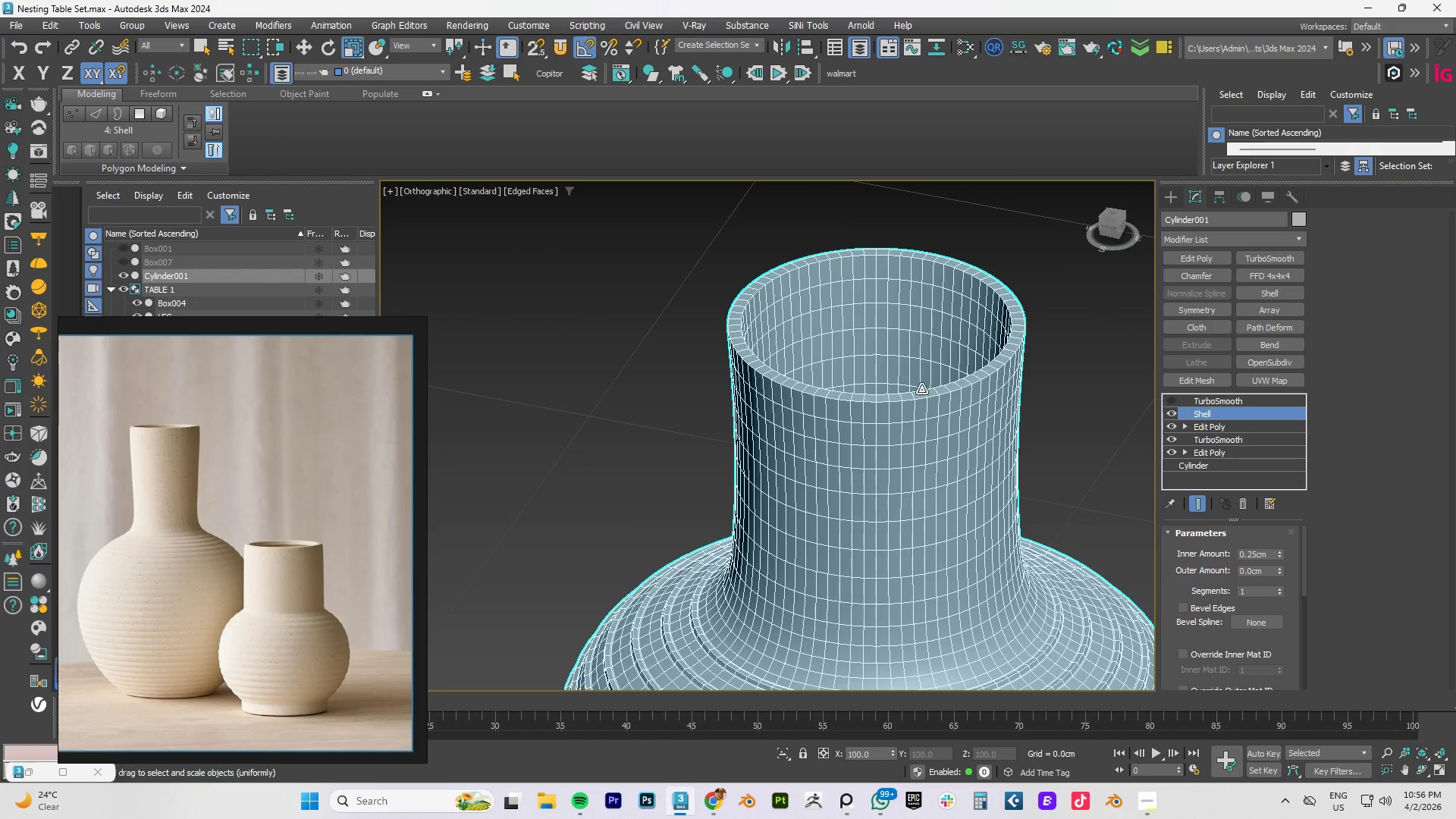 
scroll: coordinate [917, 386], scroll_direction: up, amount: 3.0
 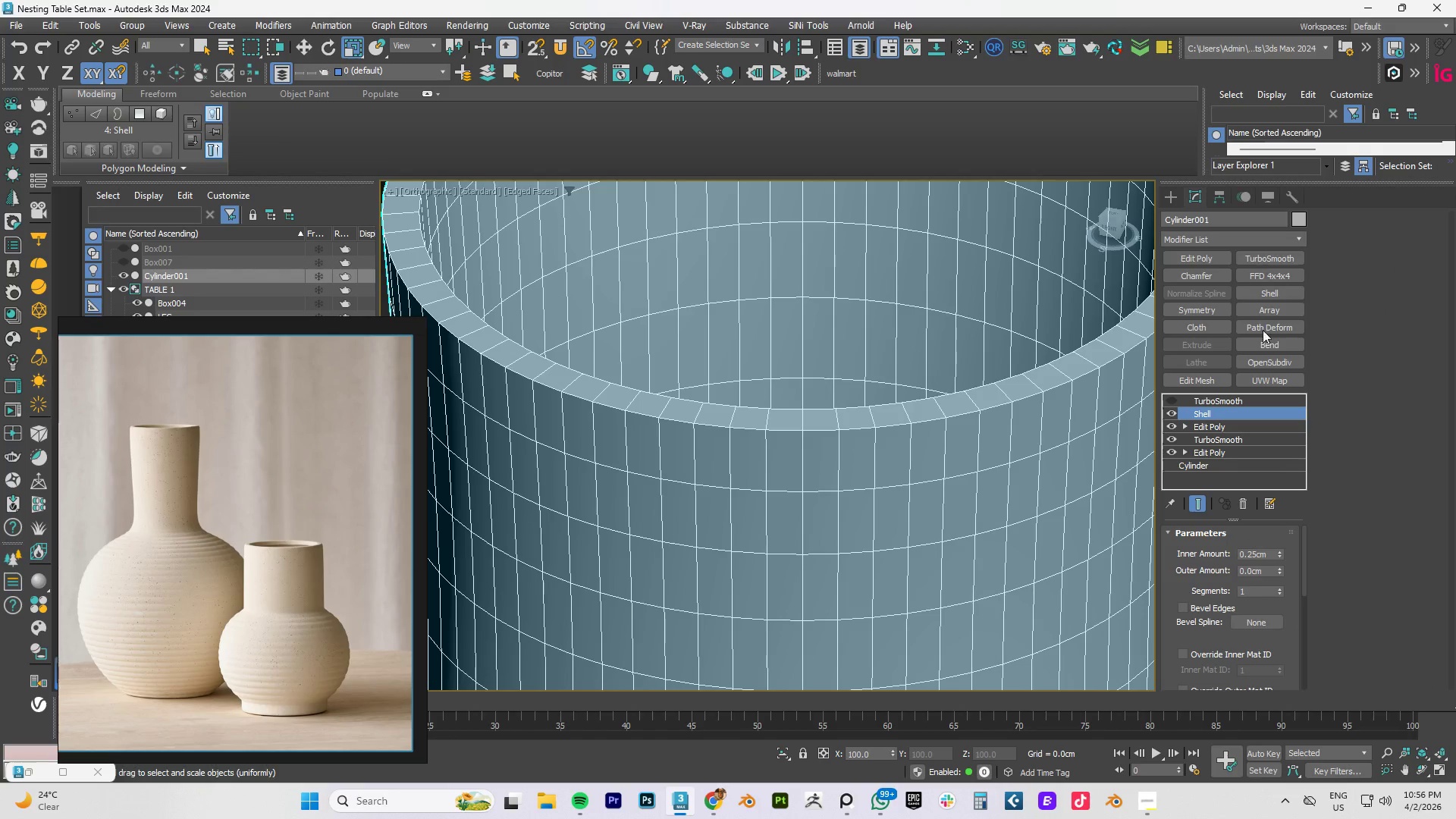 
left_click([1203, 259])
 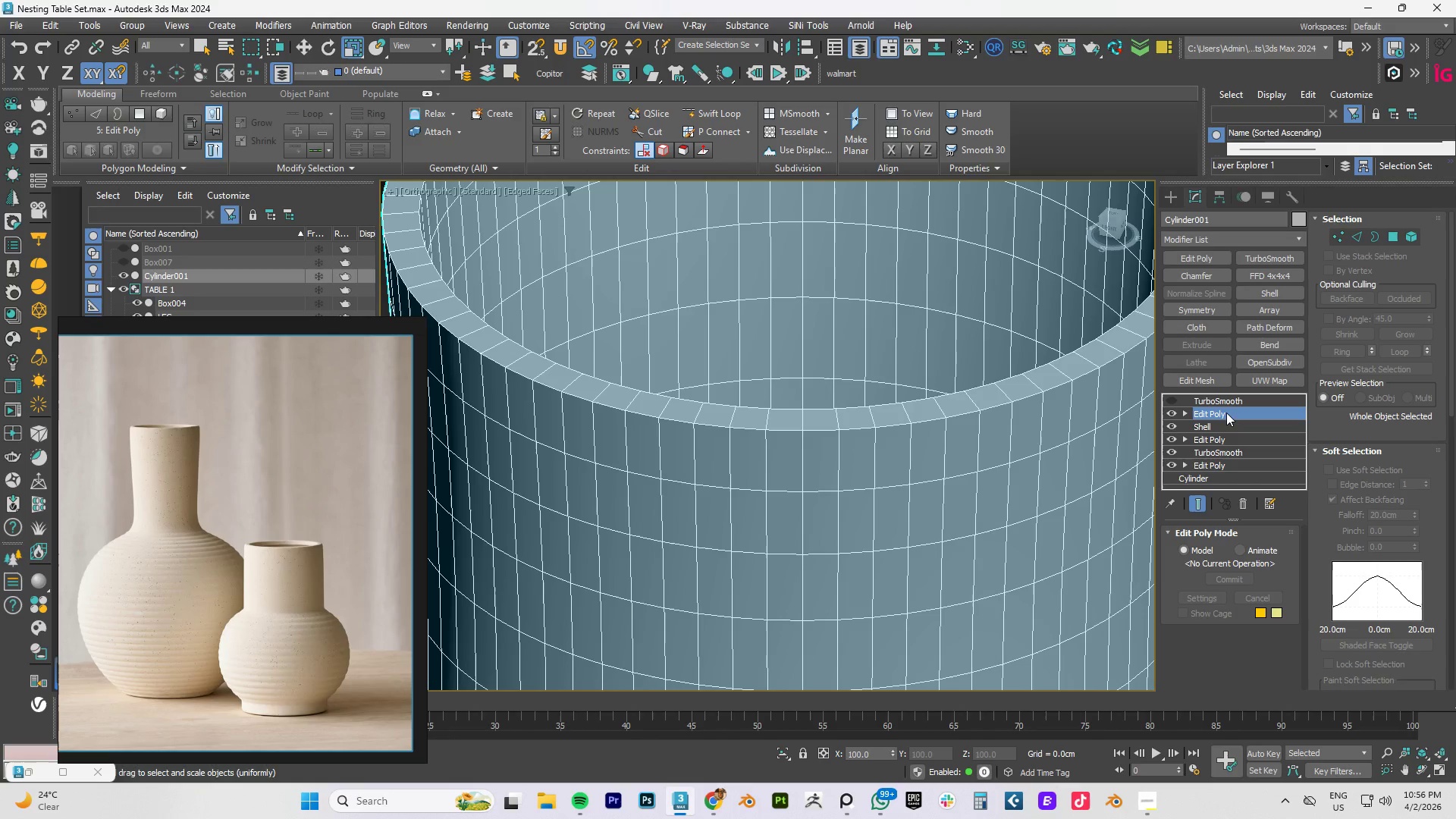 
left_click([1244, 509])
 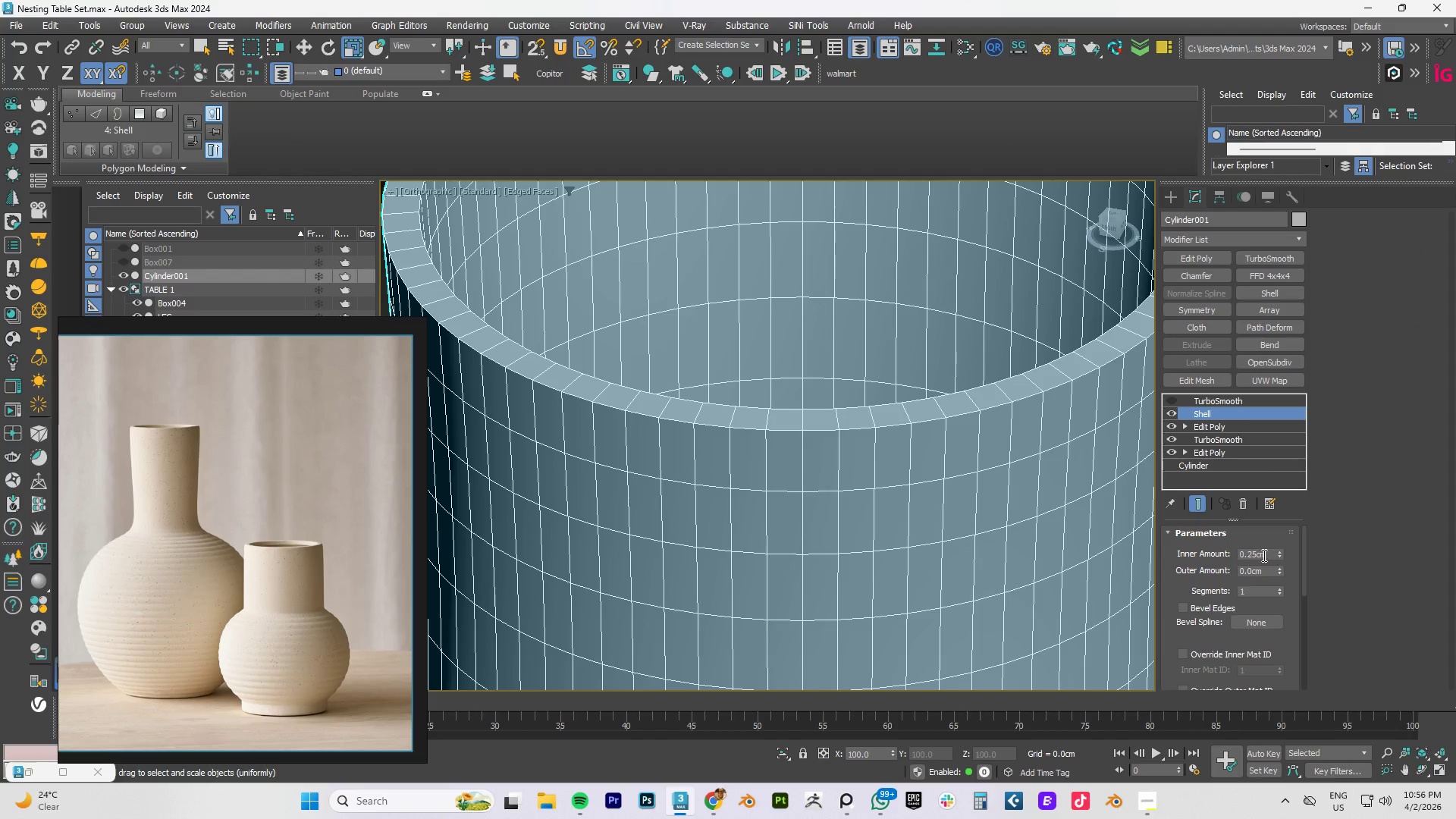 
left_click_drag(start_coordinate=[1248, 554], to_coordinate=[1431, 554])
 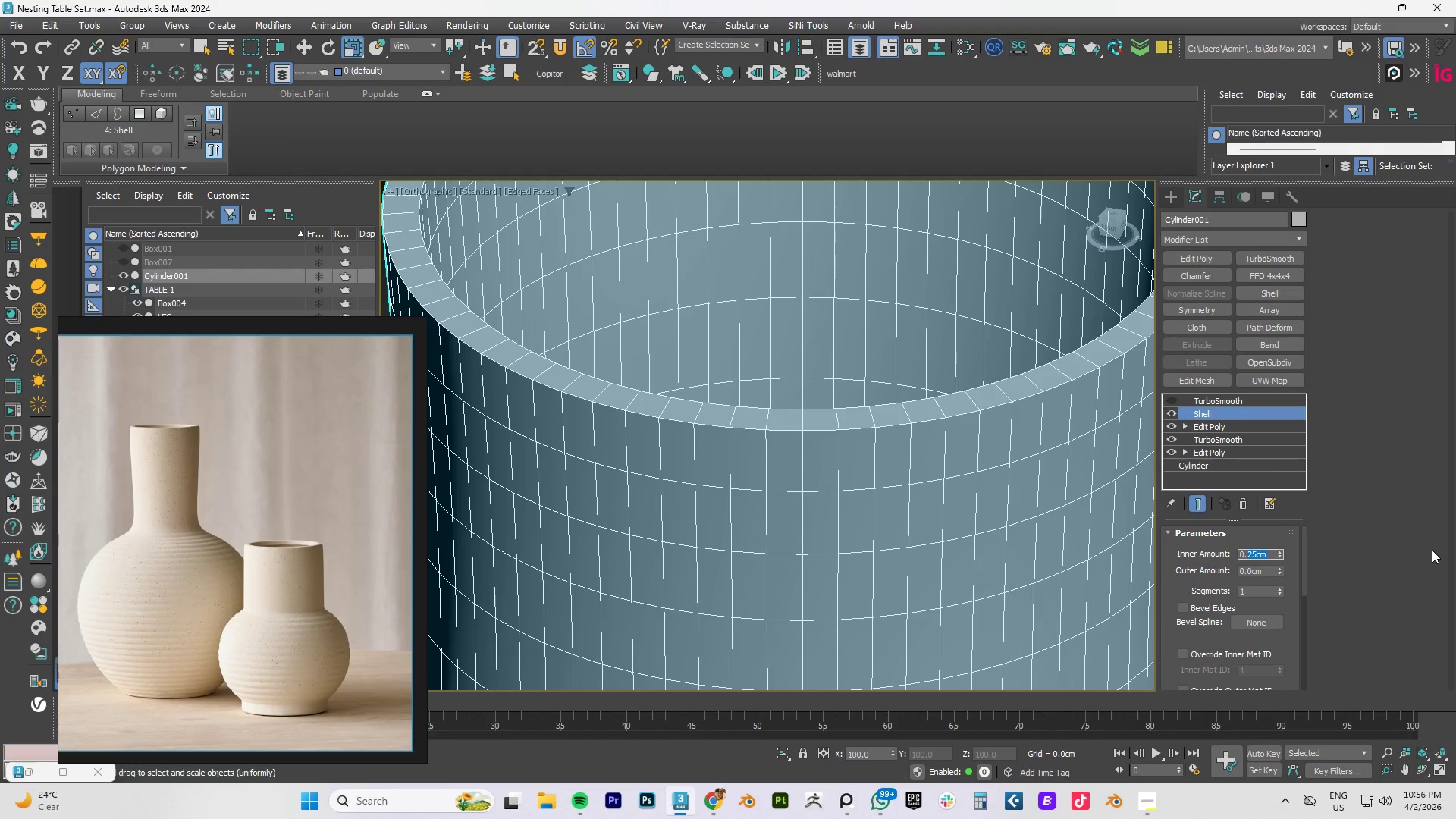 
key(Numpad3)
 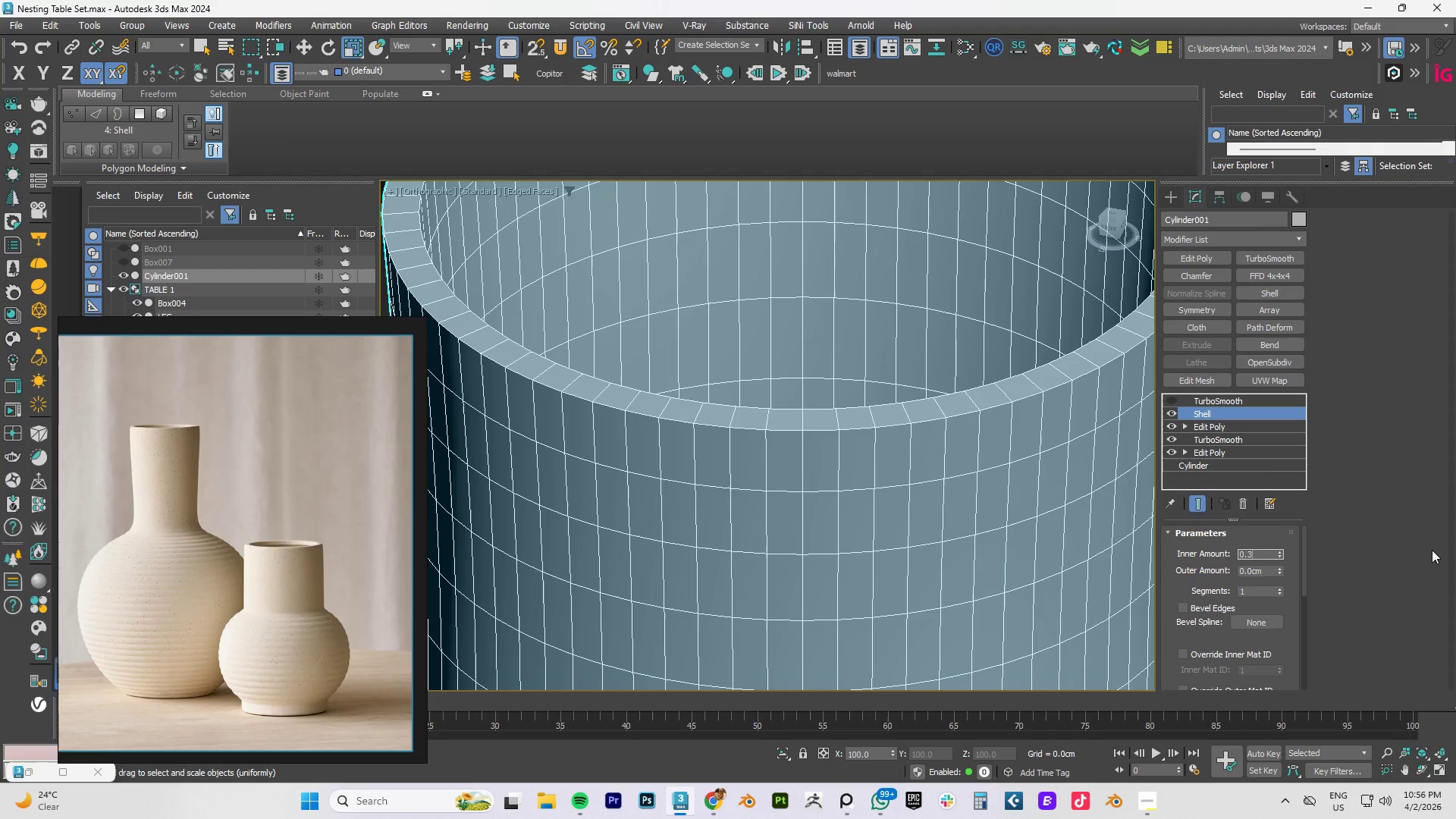 
key(NumpadEnter)
 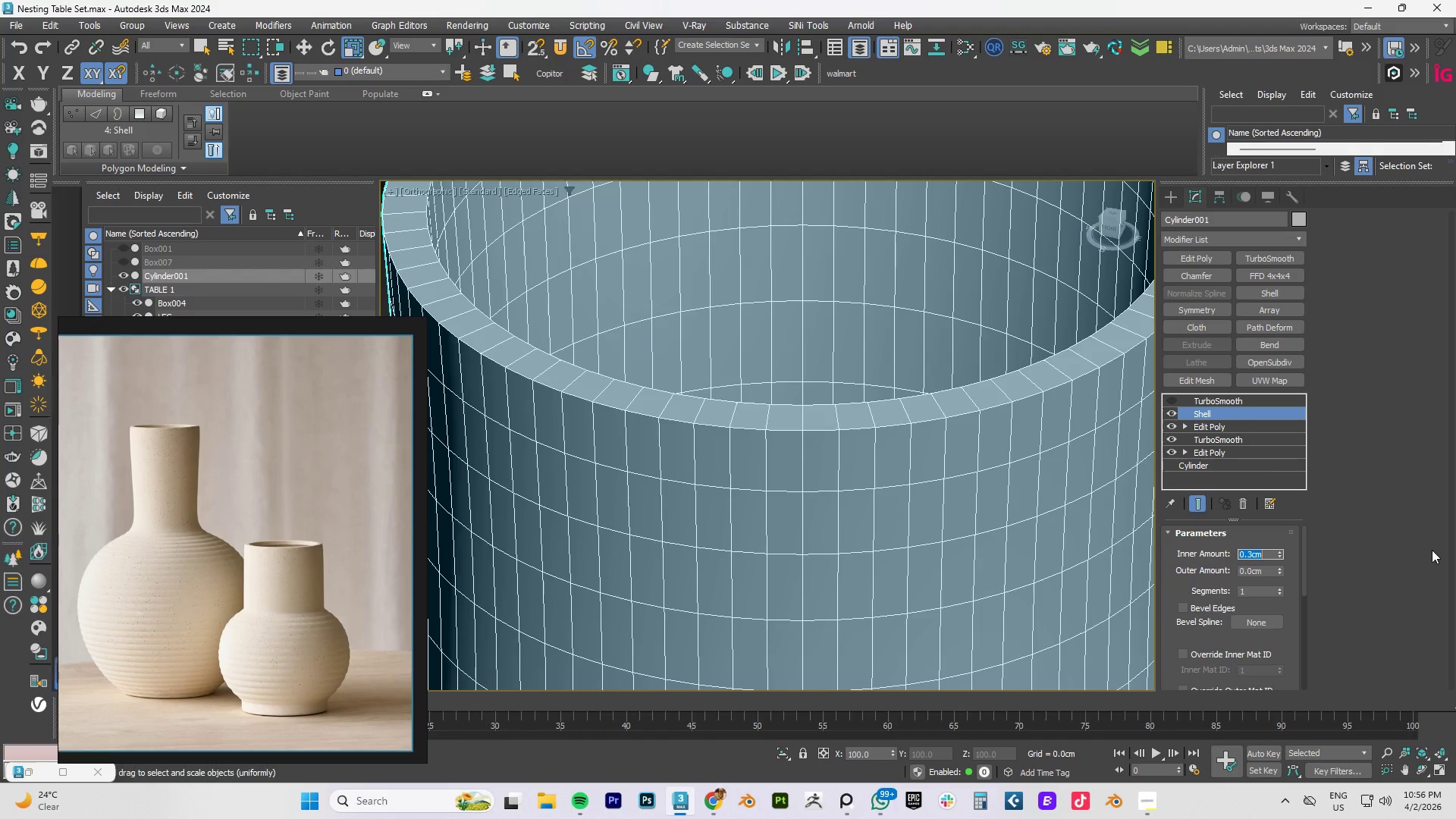 
key(Numpad0)
 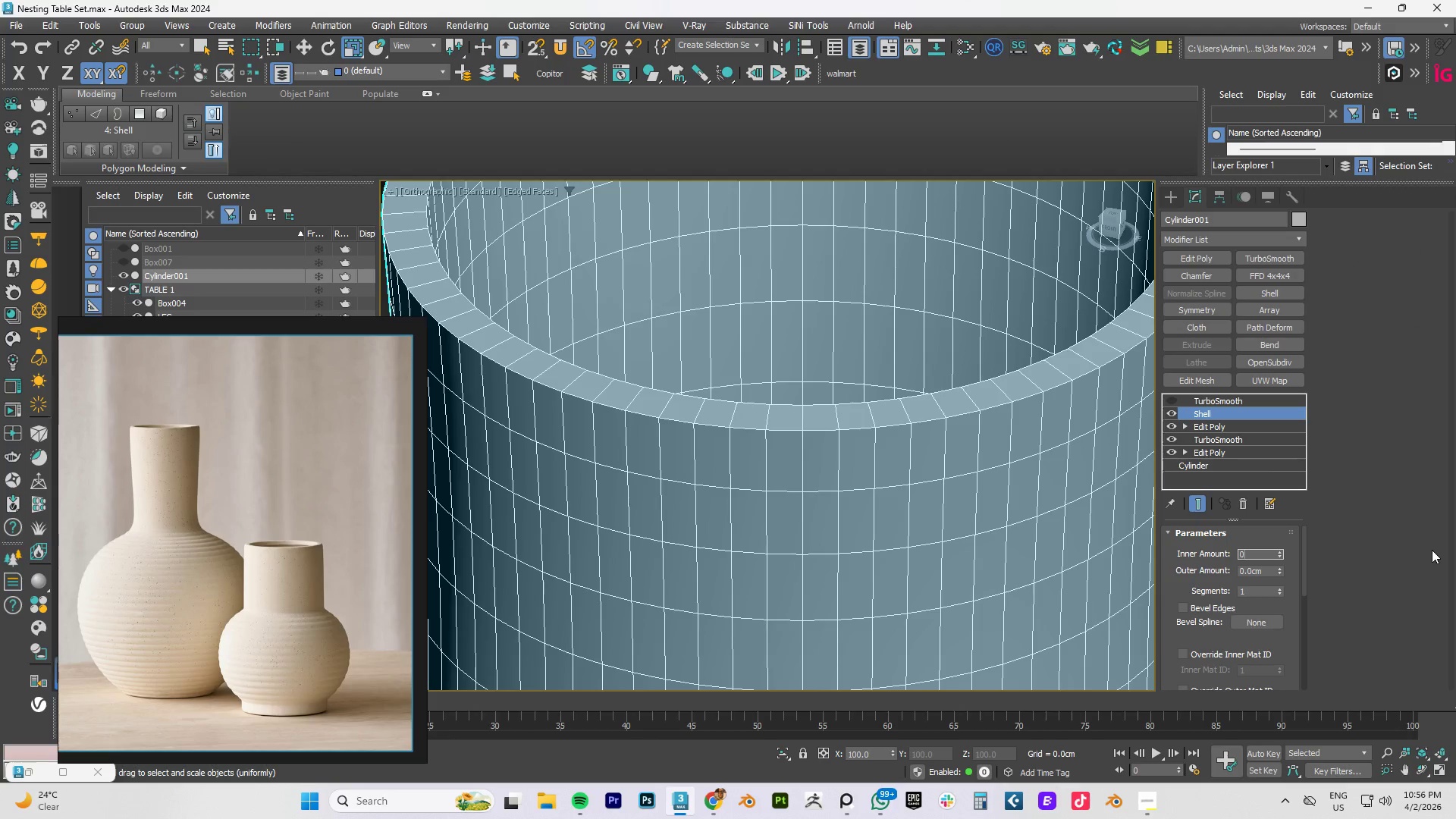 
key(NumpadDecimal)
 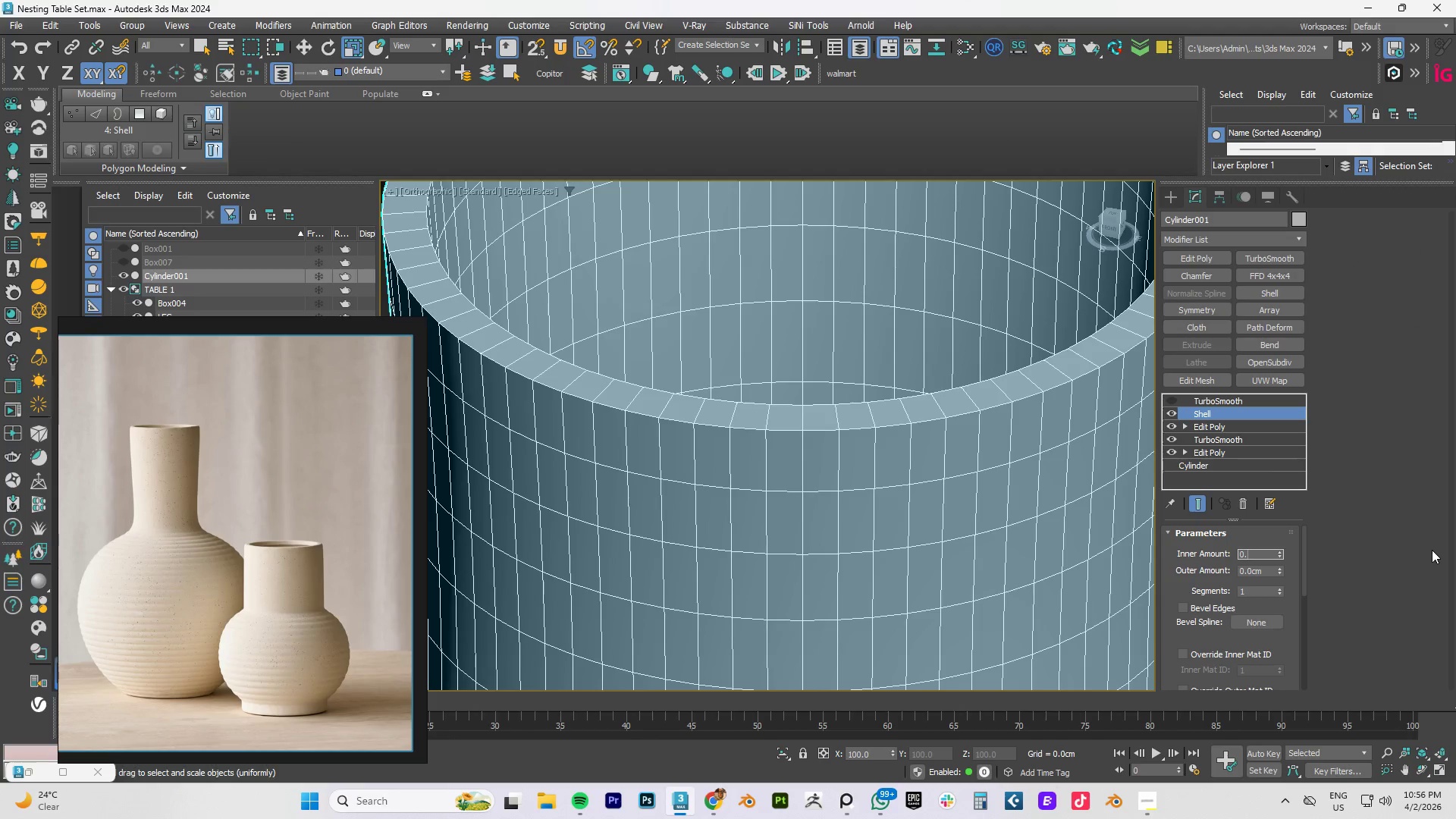 
key(Numpad5)
 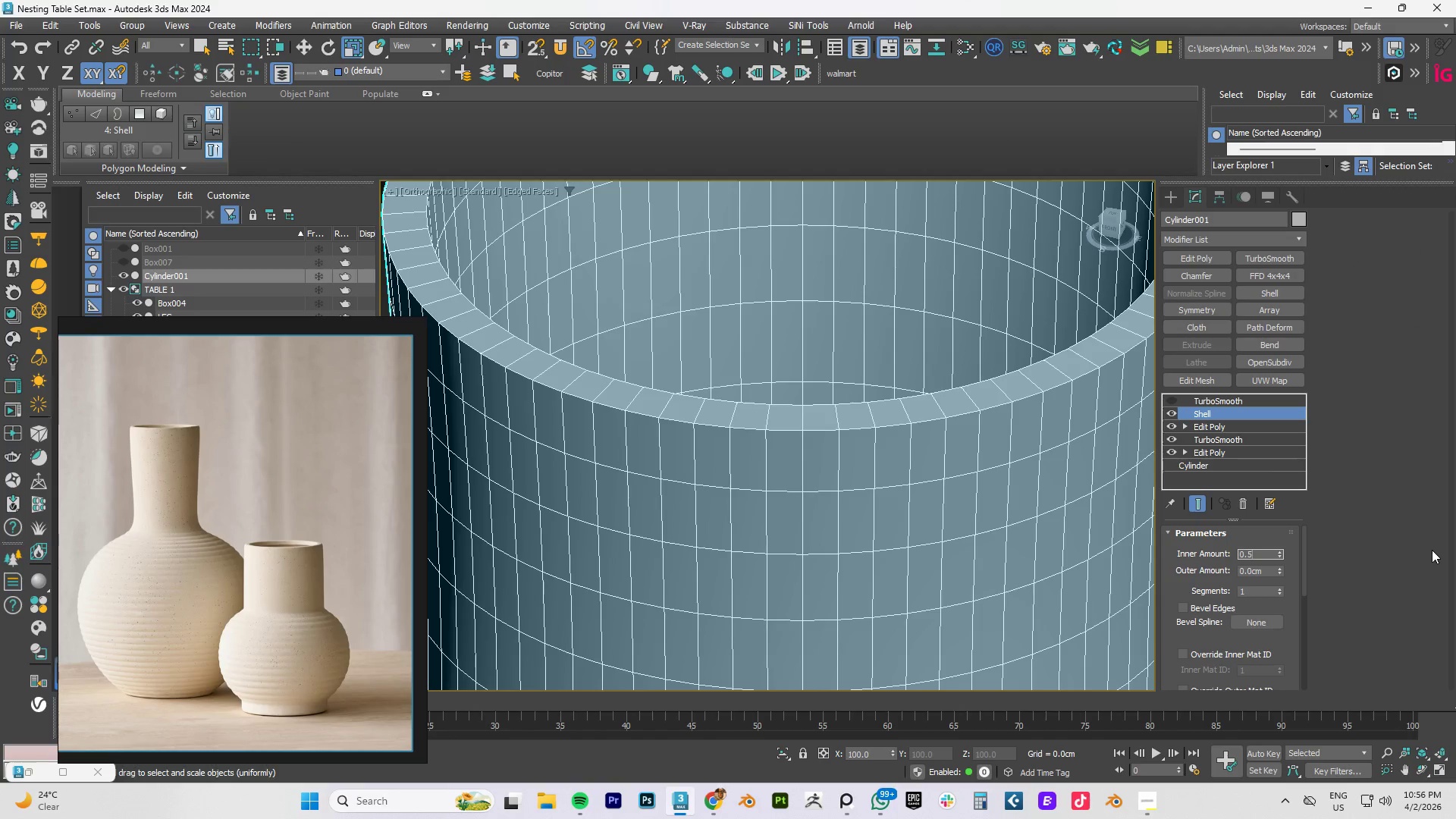 
key(NumpadEnter)
 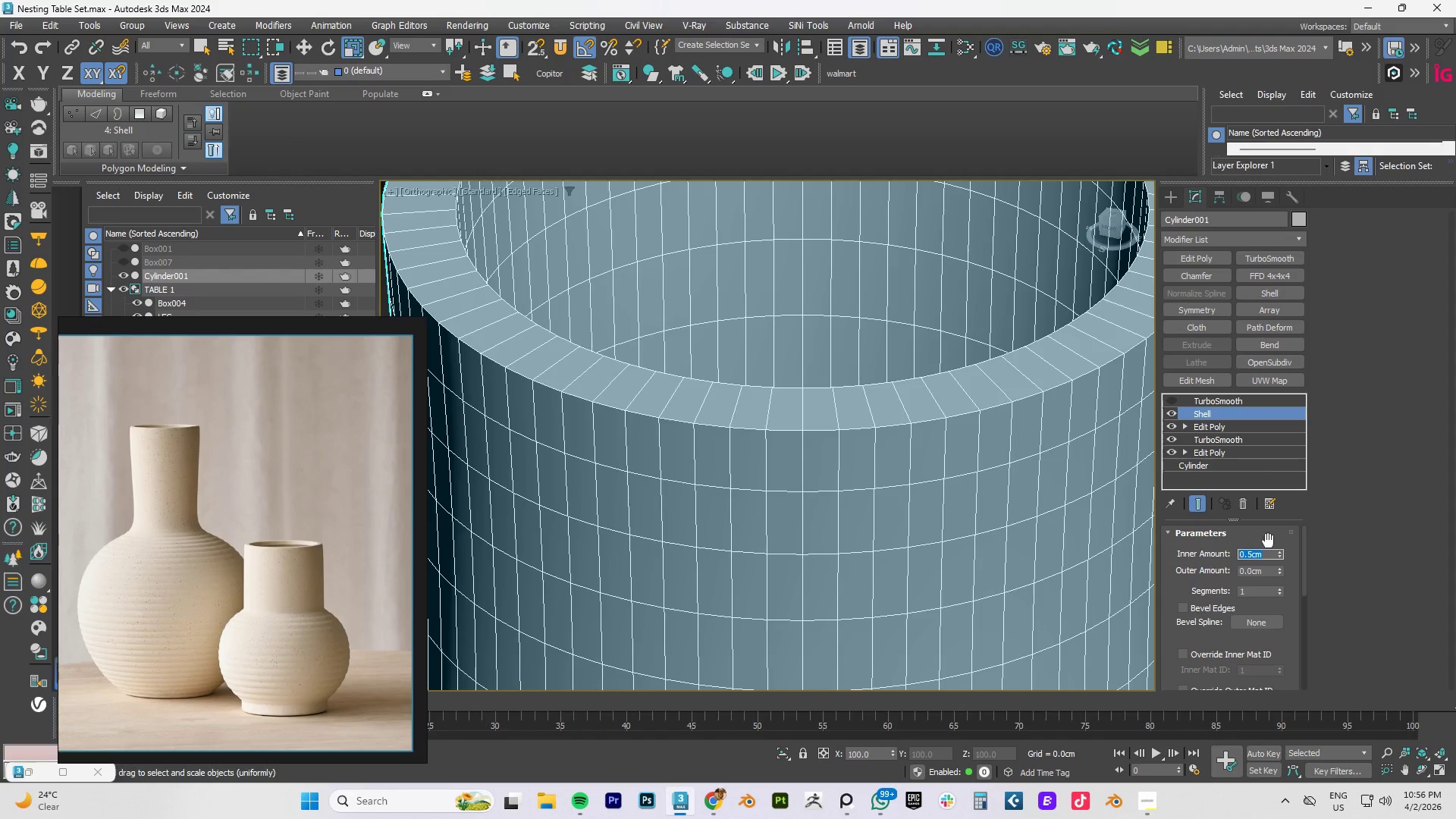 
scroll: coordinate [1014, 488], scroll_direction: down, amount: 5.0
 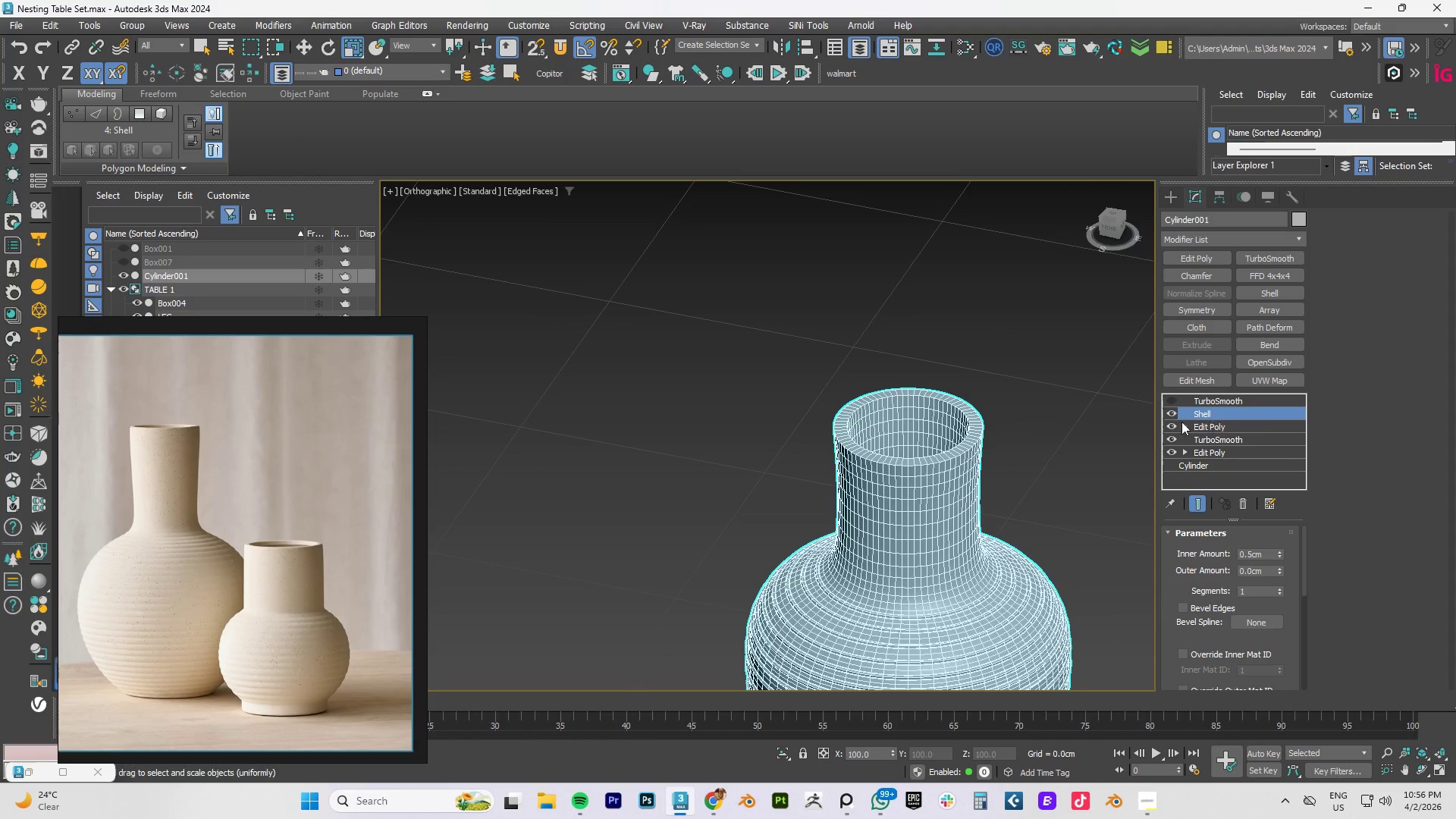 
key(Control+S)
 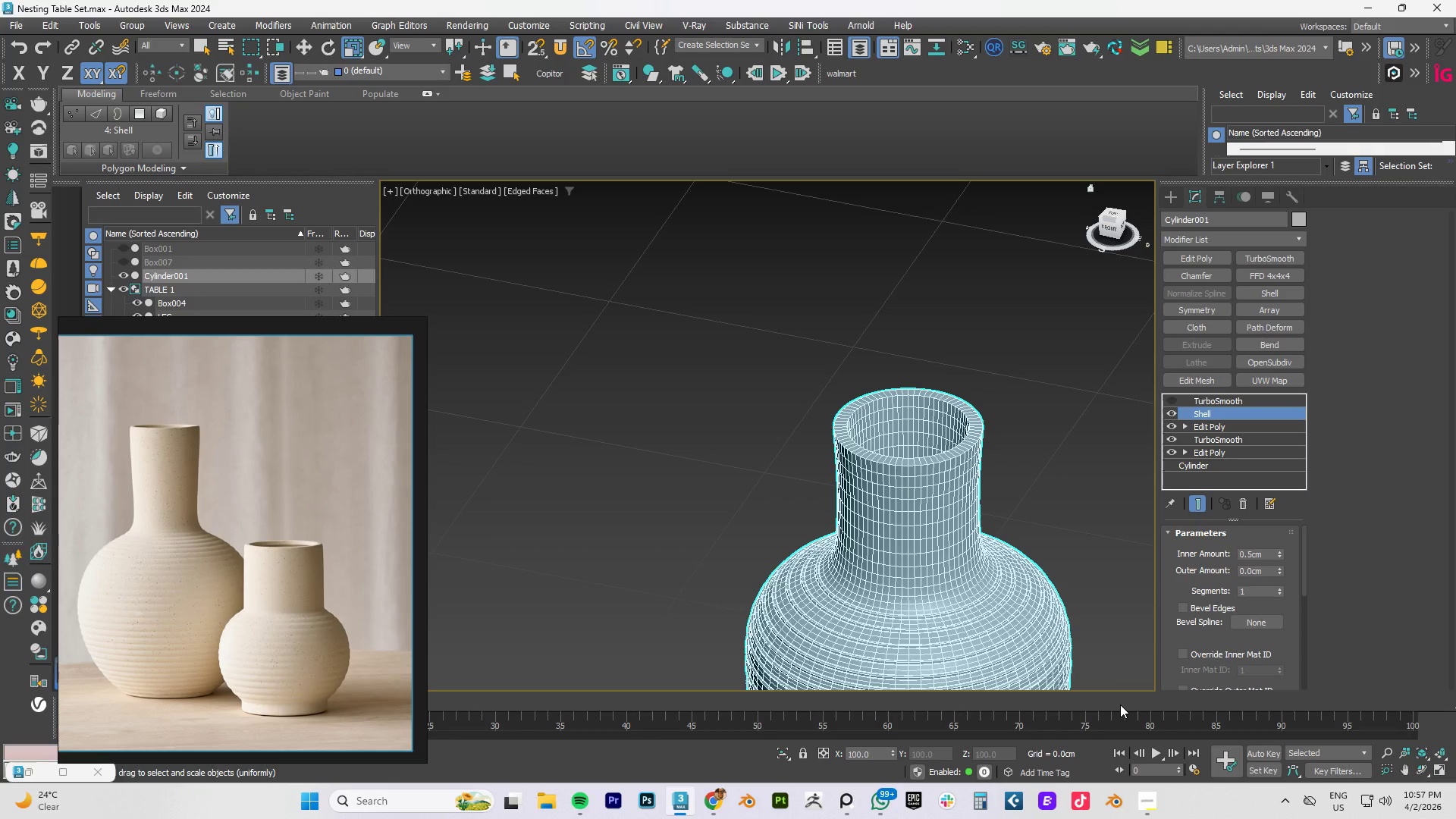 
wait(25.45)
 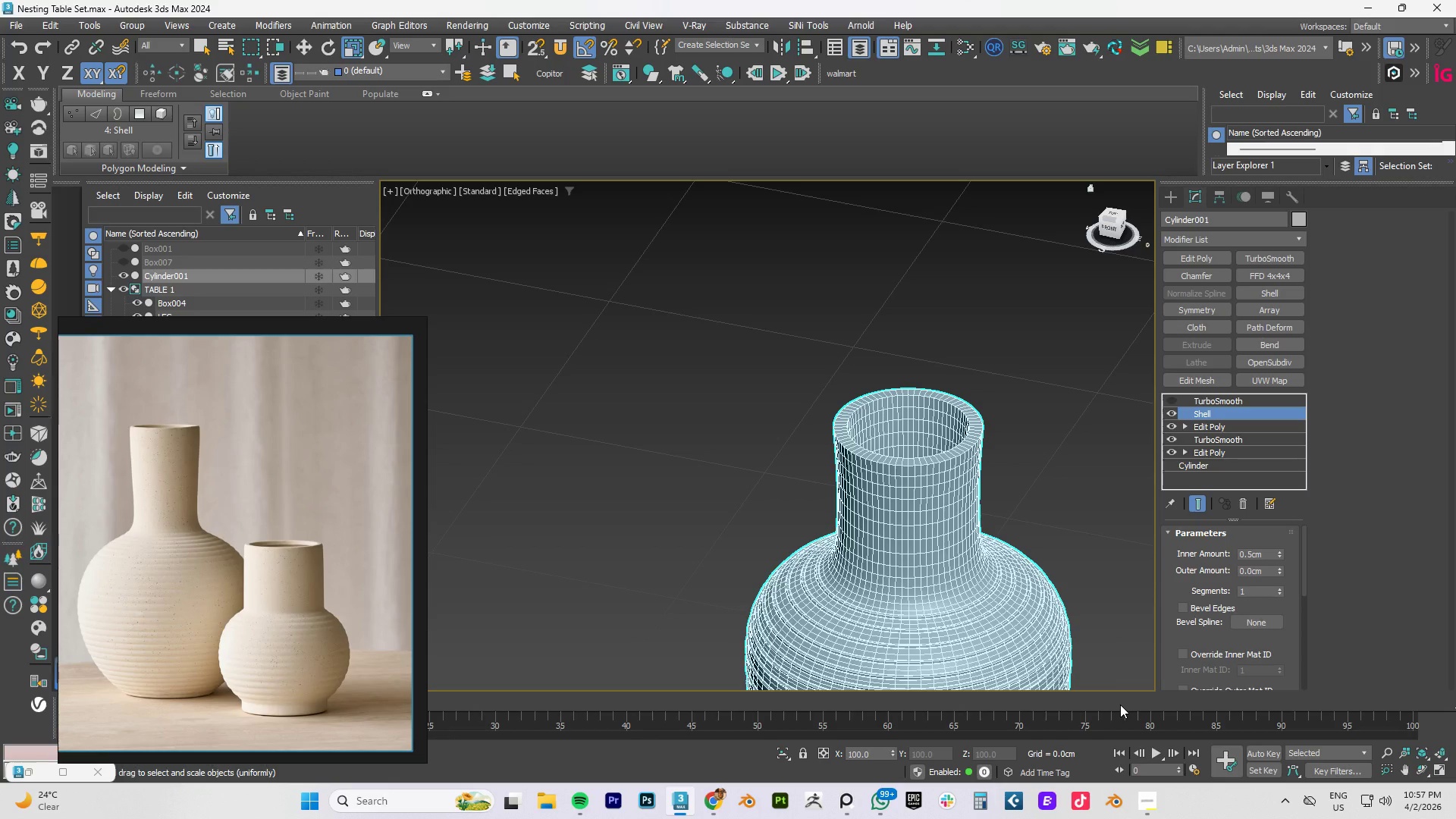 
key(Numpad1)
 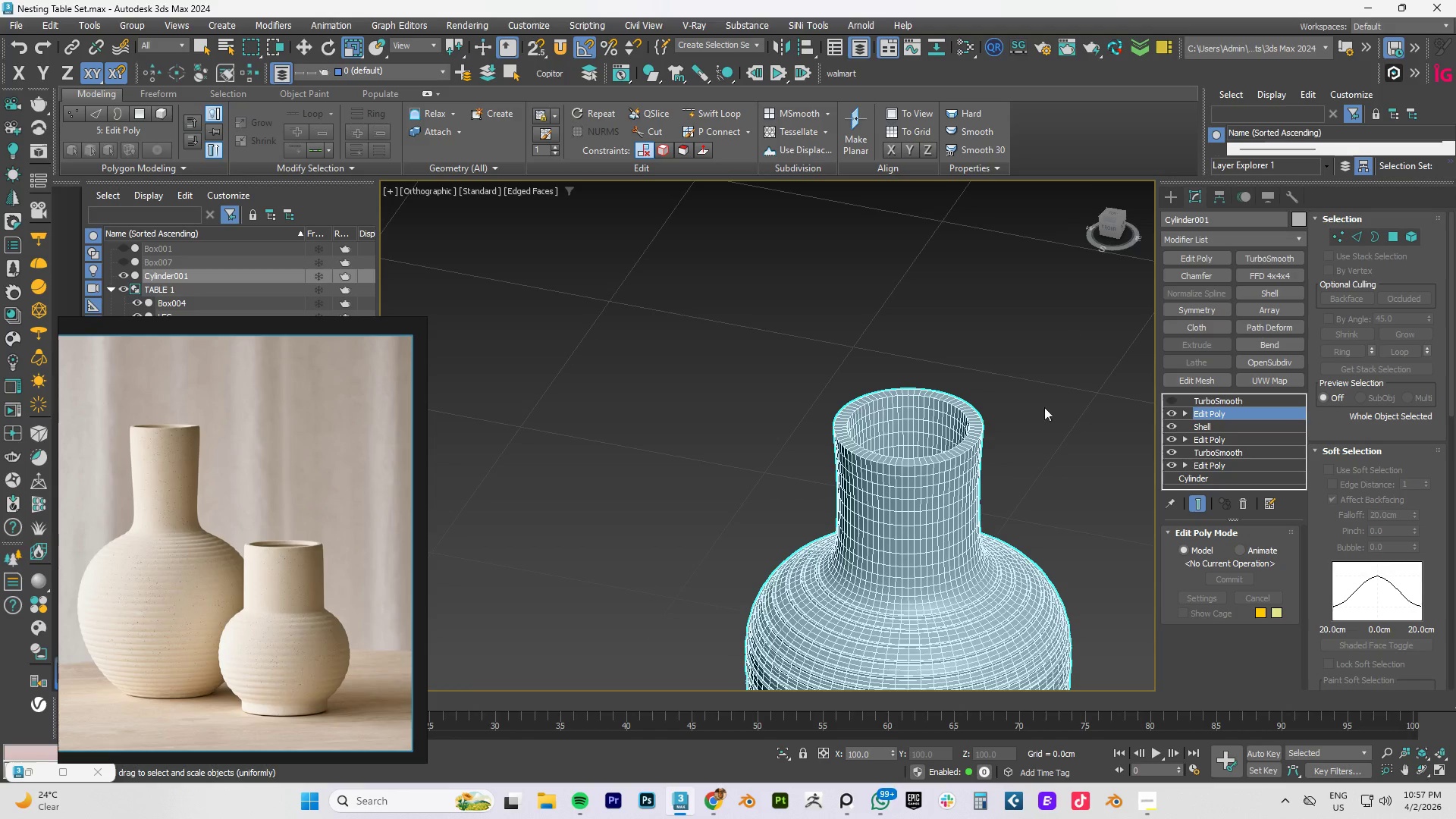 
scroll: coordinate [884, 460], scroll_direction: up, amount: 3.0
 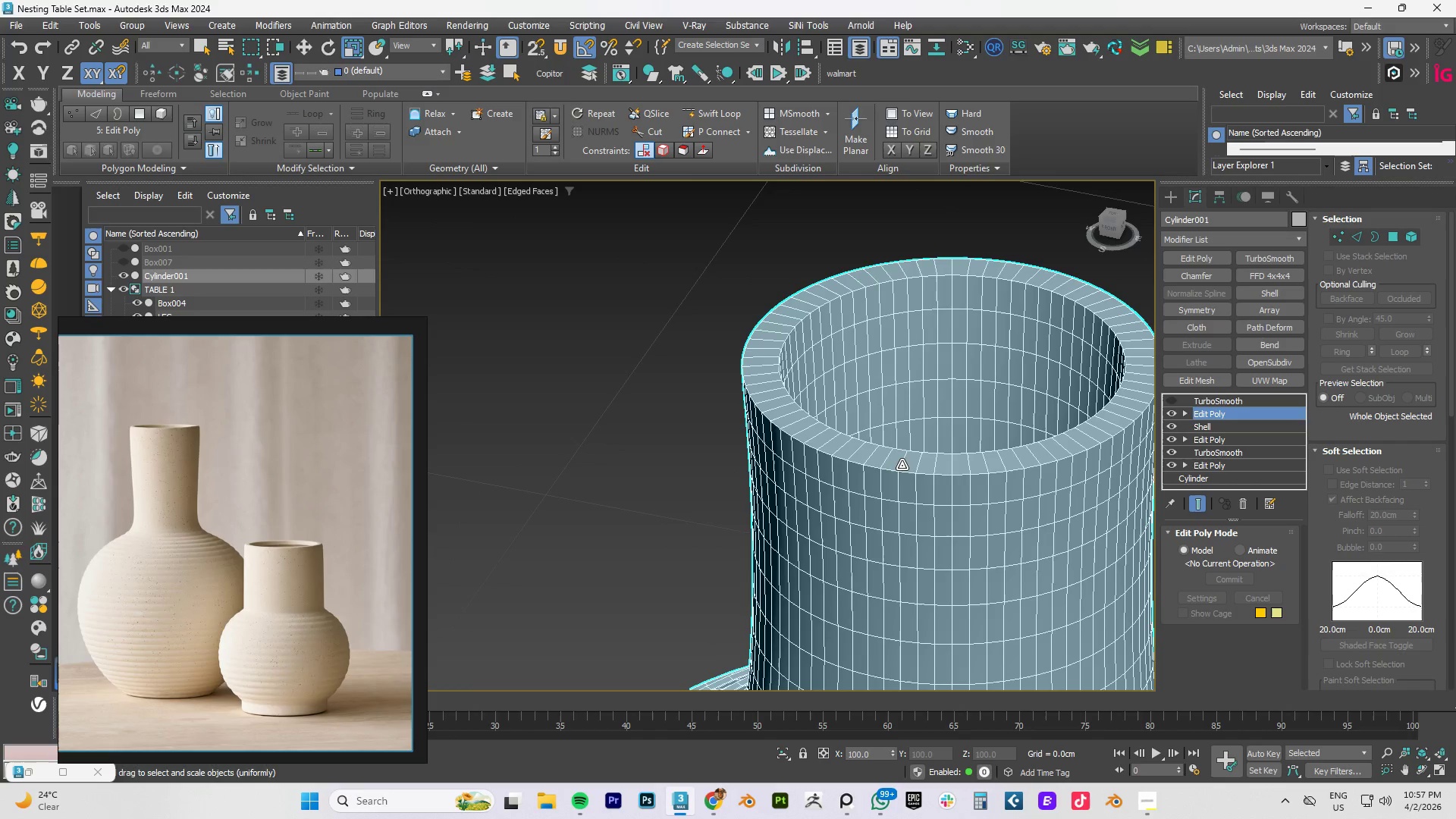 
key(2)
 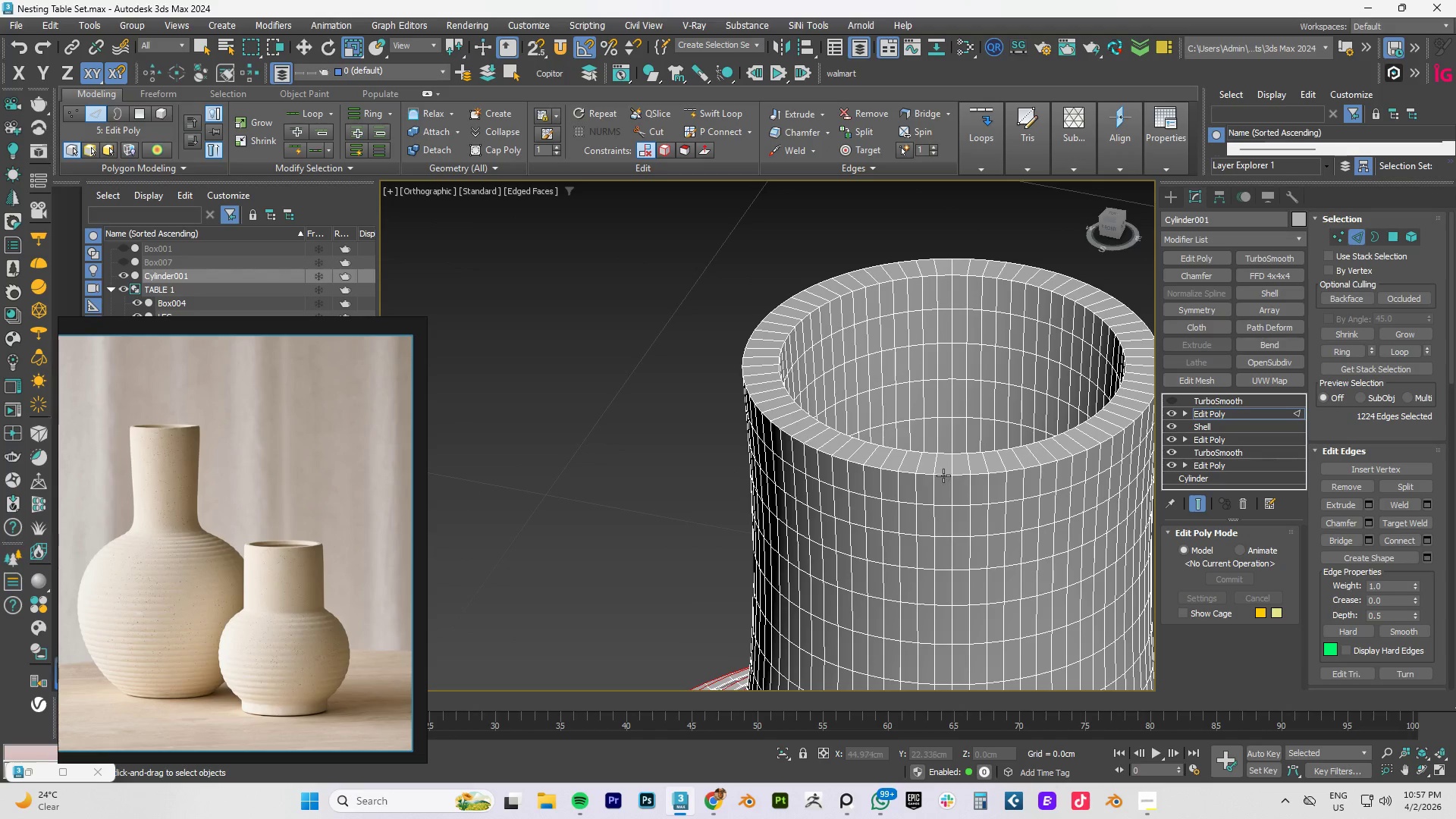 
double_click([942, 475])
 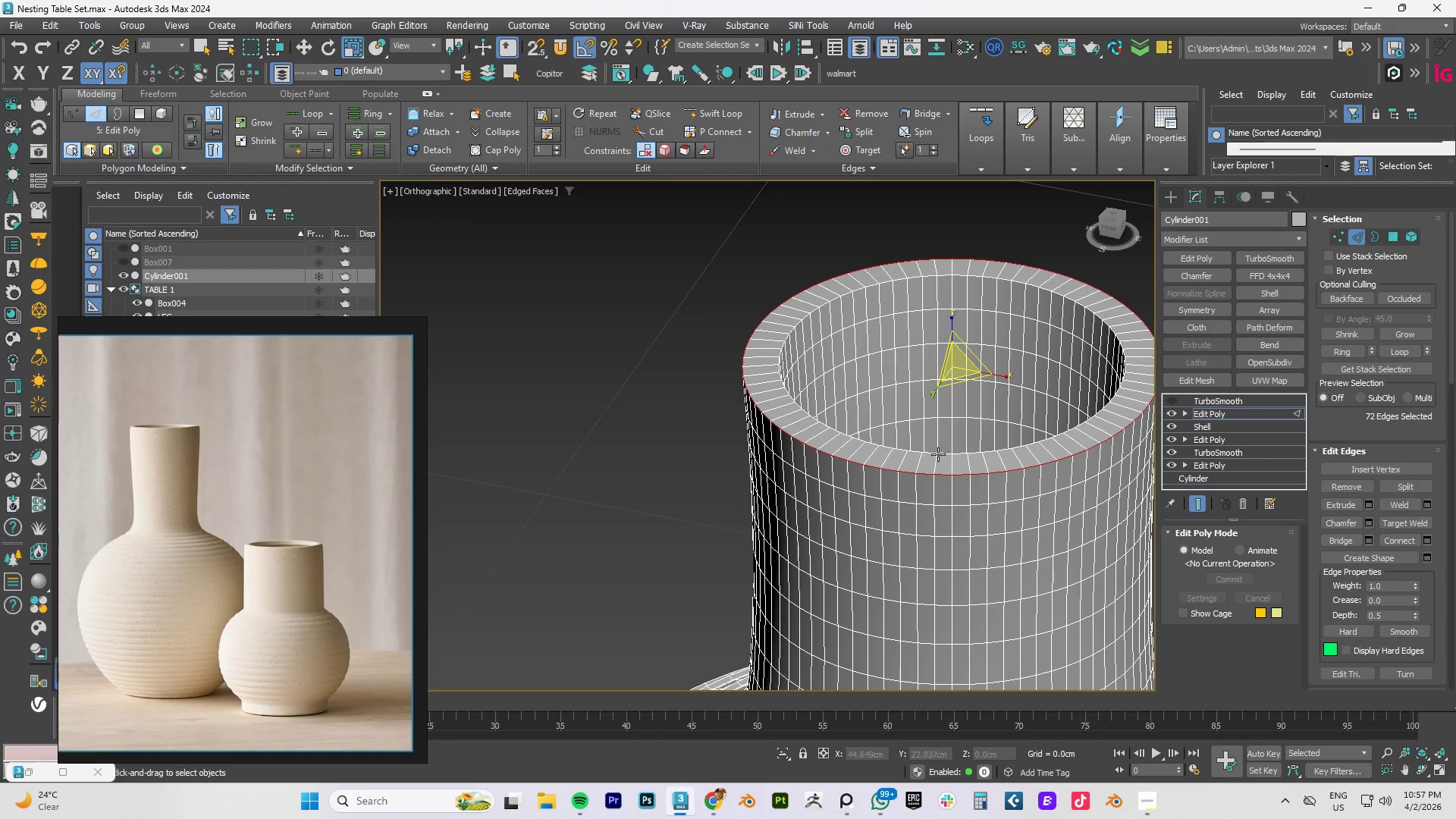 
hold_key(key=ControlLeft, duration=1.12)
left_click([946, 453])
 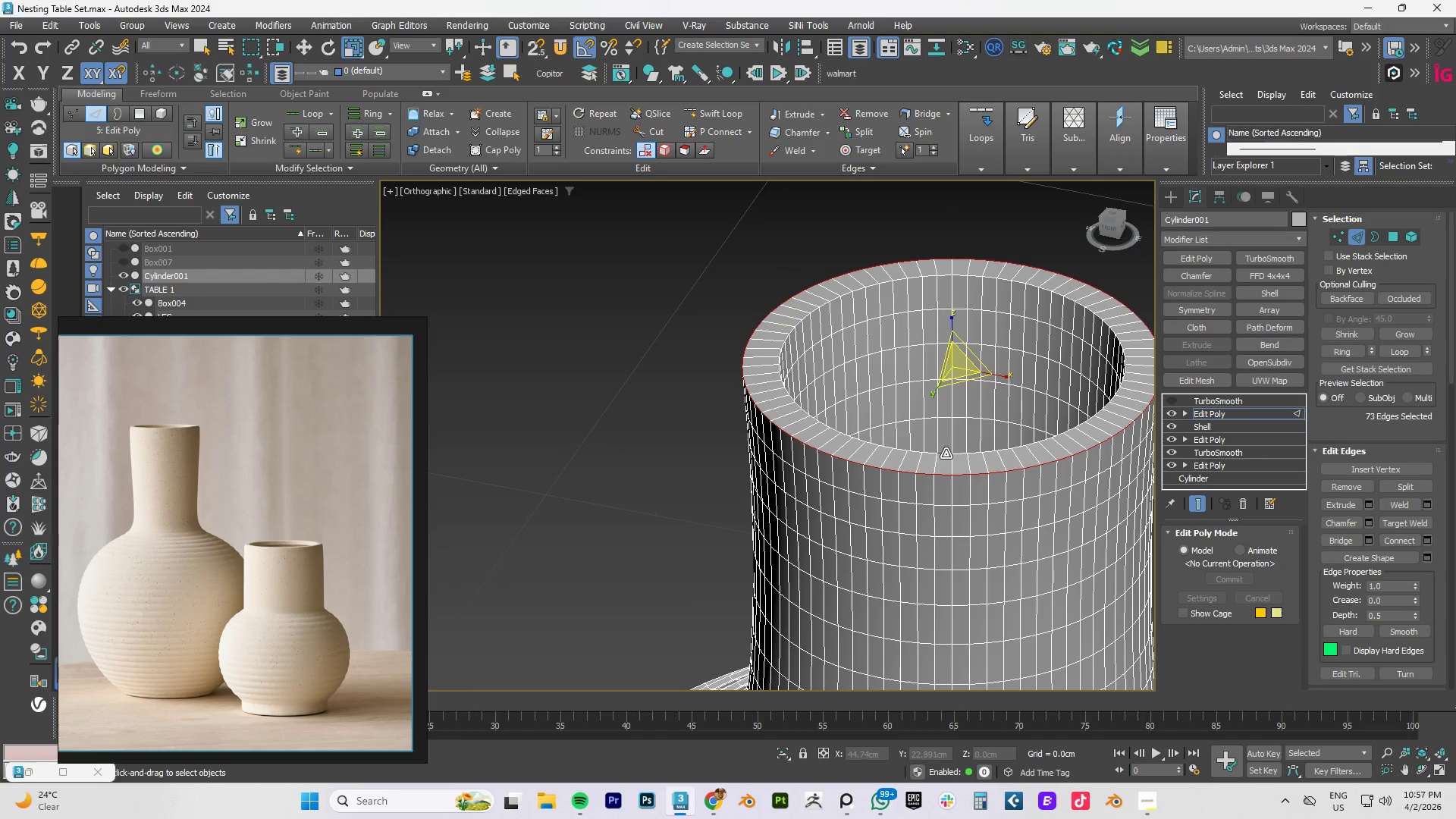 
double_click([946, 453])
 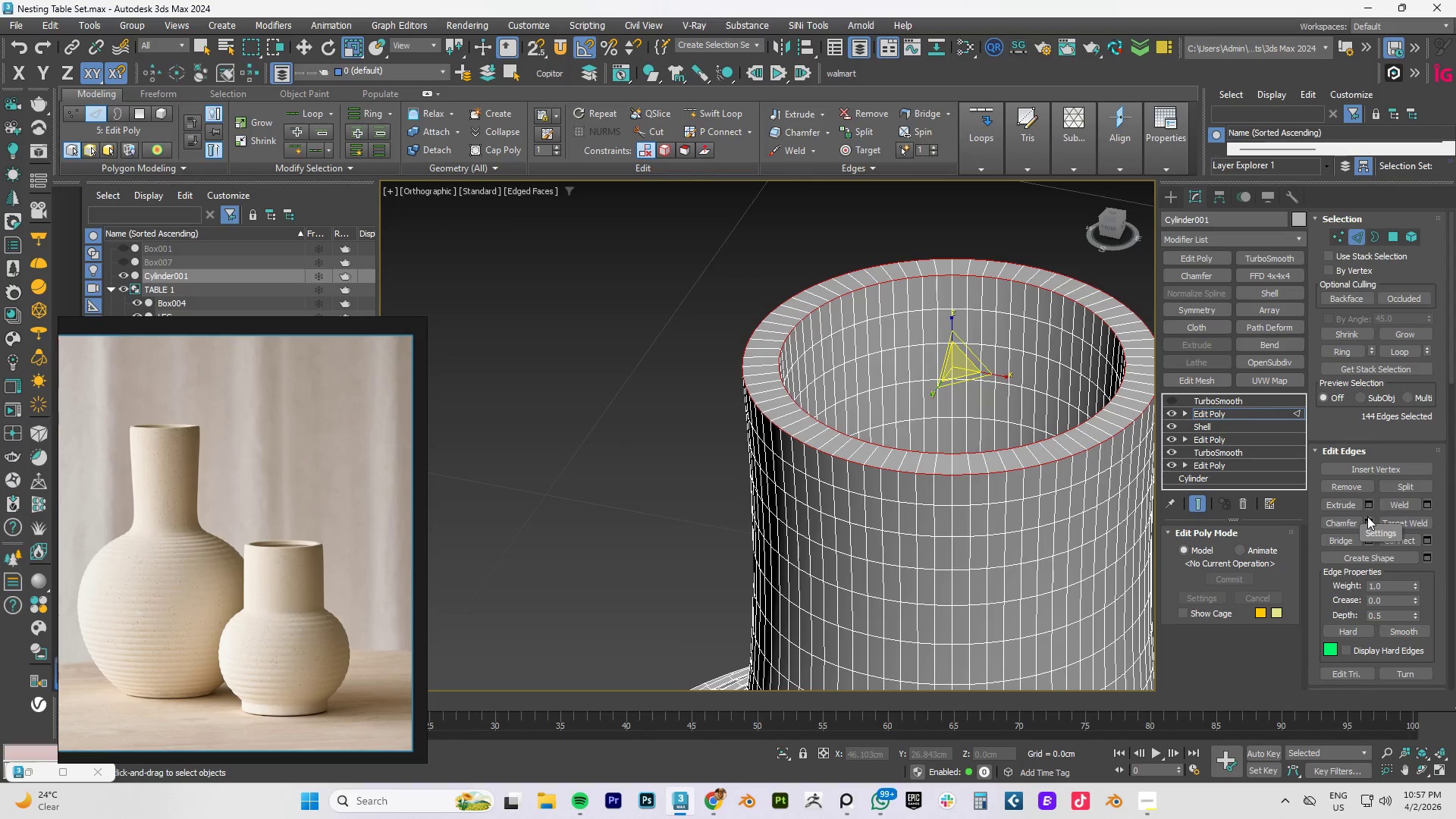 
left_click([1368, 523])
 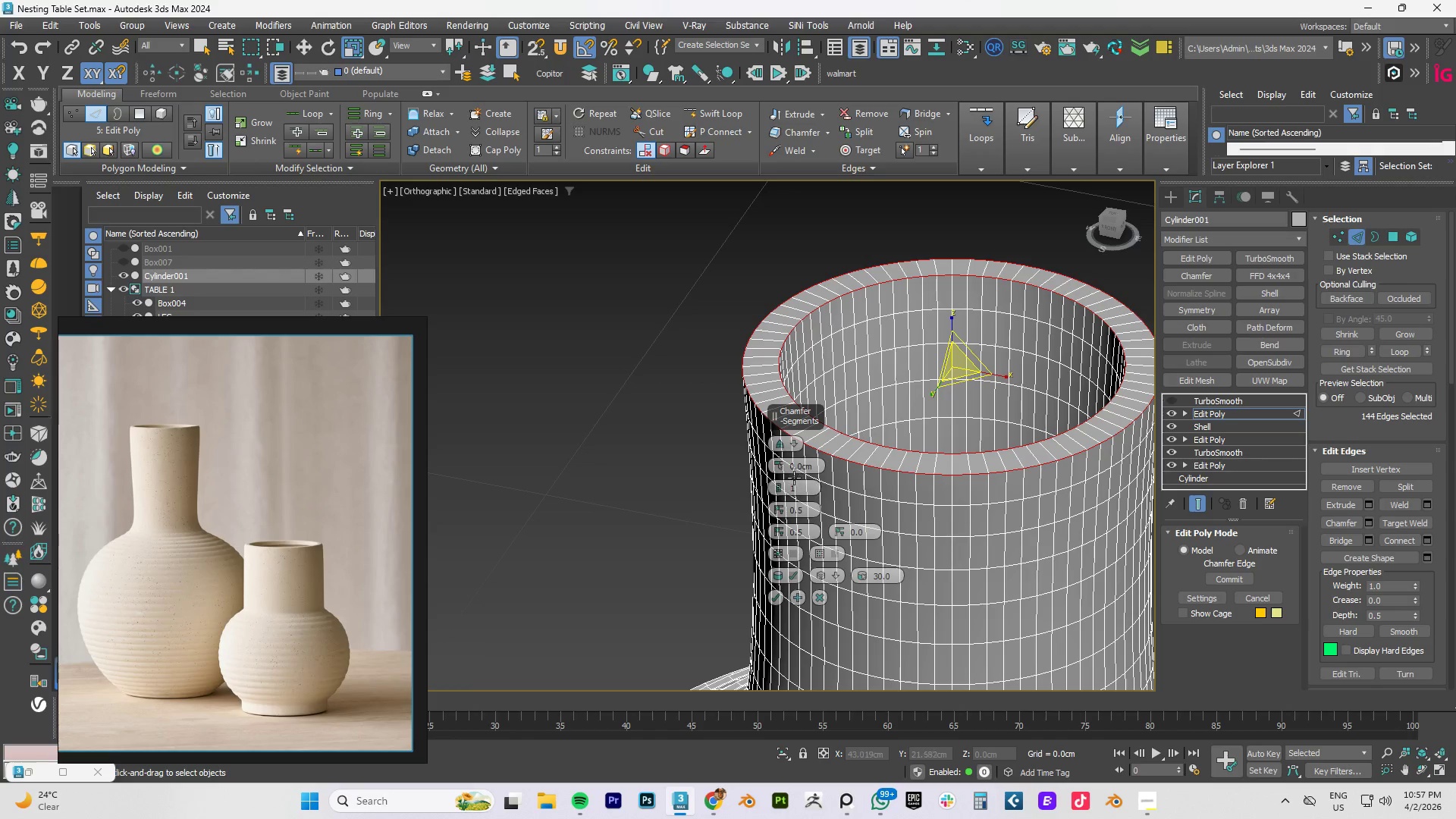 
left_click_drag(start_coordinate=[776, 466], to_coordinate=[778, 457])
 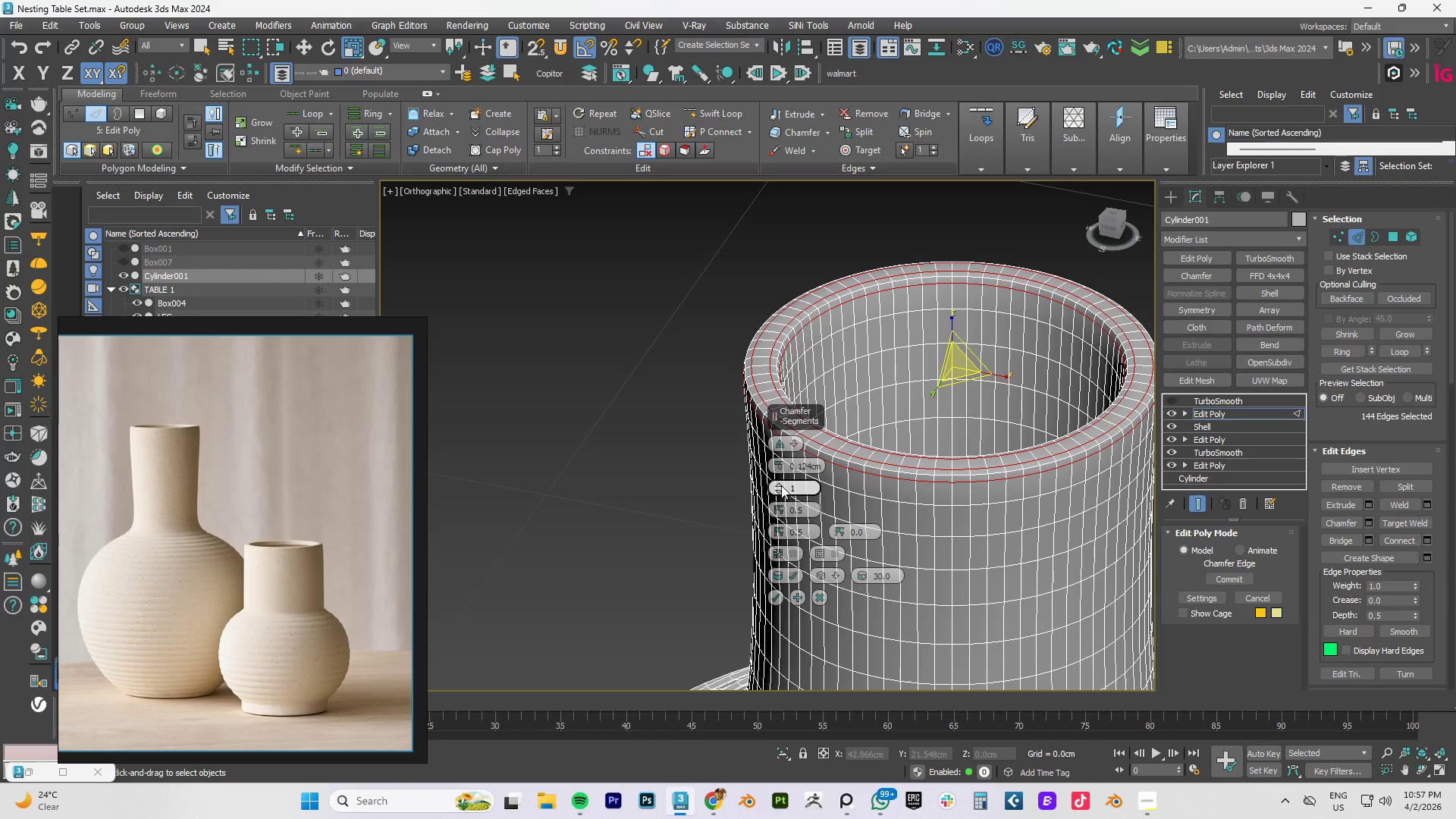 
left_click([780, 484])
 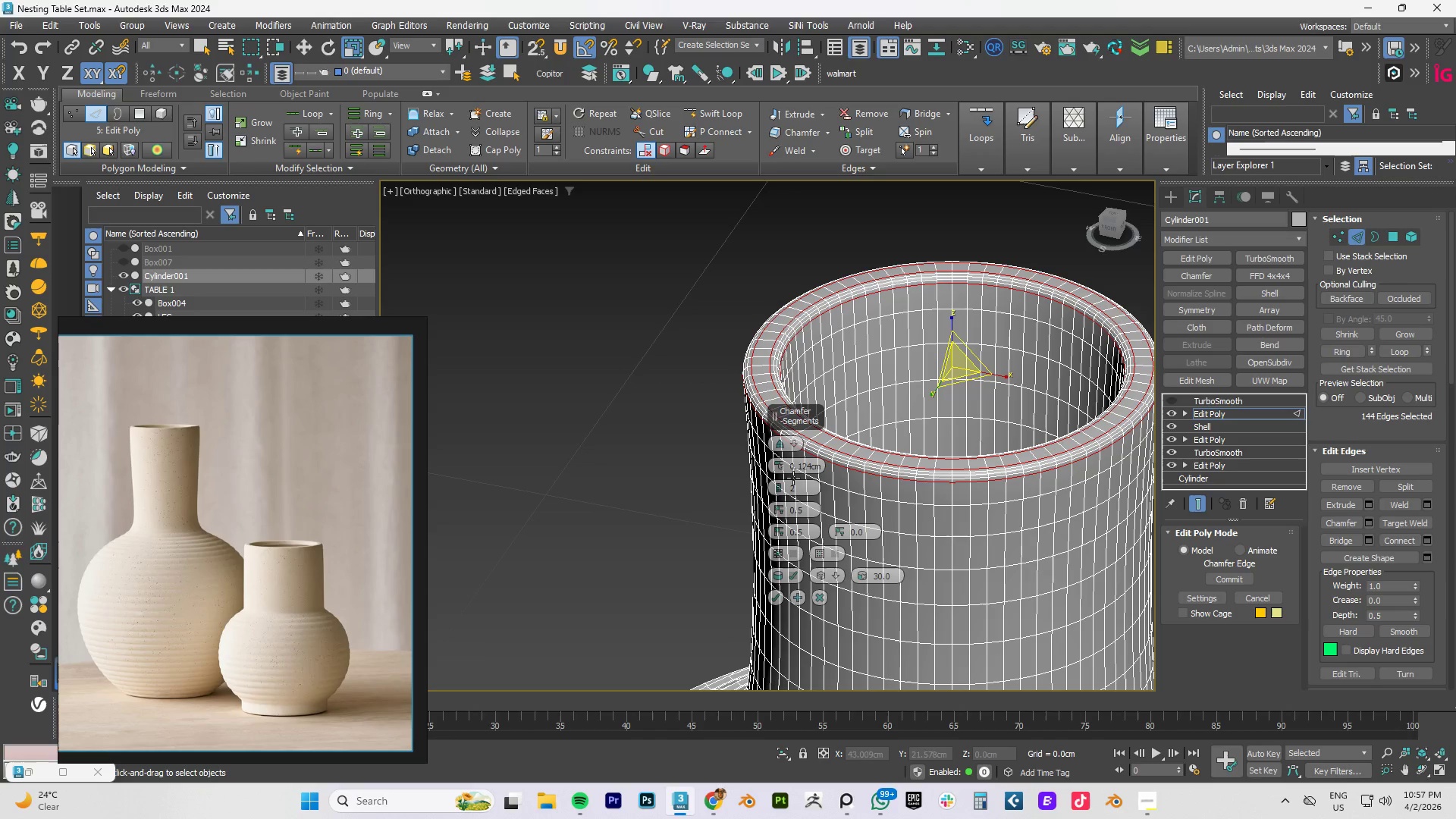 
scroll: coordinate [956, 472], scroll_direction: up, amount: 3.0
 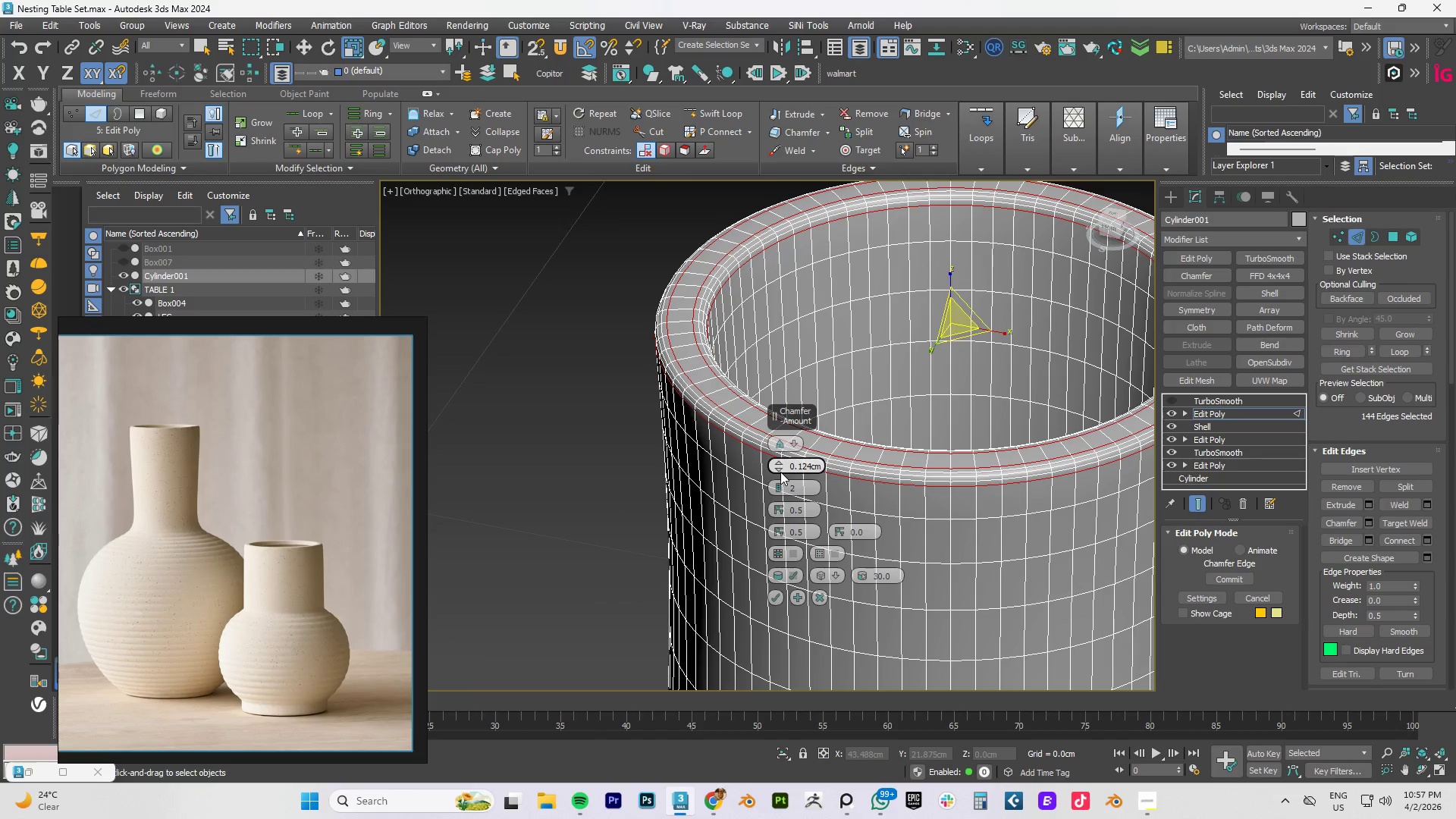 
double_click([780, 469])
 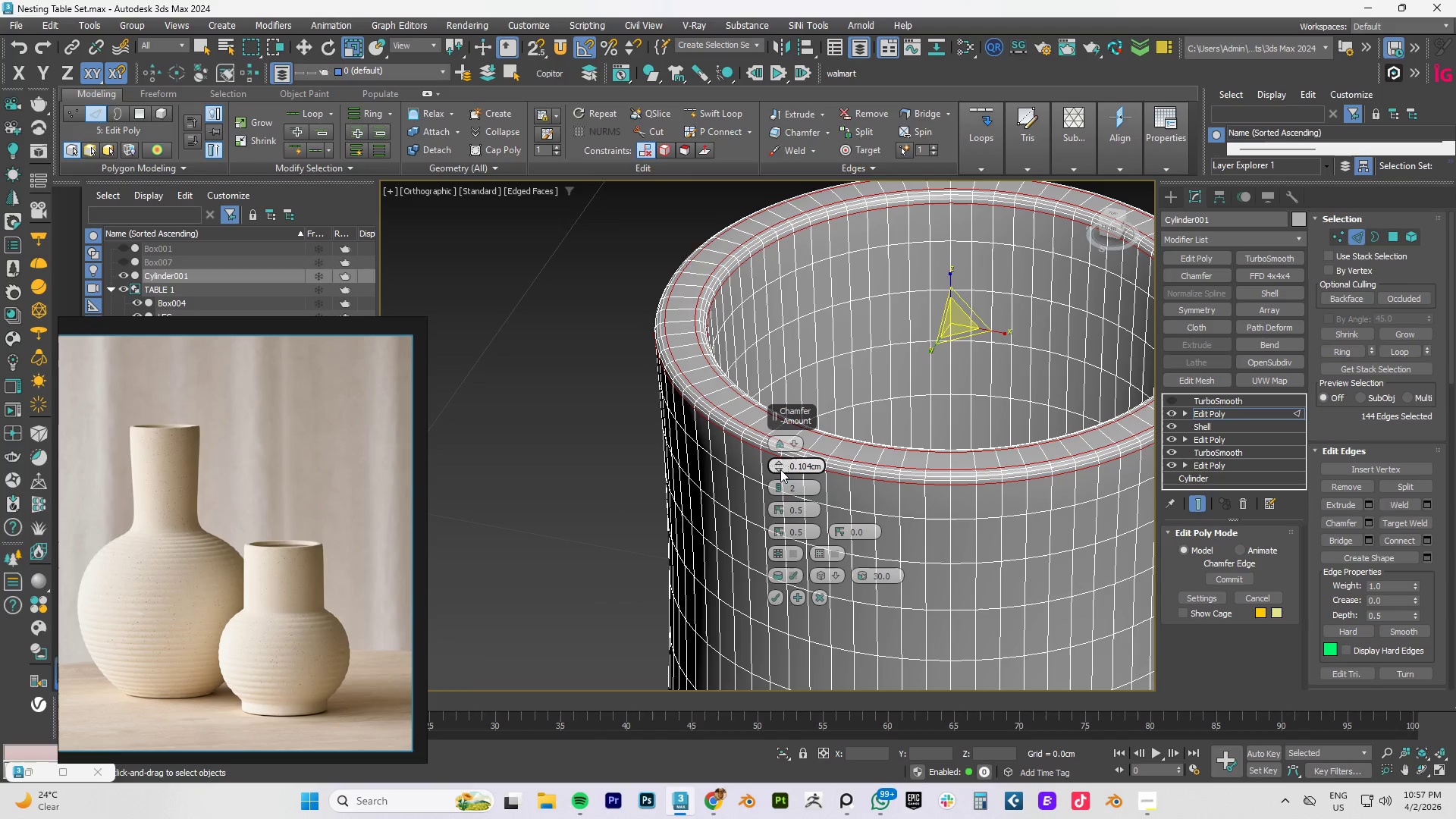 
left_click([780, 469])
 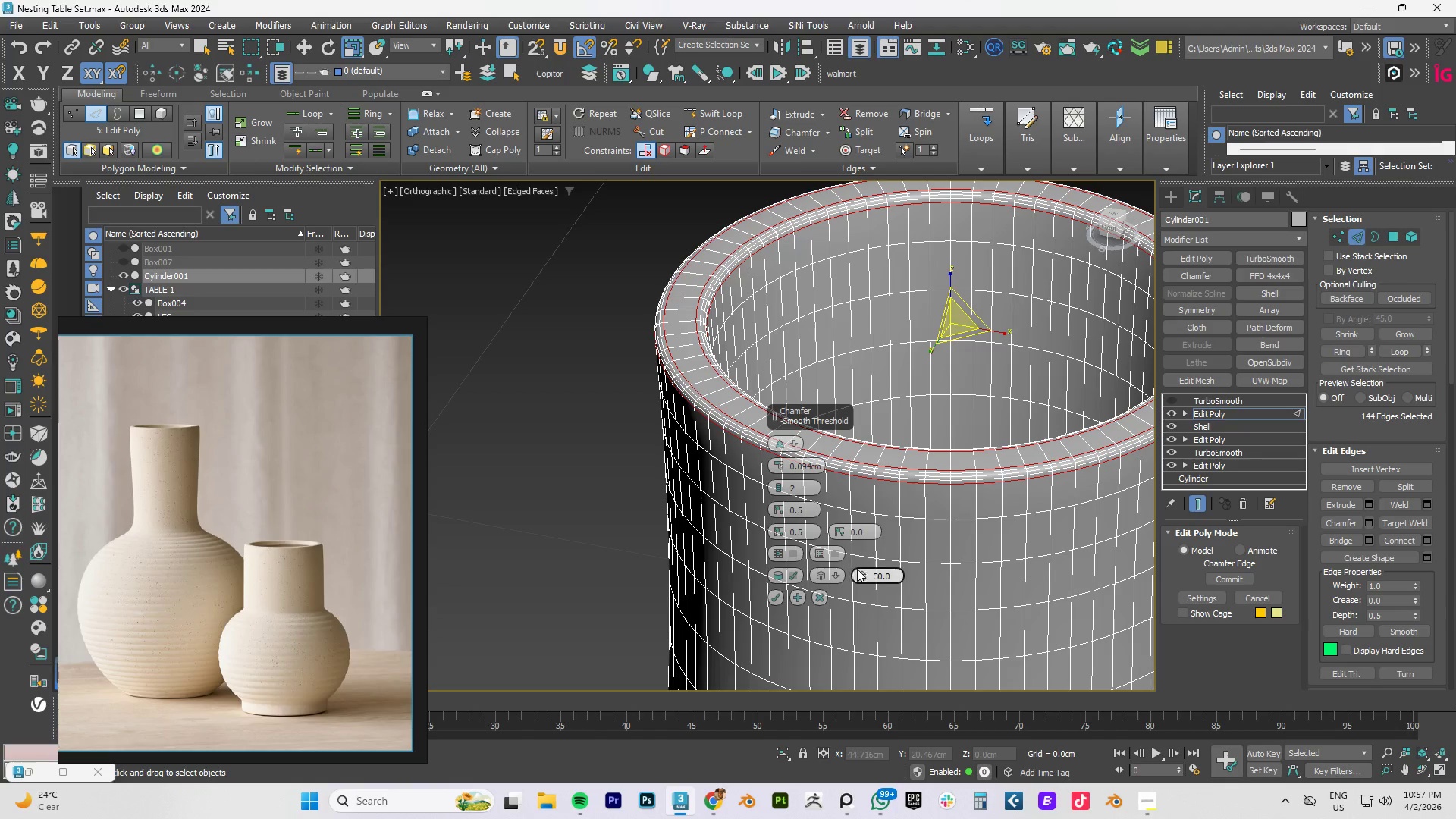 
left_click([838, 572])
 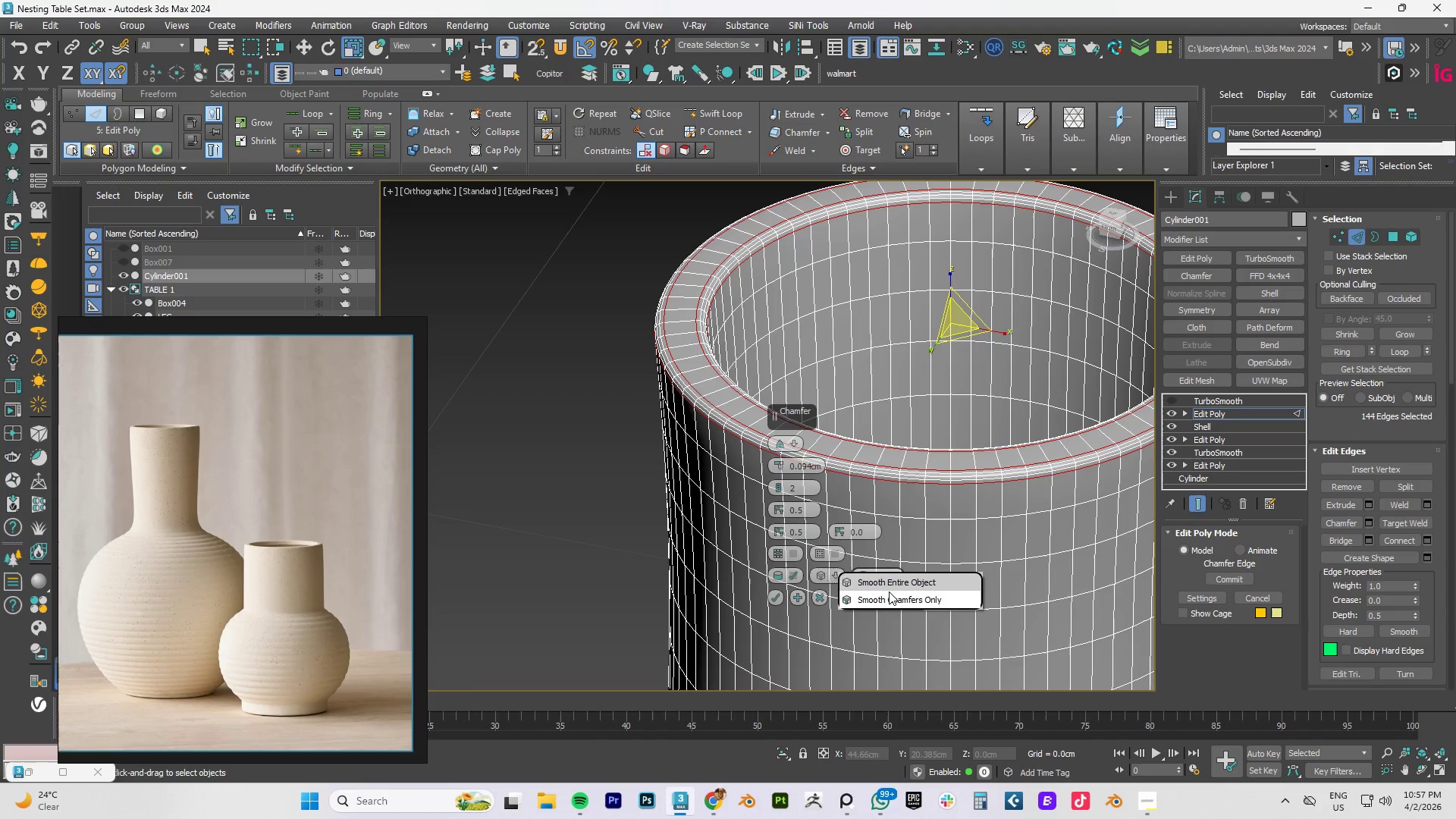 
left_click([889, 595])
 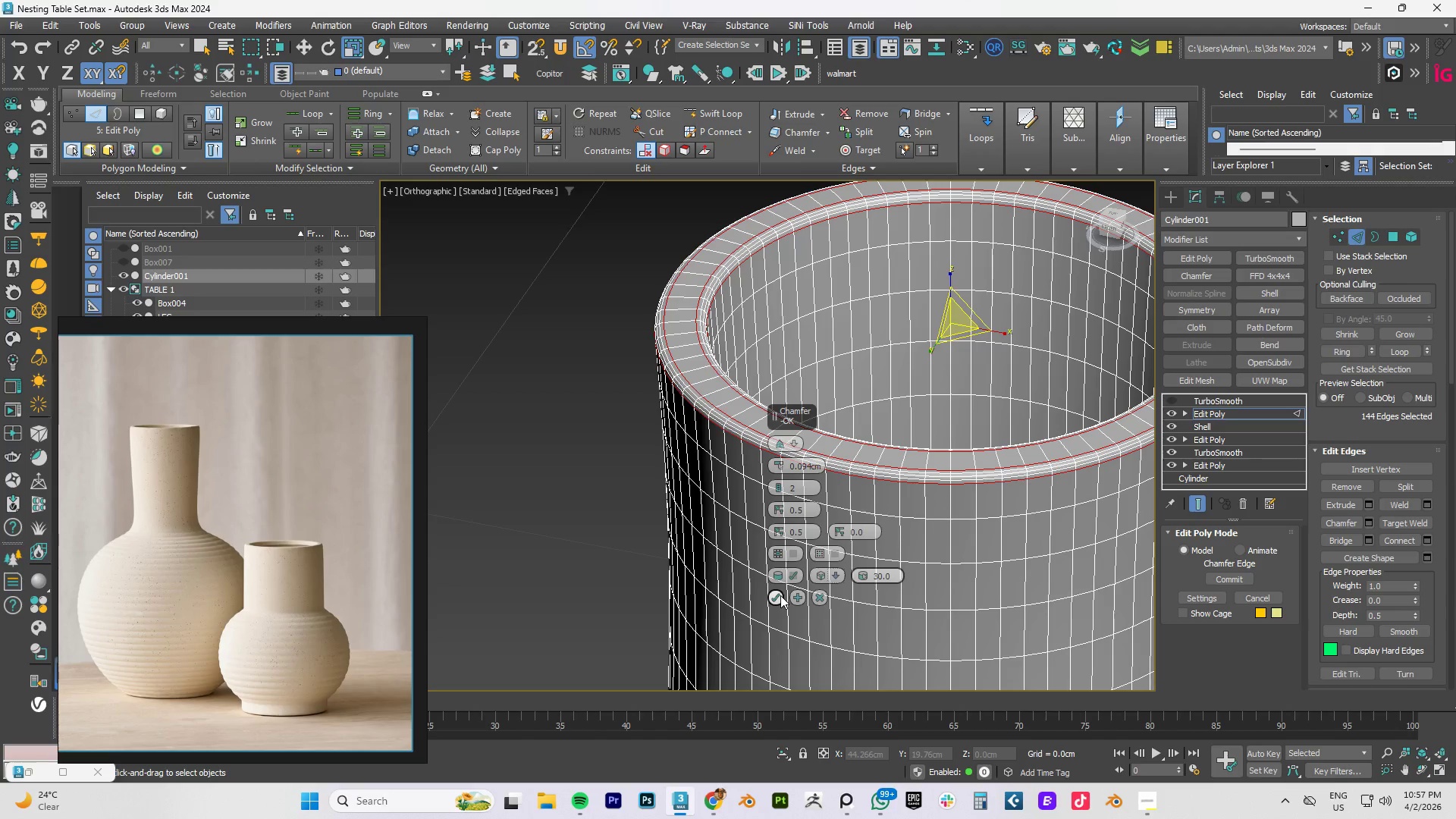 
left_click([778, 597])
 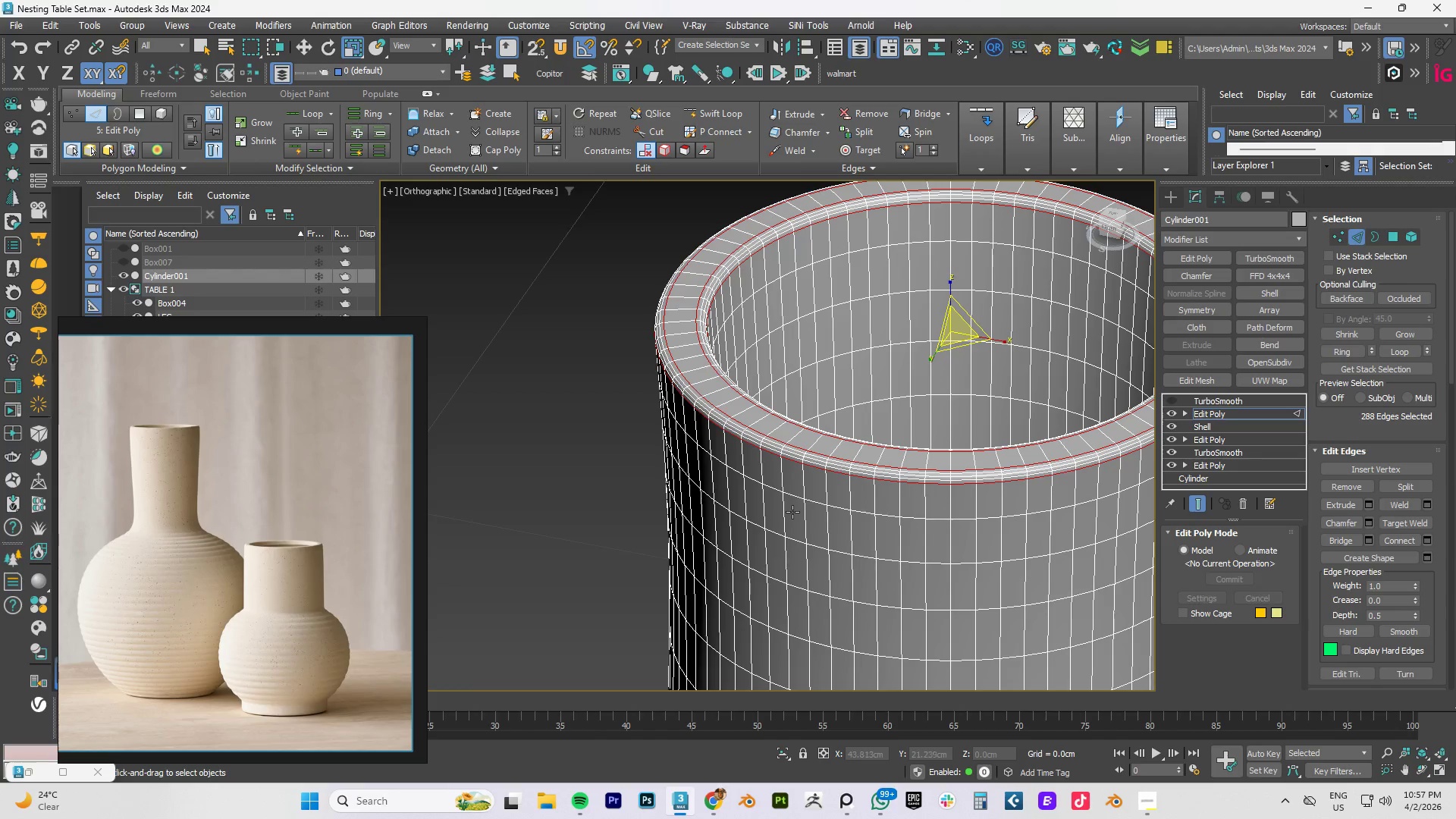 
key(Alt+1)
 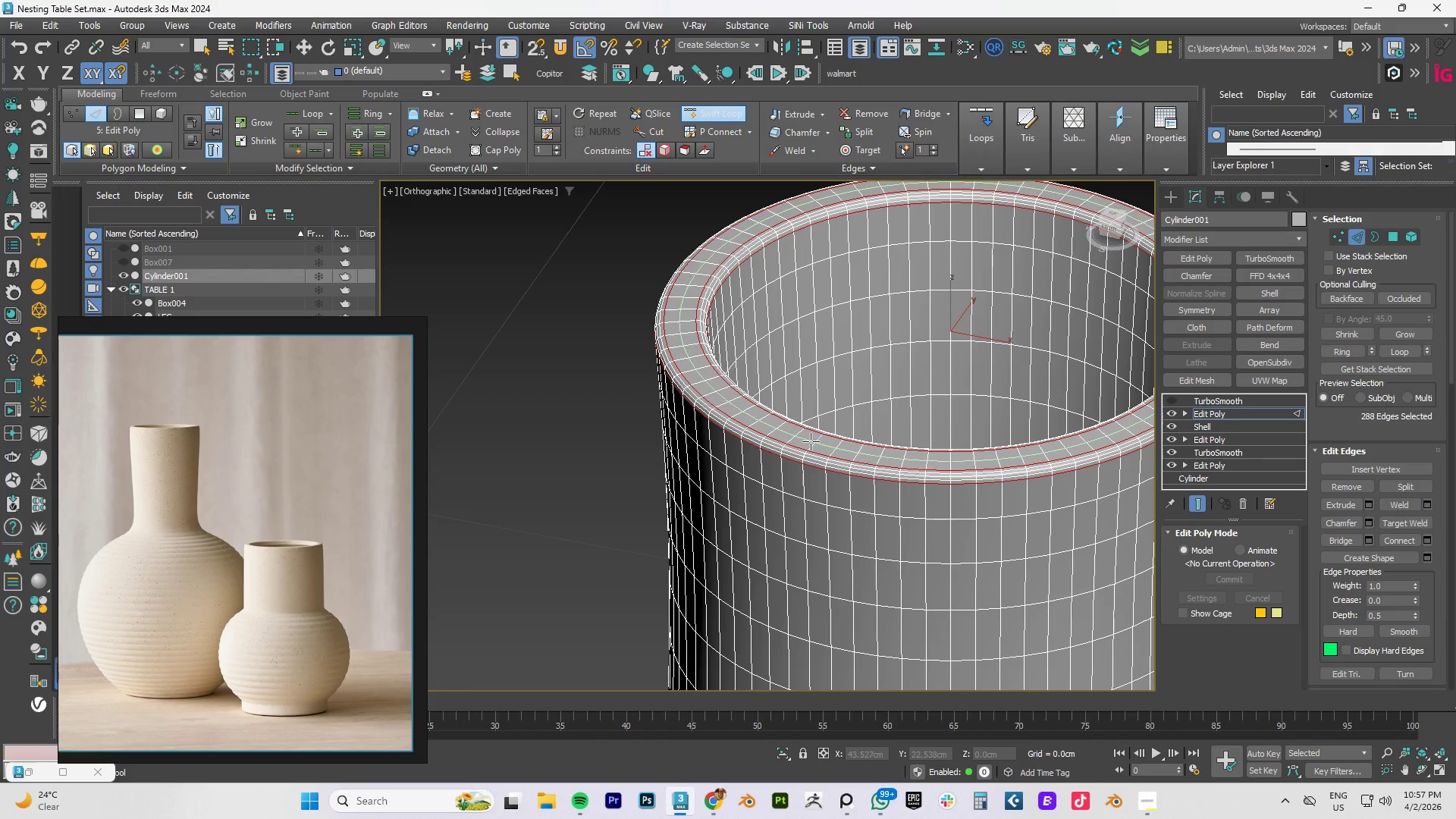 
left_click([811, 441])
 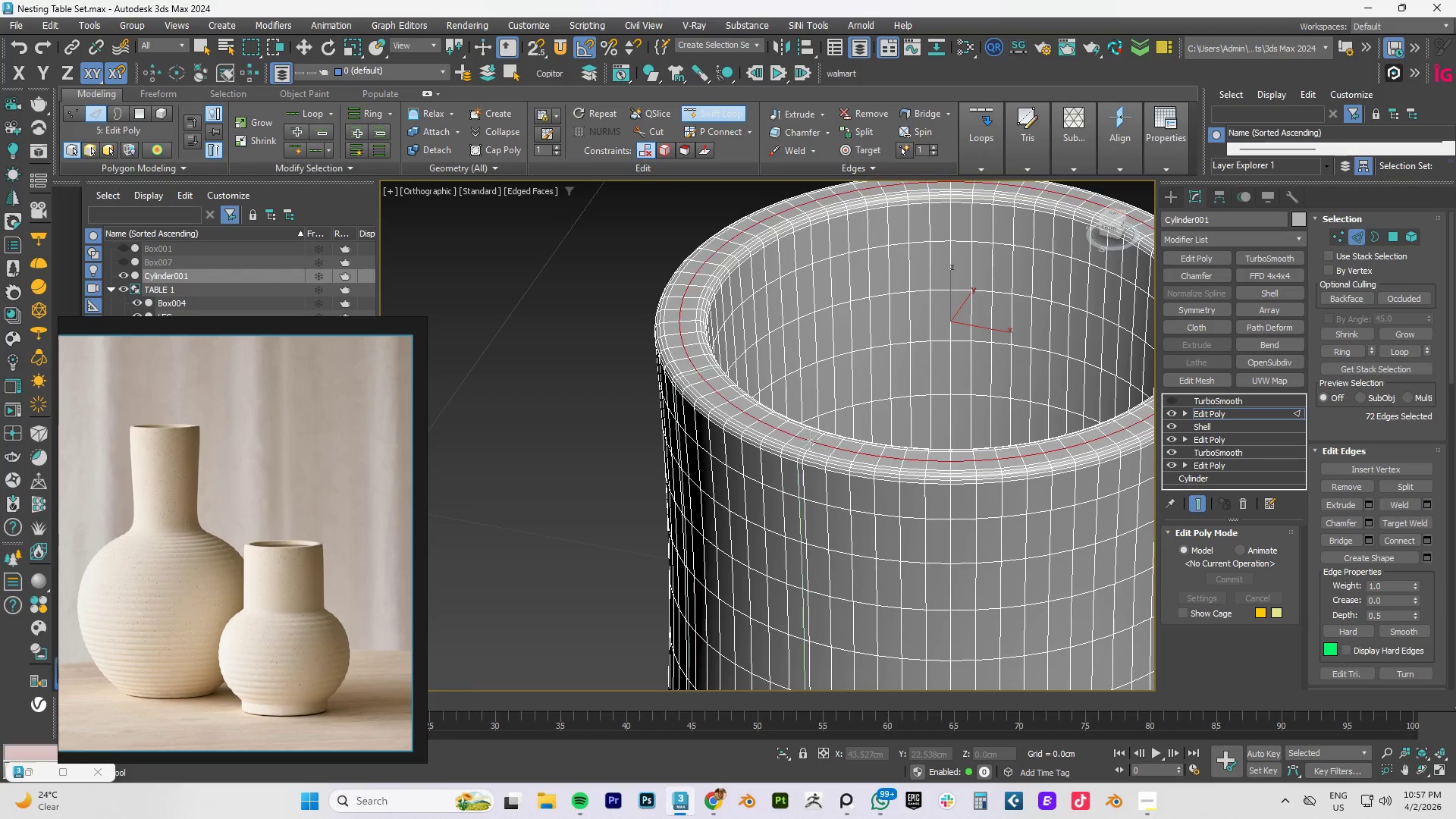 
right_click([811, 441])
 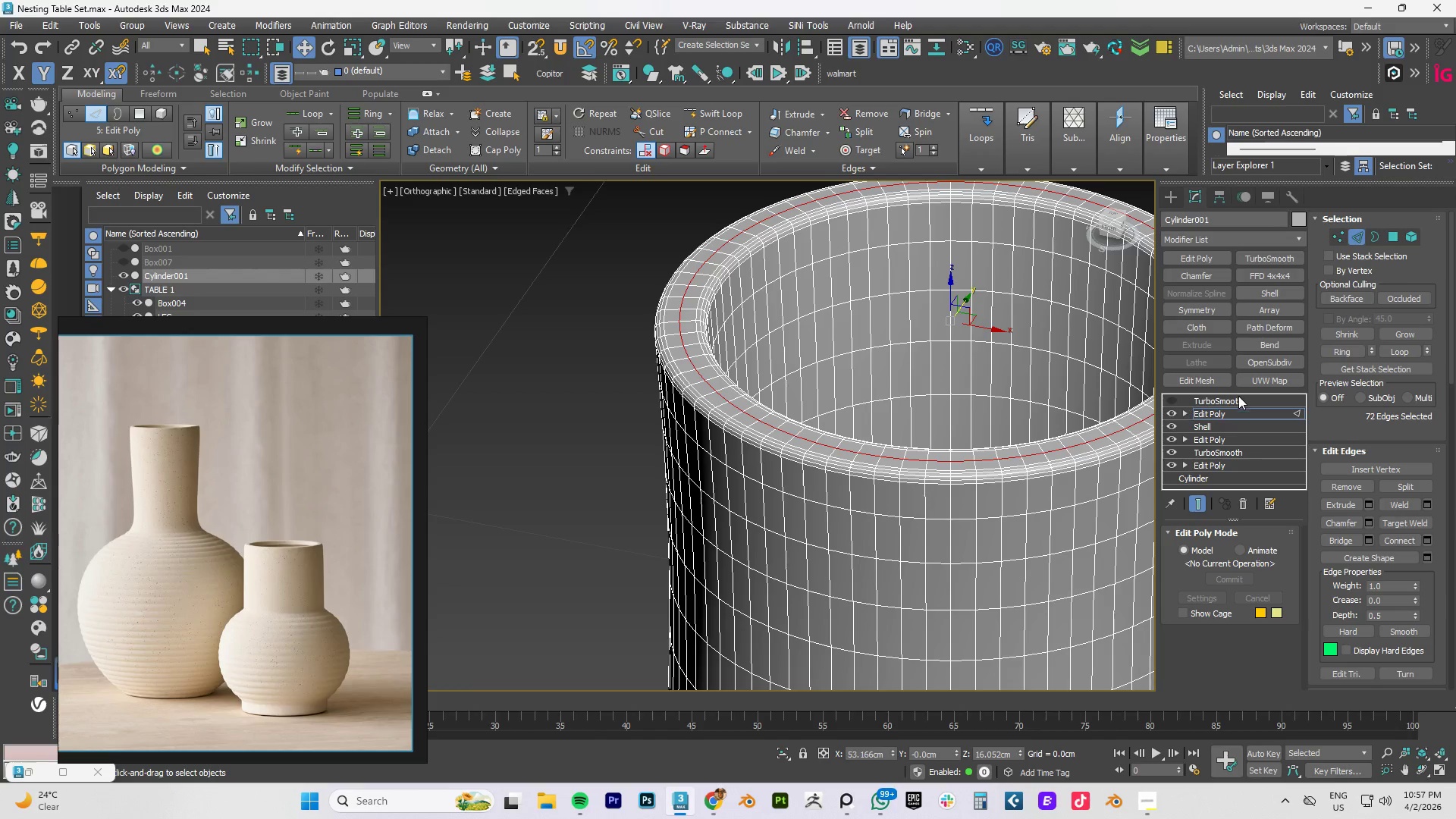 
left_click([1222, 416])
 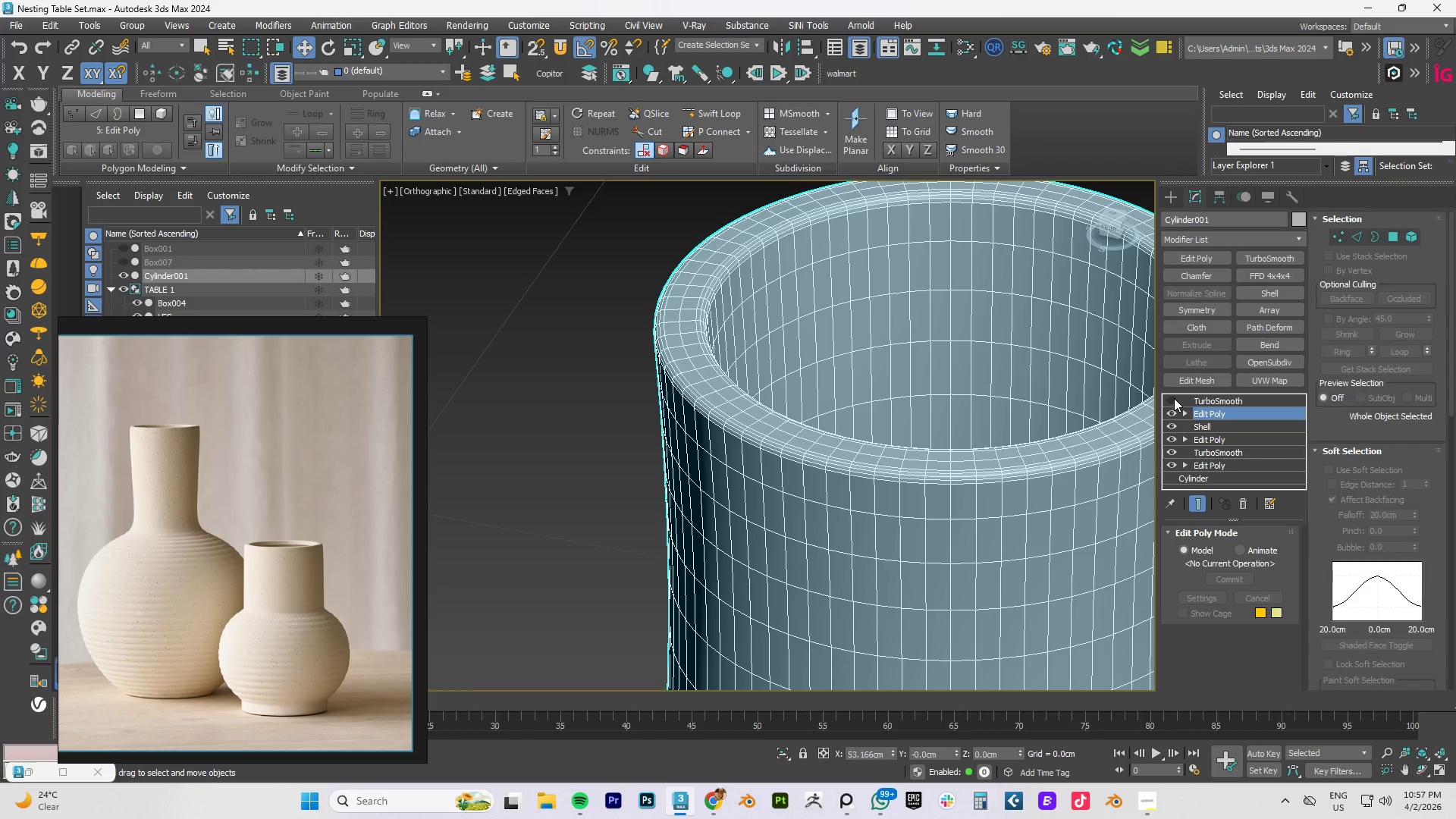 
left_click([1174, 398])
 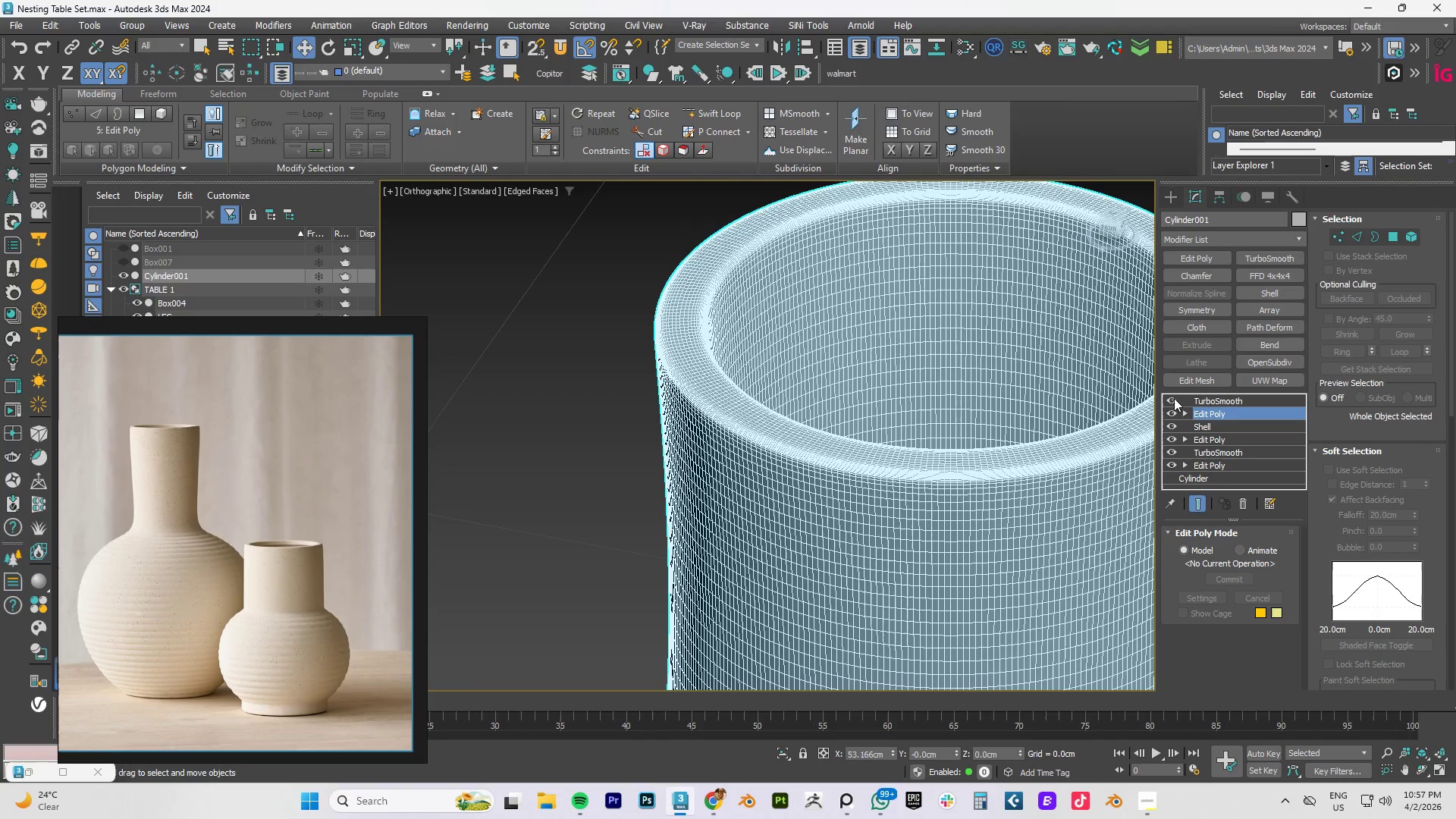 
key(F4)
 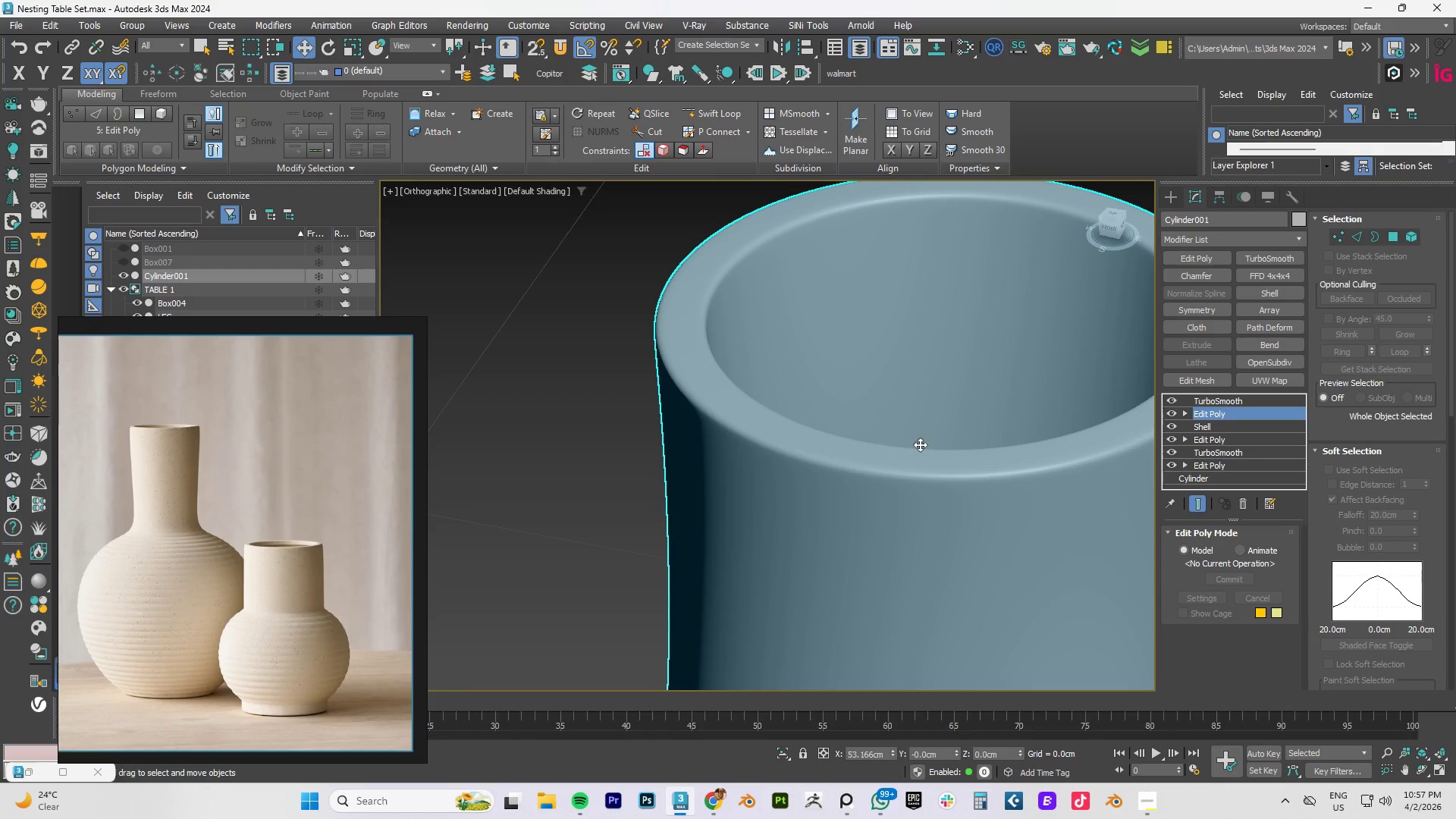 
scroll: coordinate [871, 394], scroll_direction: down, amount: 4.0
 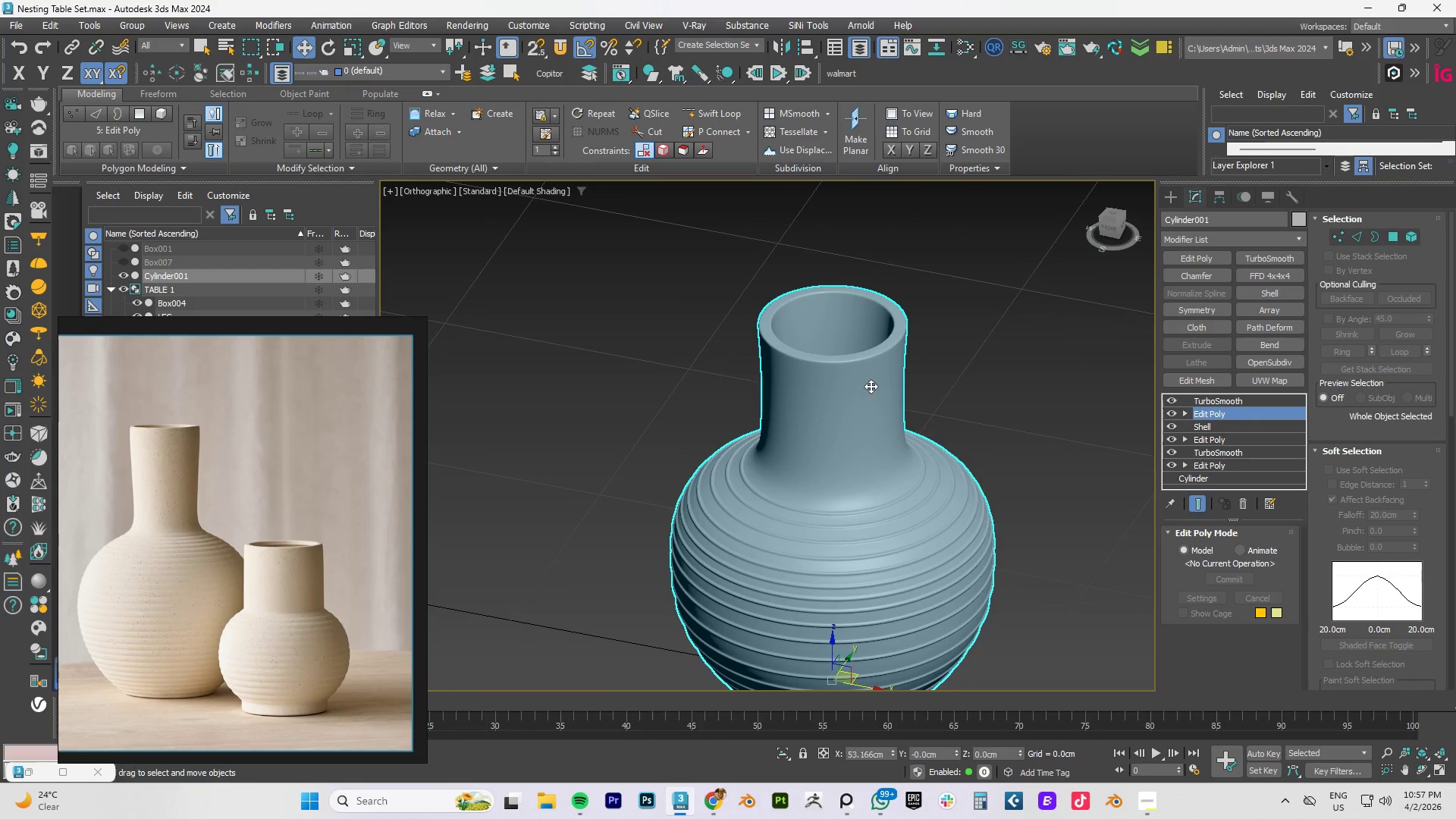 
hold_key(key=AltLeft, duration=1.45)
 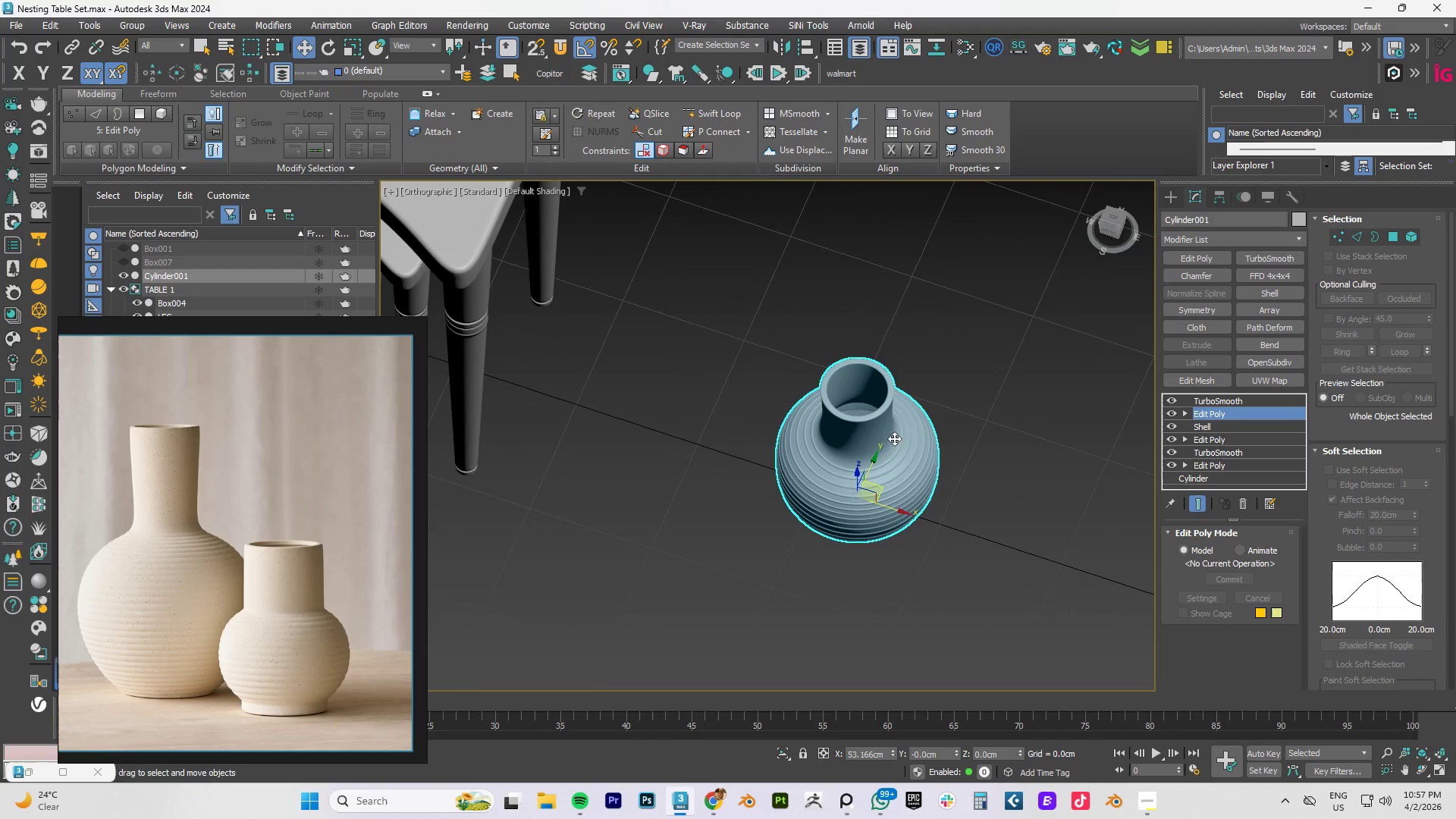 
scroll: coordinate [882, 384], scroll_direction: down, amount: 2.0
 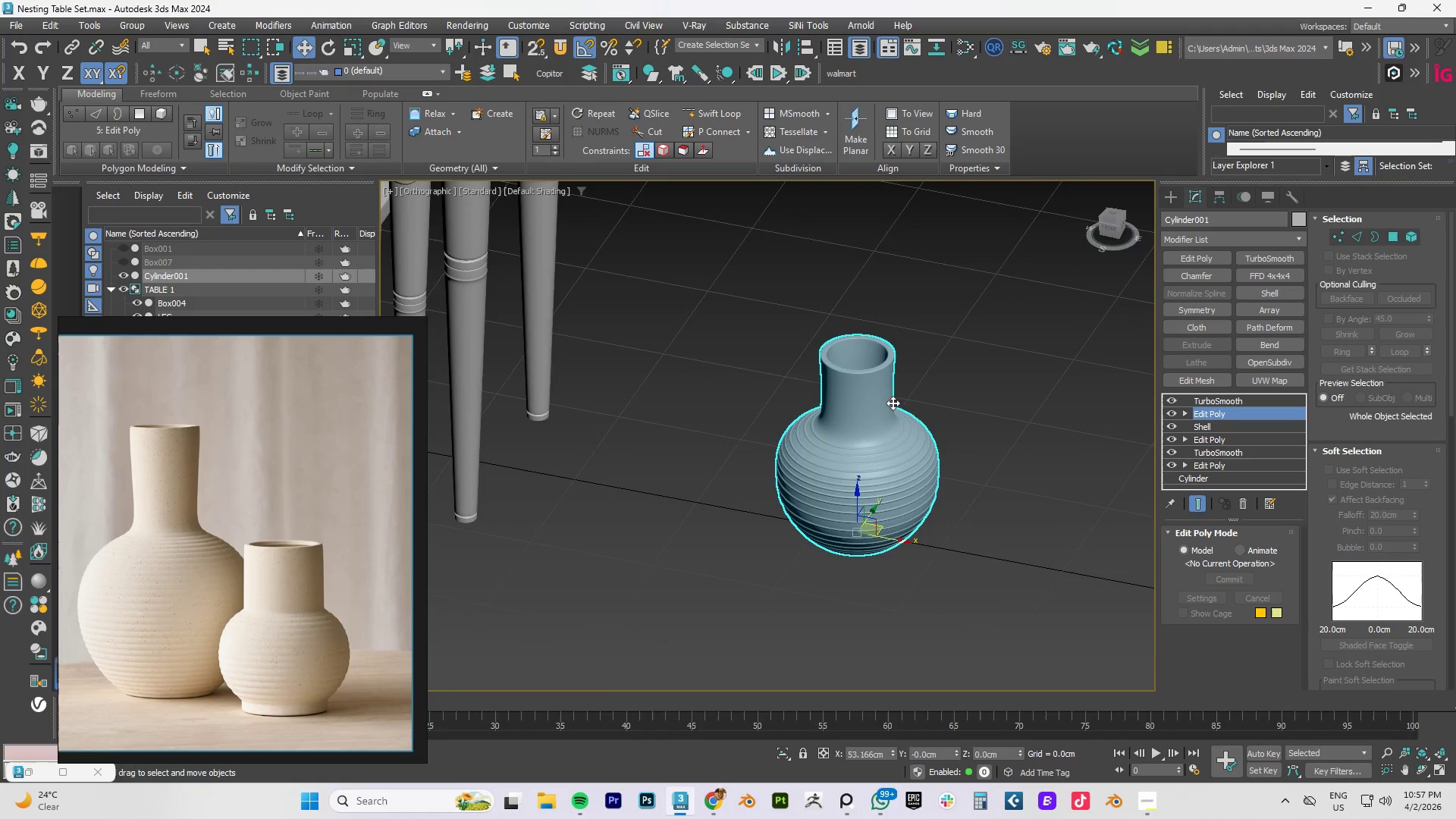 
hold_key(key=AltLeft, duration=0.67)
 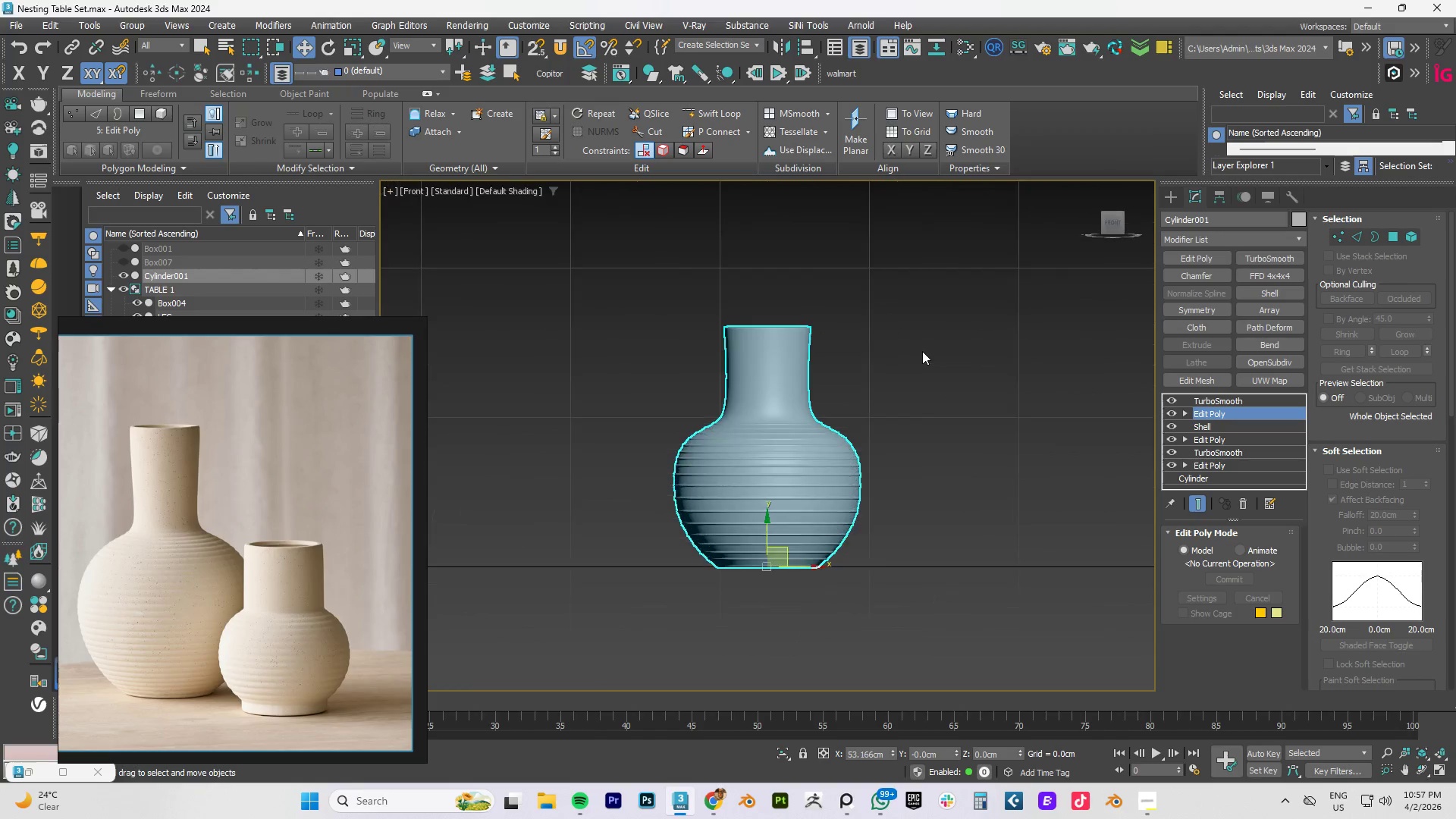 
type(fz)
 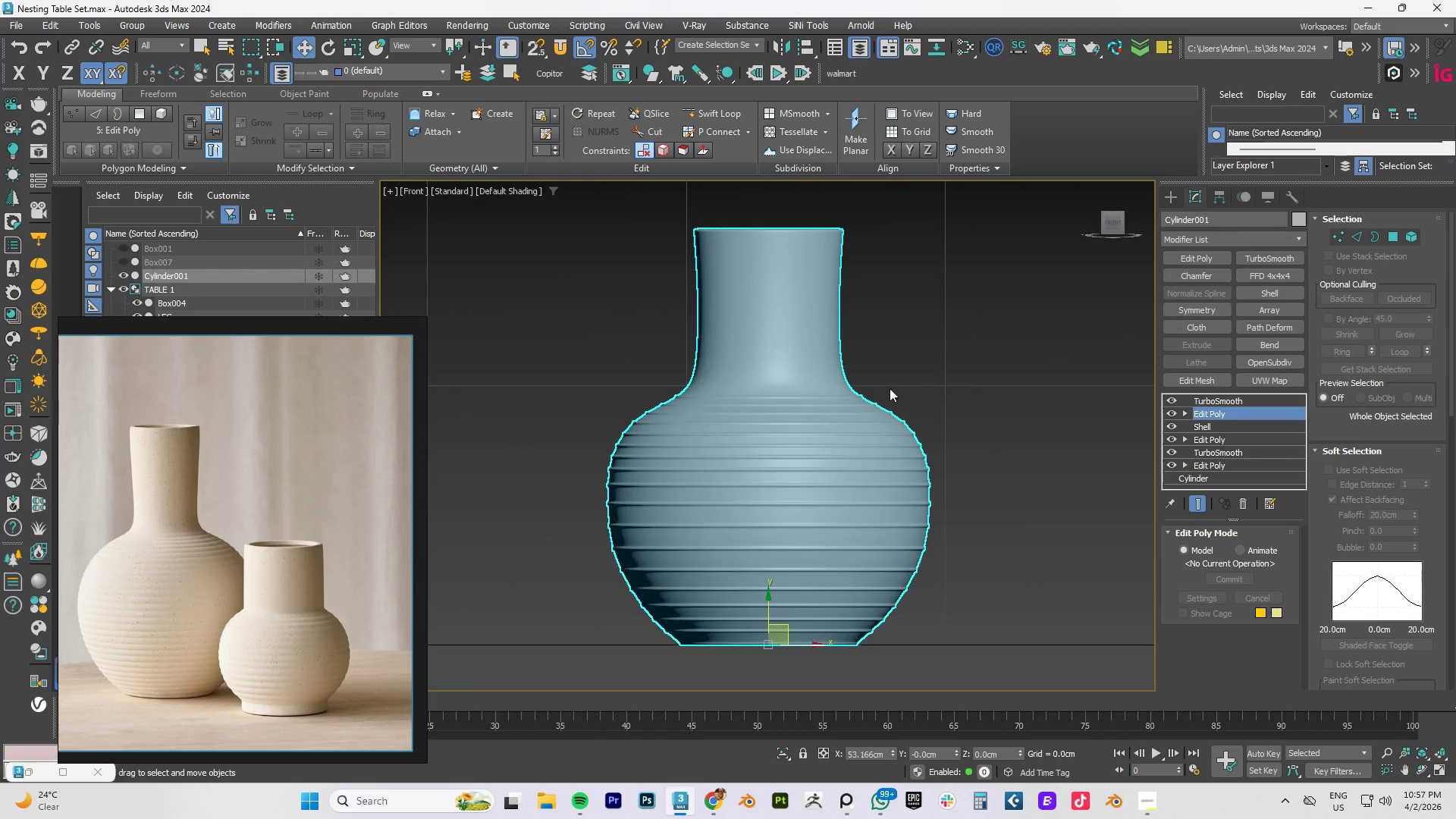 
scroll: coordinate [882, 397], scroll_direction: down, amount: 2.0
 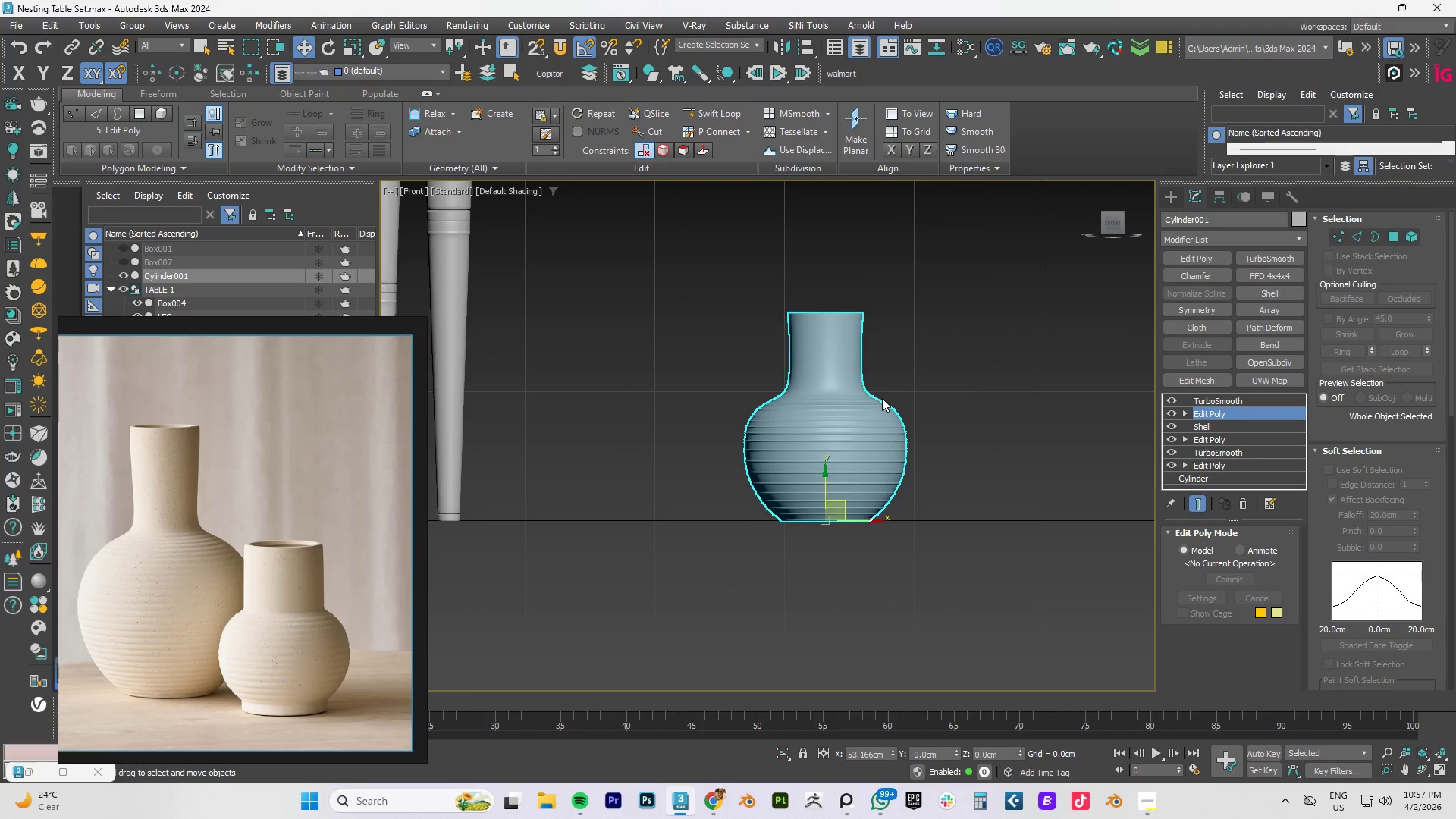 
key(Control+S)
 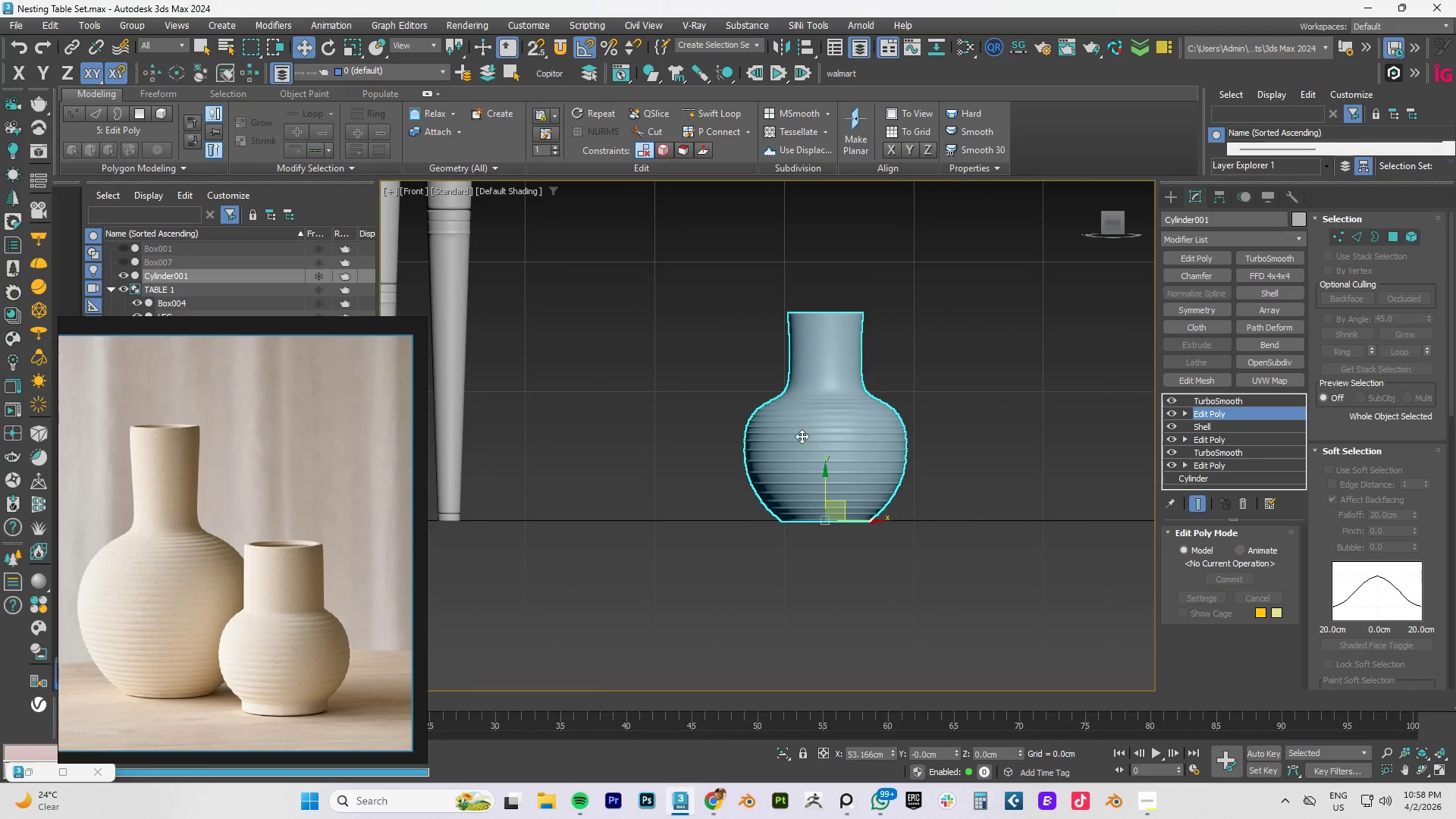 
scroll: coordinate [821, 453], scroll_direction: down, amount: 2.0
 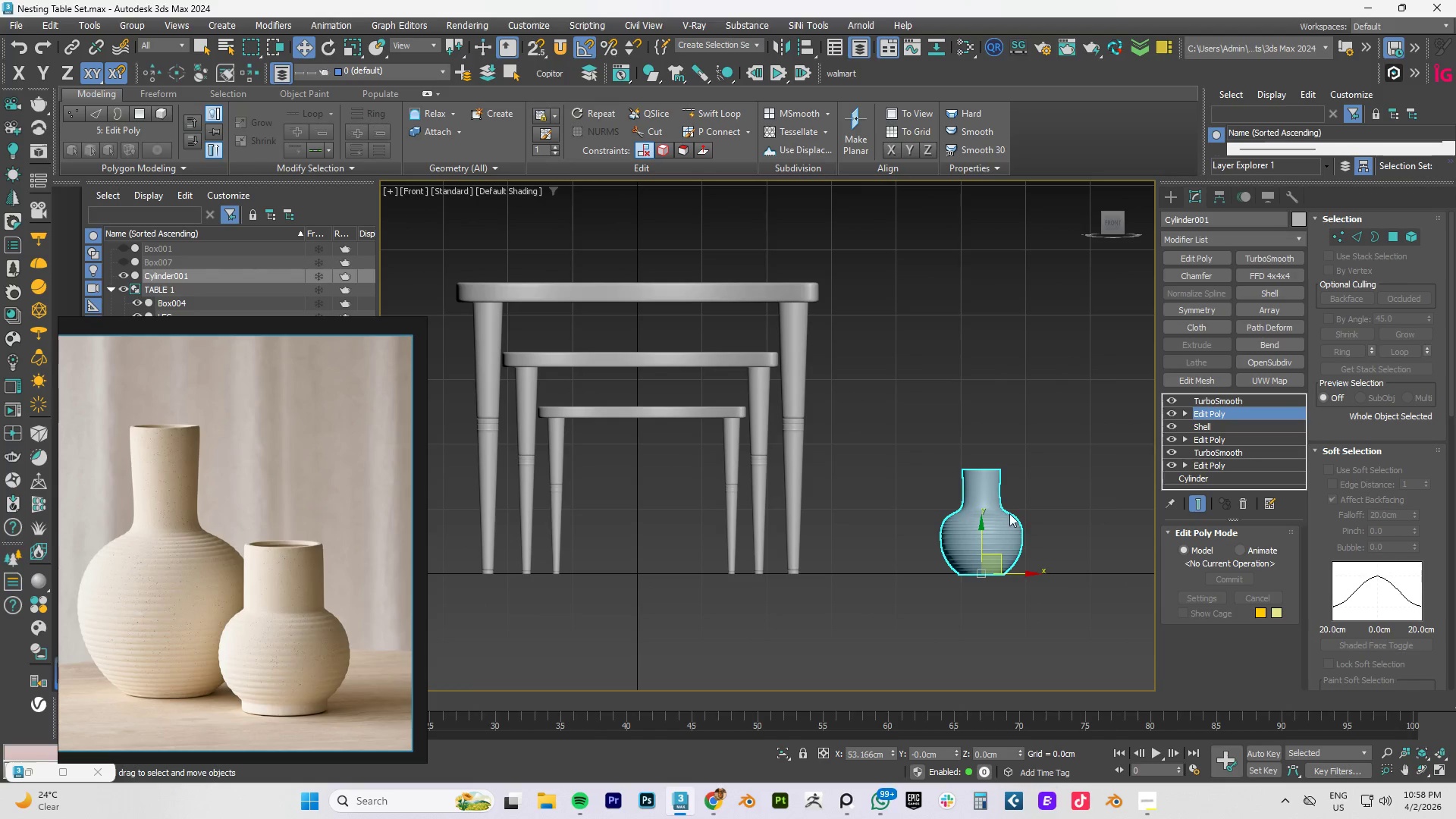 
hold_key(key=ShiftLeft, duration=1.5)
left_click_drag(start_coordinate=[873, 531], to_coordinate=[961, 530])
 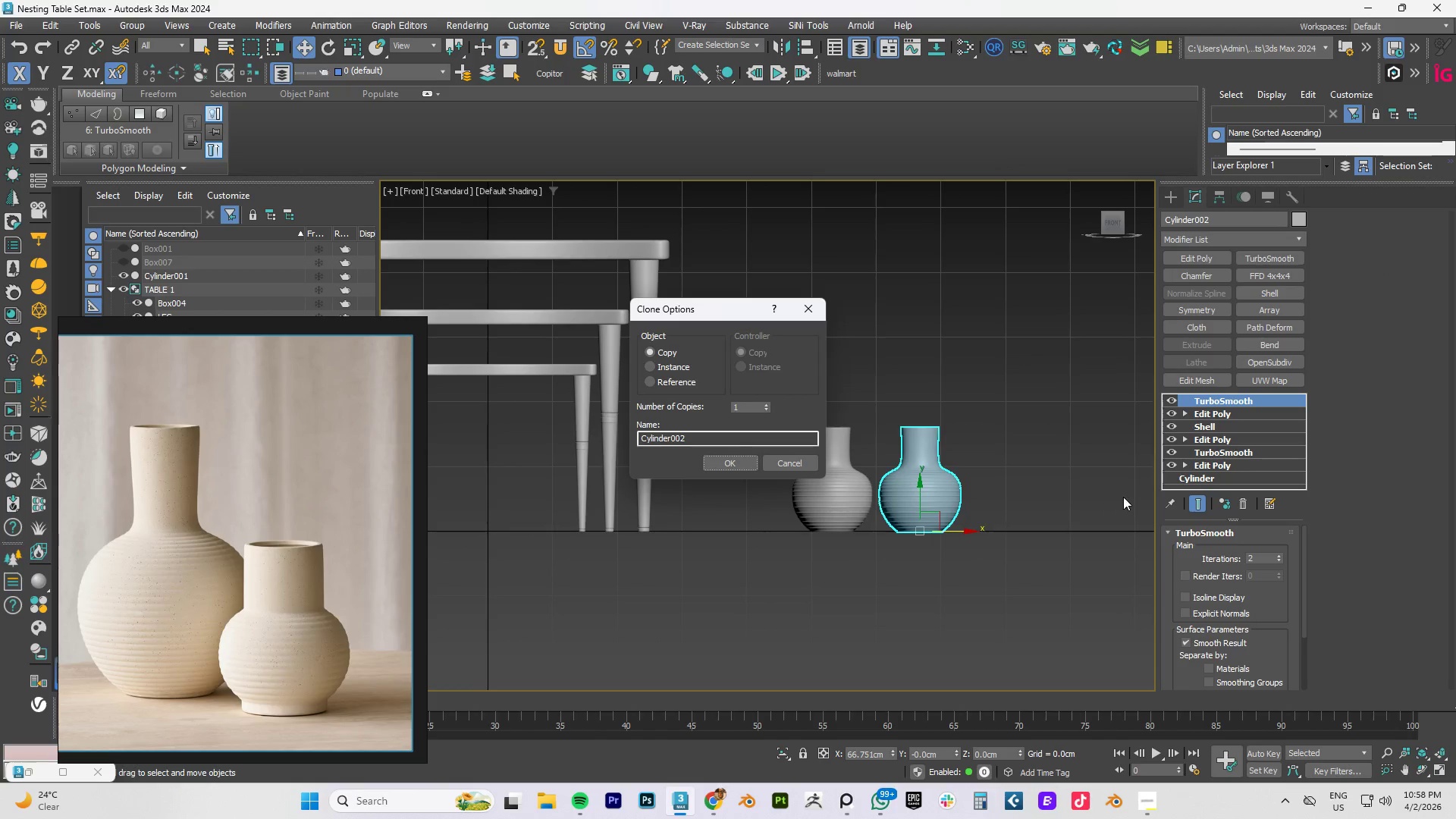 
hold_key(key=ShiftLeft, duration=0.75)
 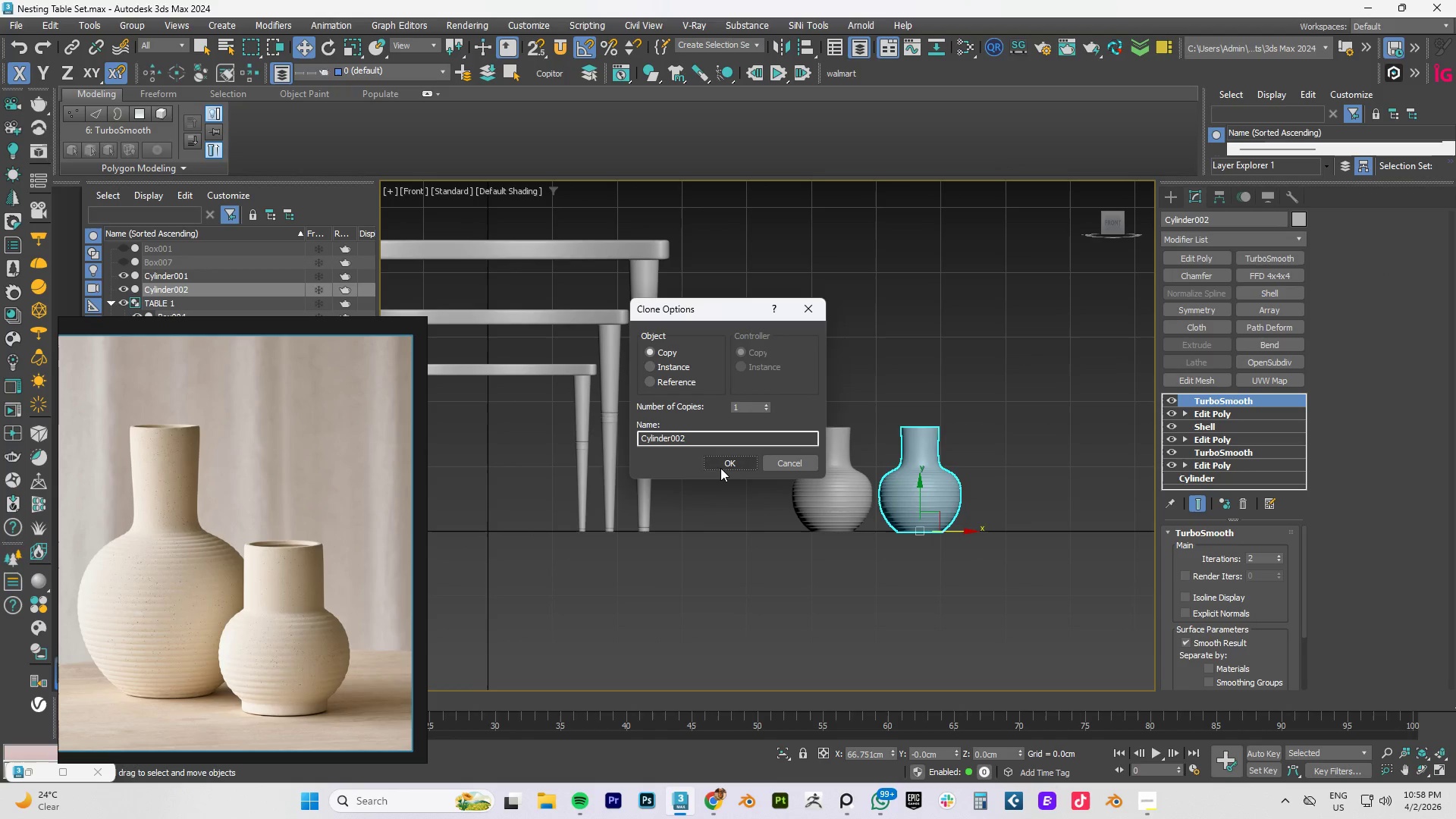 
left_click([727, 463])
 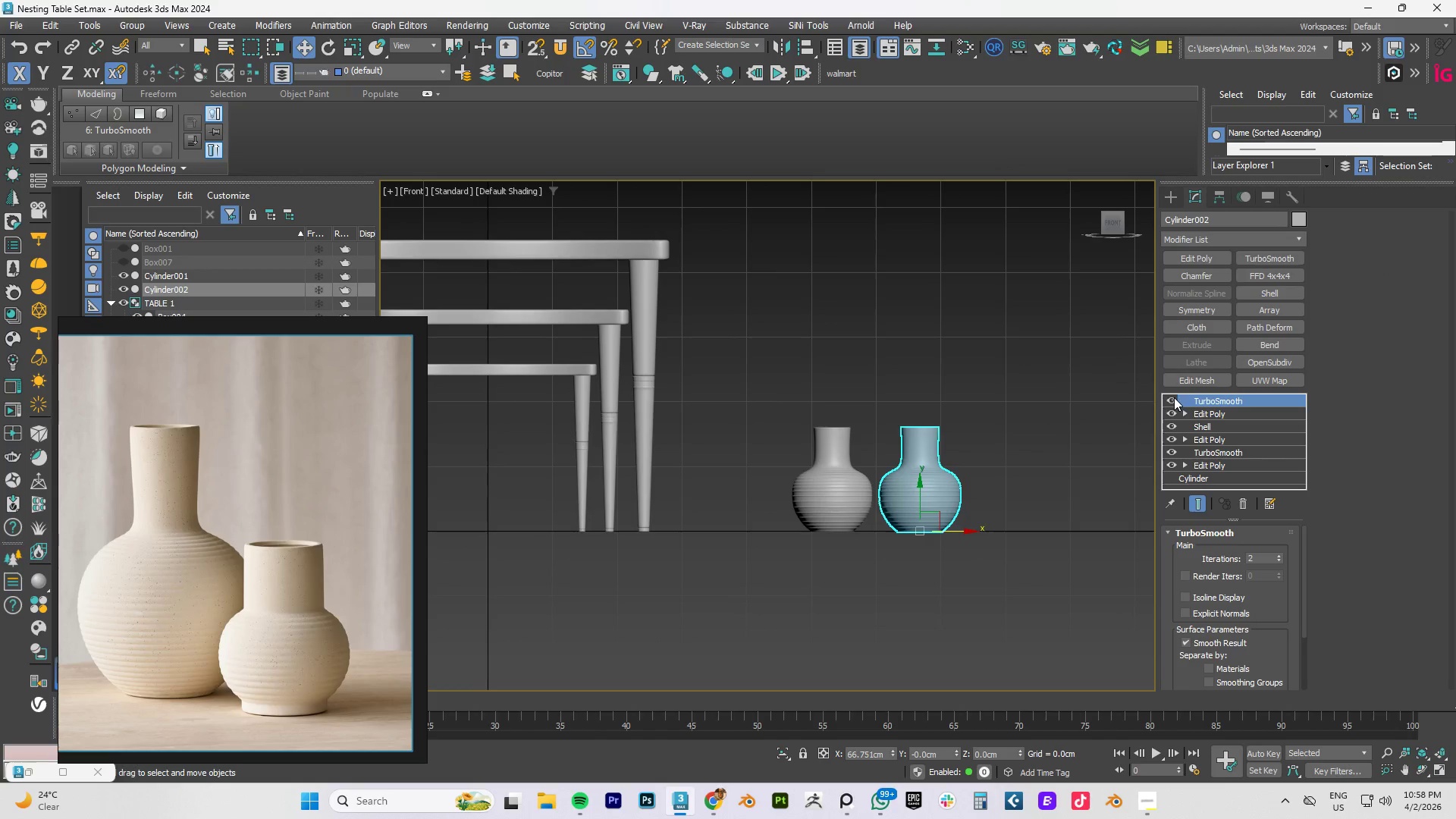 
left_click([1173, 397])
 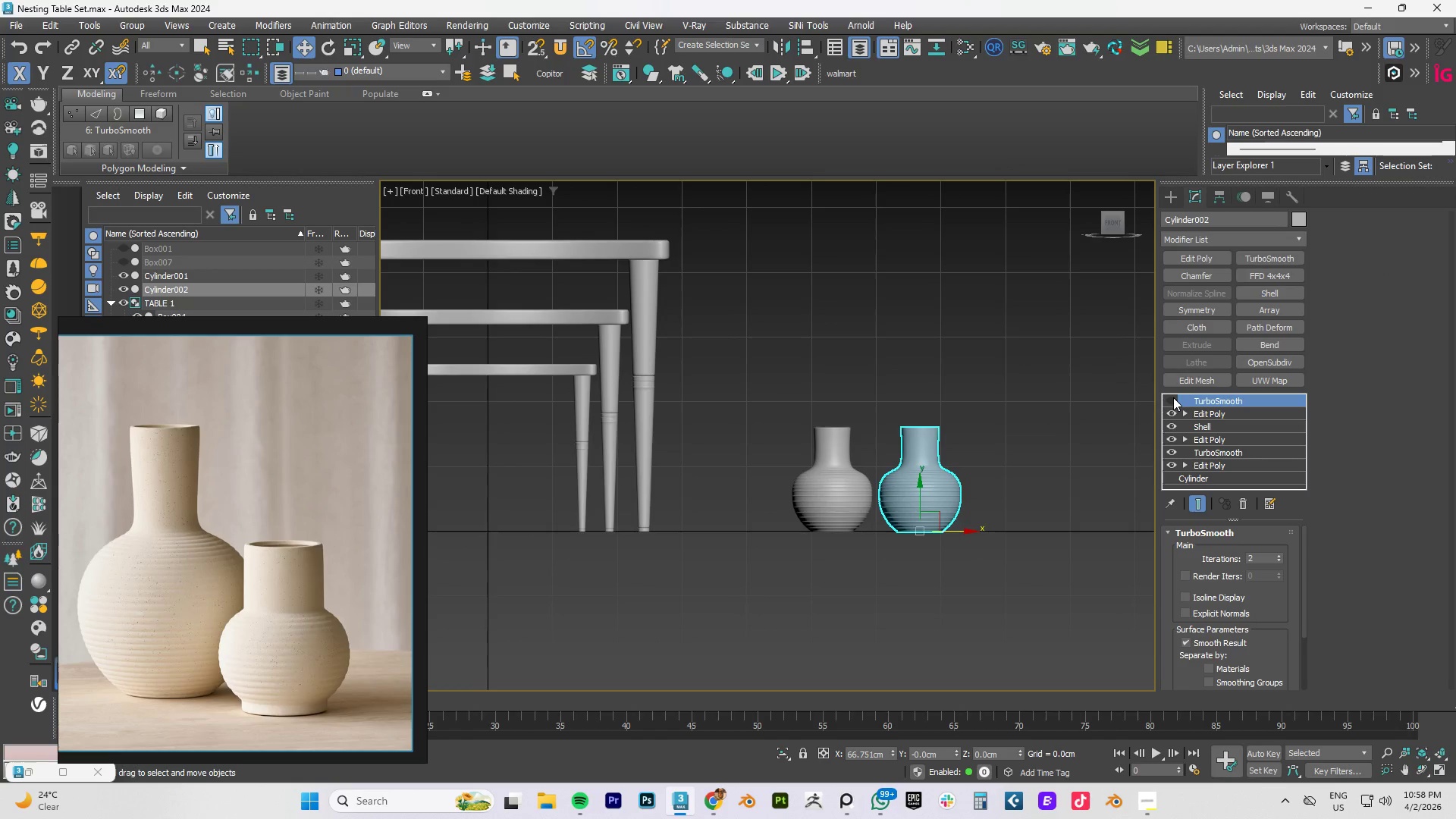 
key(F4)
 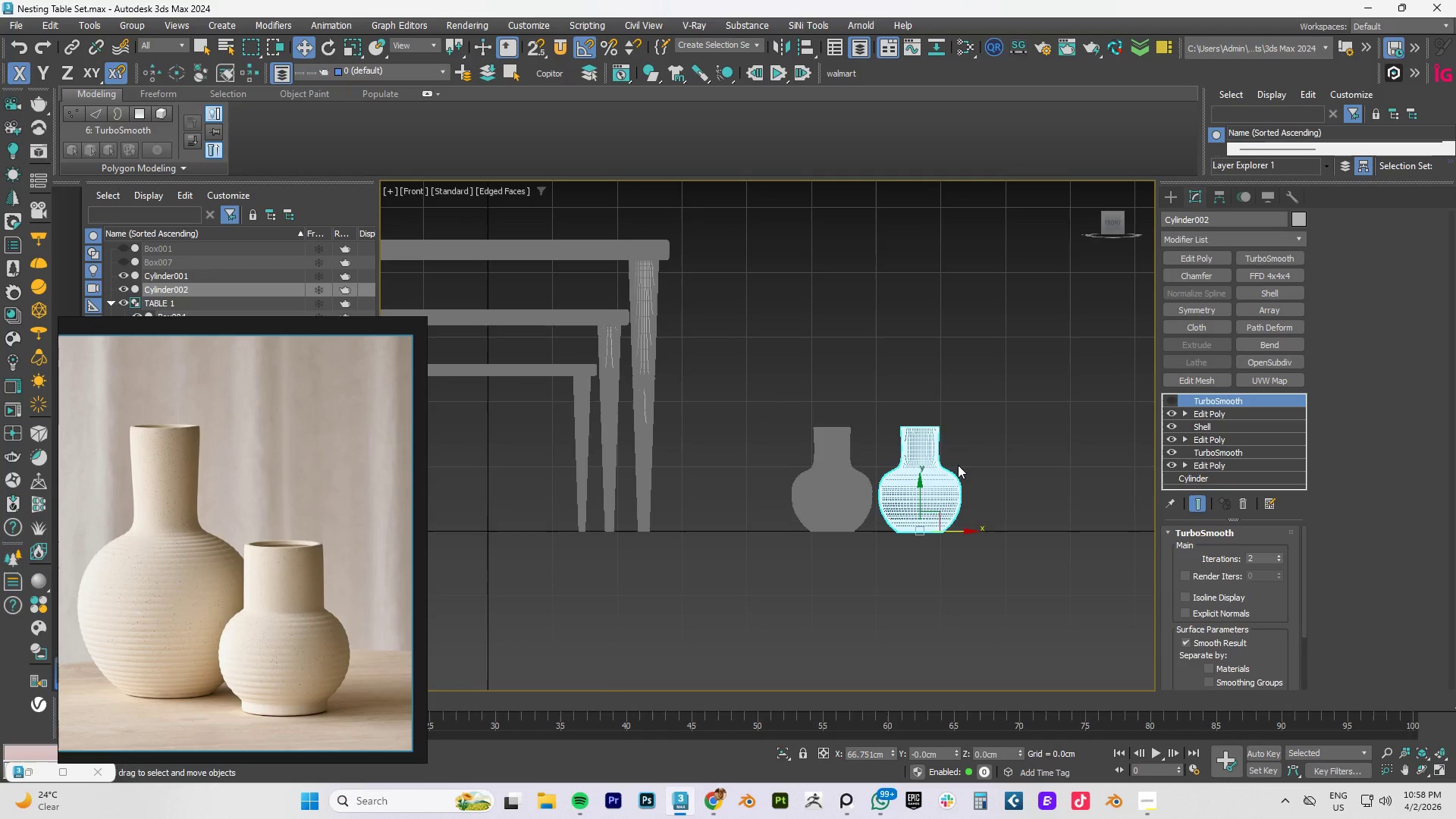 
scroll: coordinate [926, 466], scroll_direction: up, amount: 3.0
 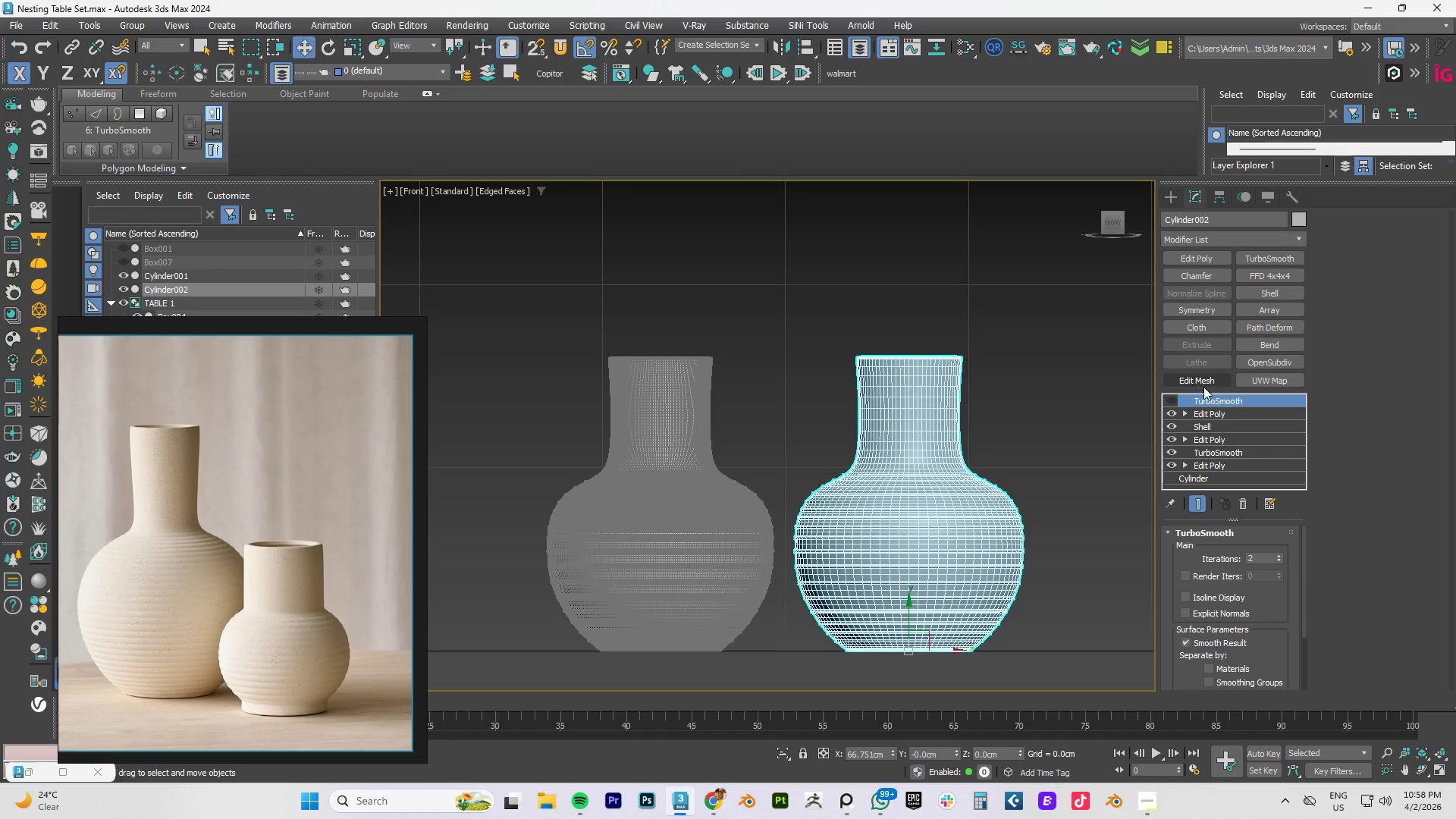 
left_click([1171, 413])
 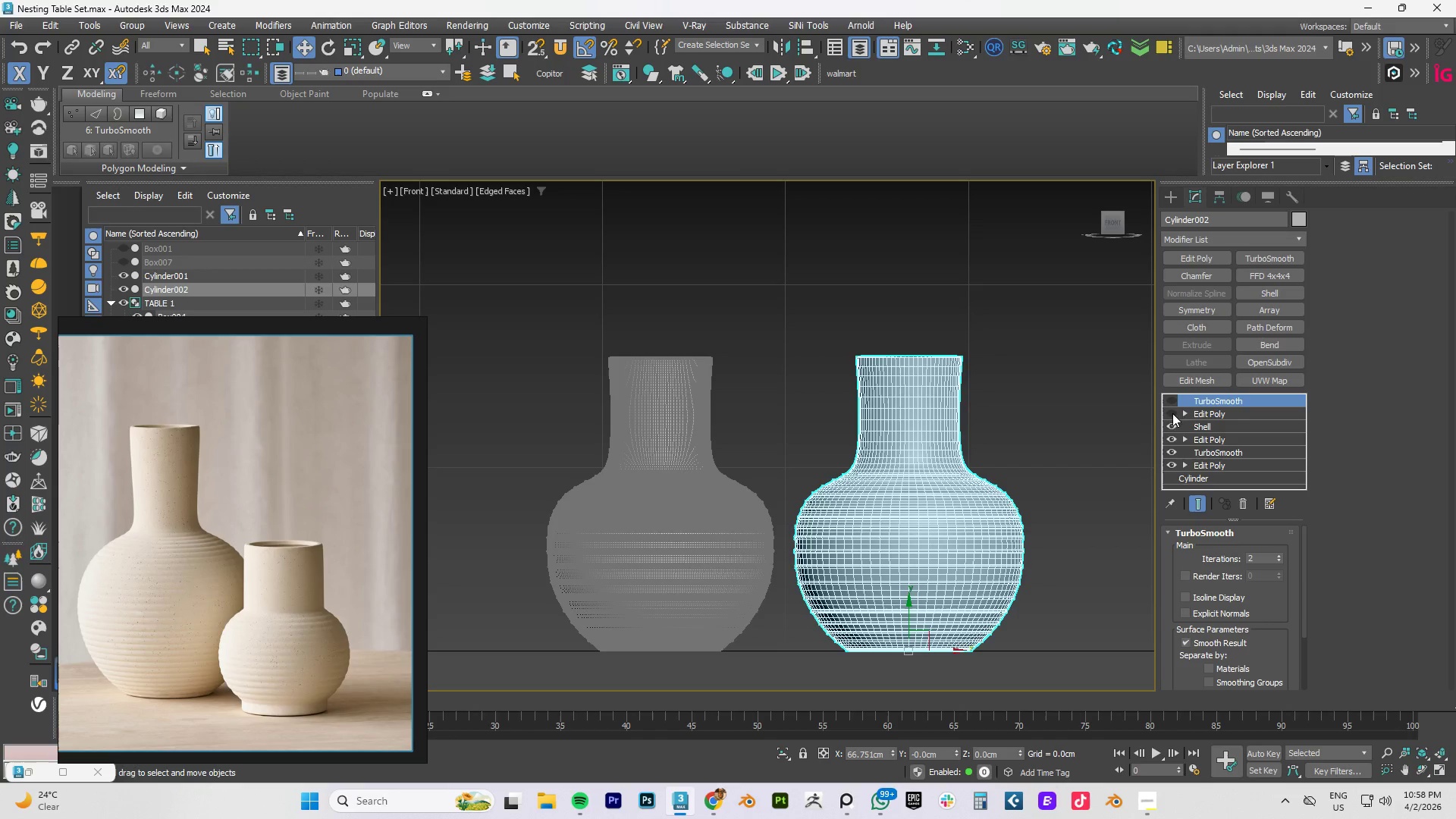 
left_click([1169, 424])
 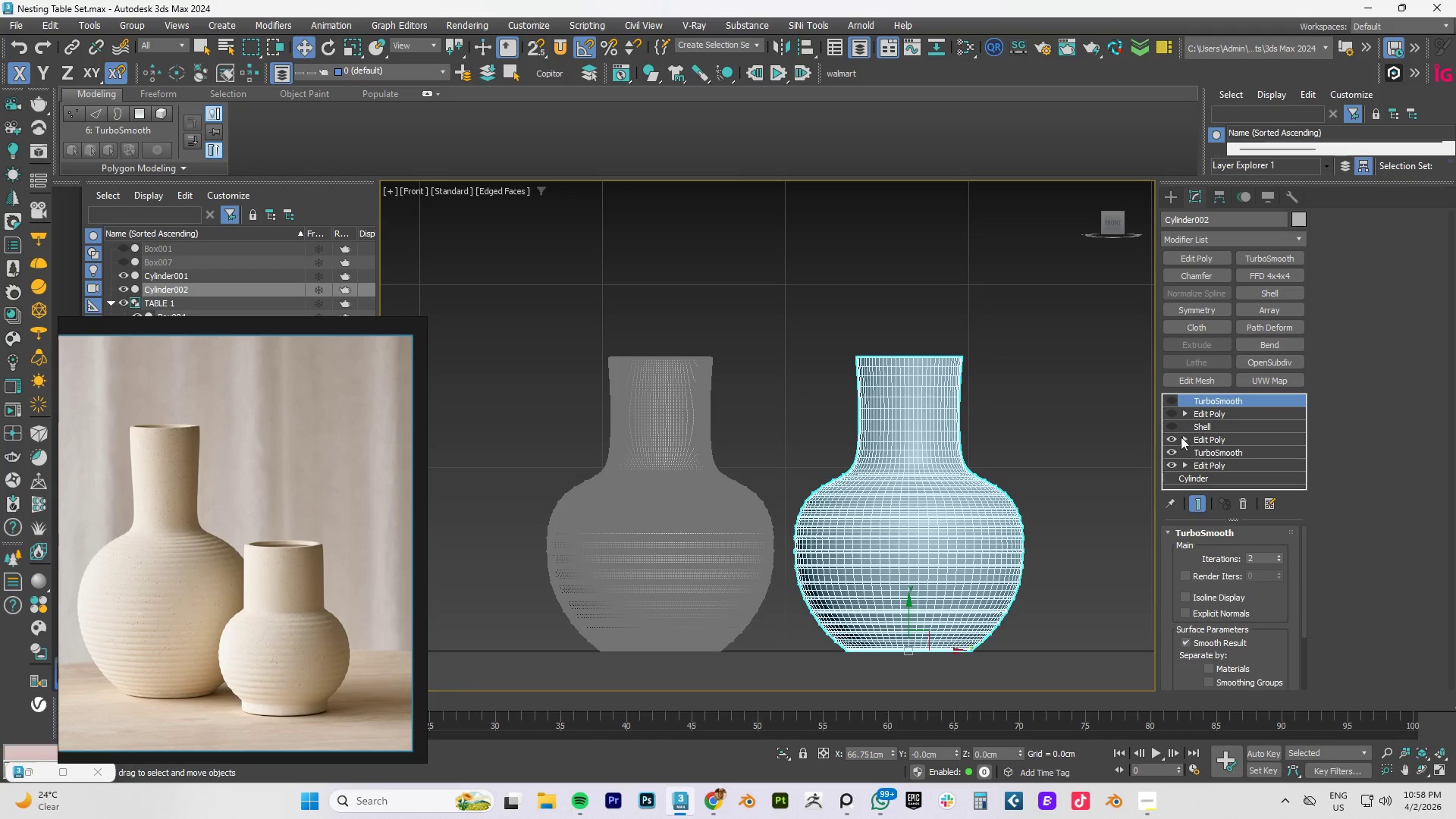 
left_click([1164, 438])
 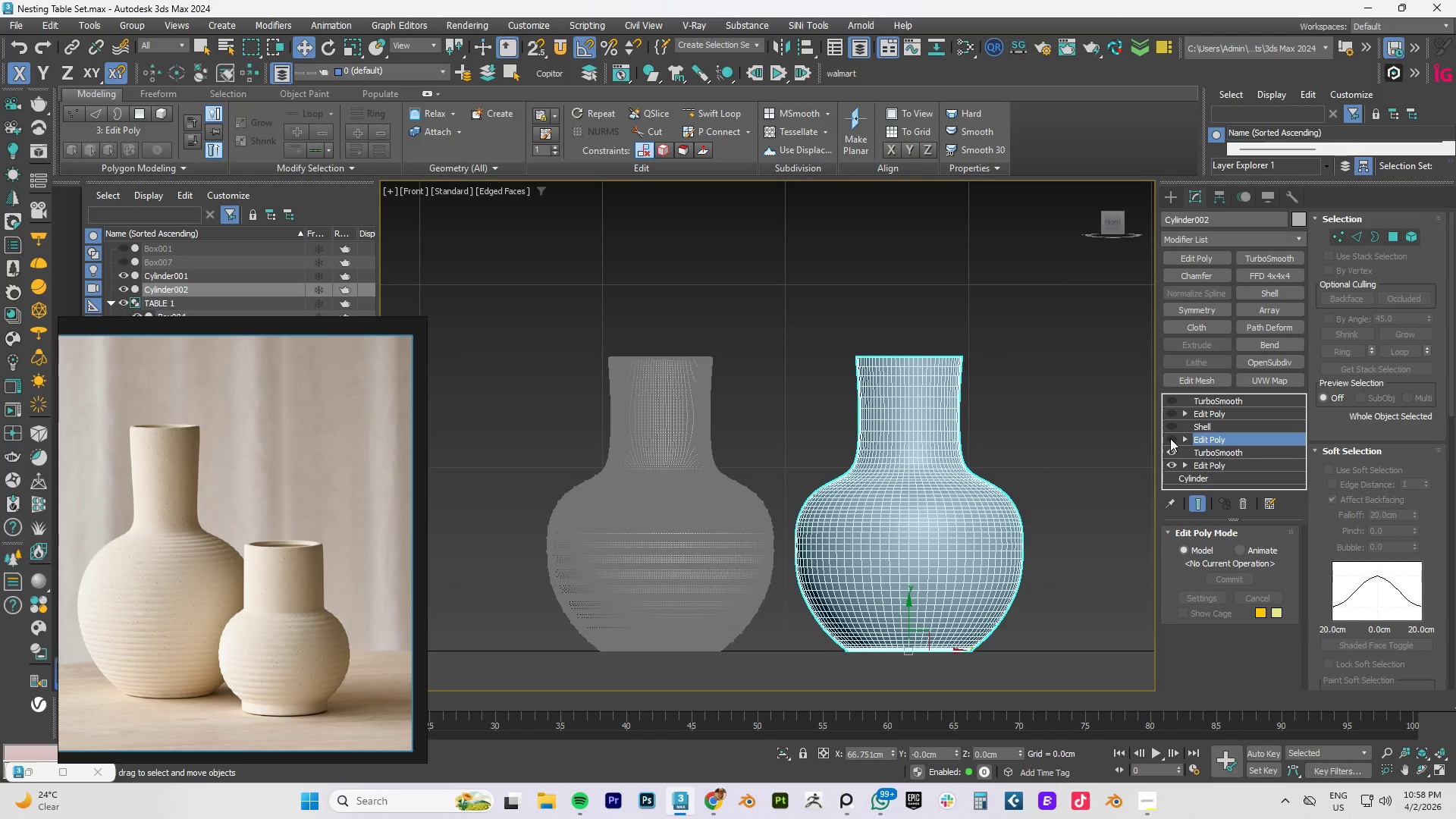 
left_click([1172, 449])
 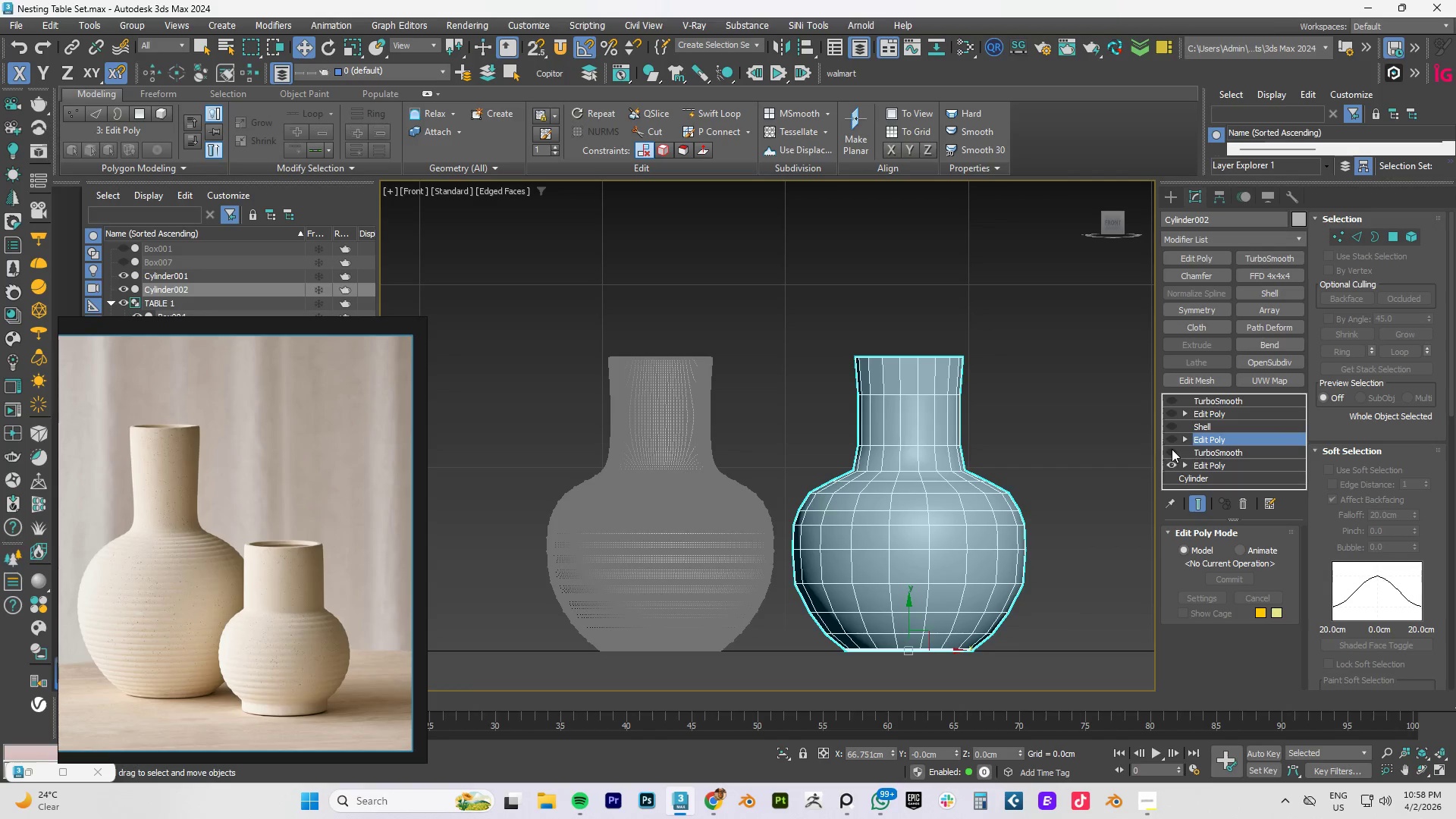 
left_click([1172, 449])
 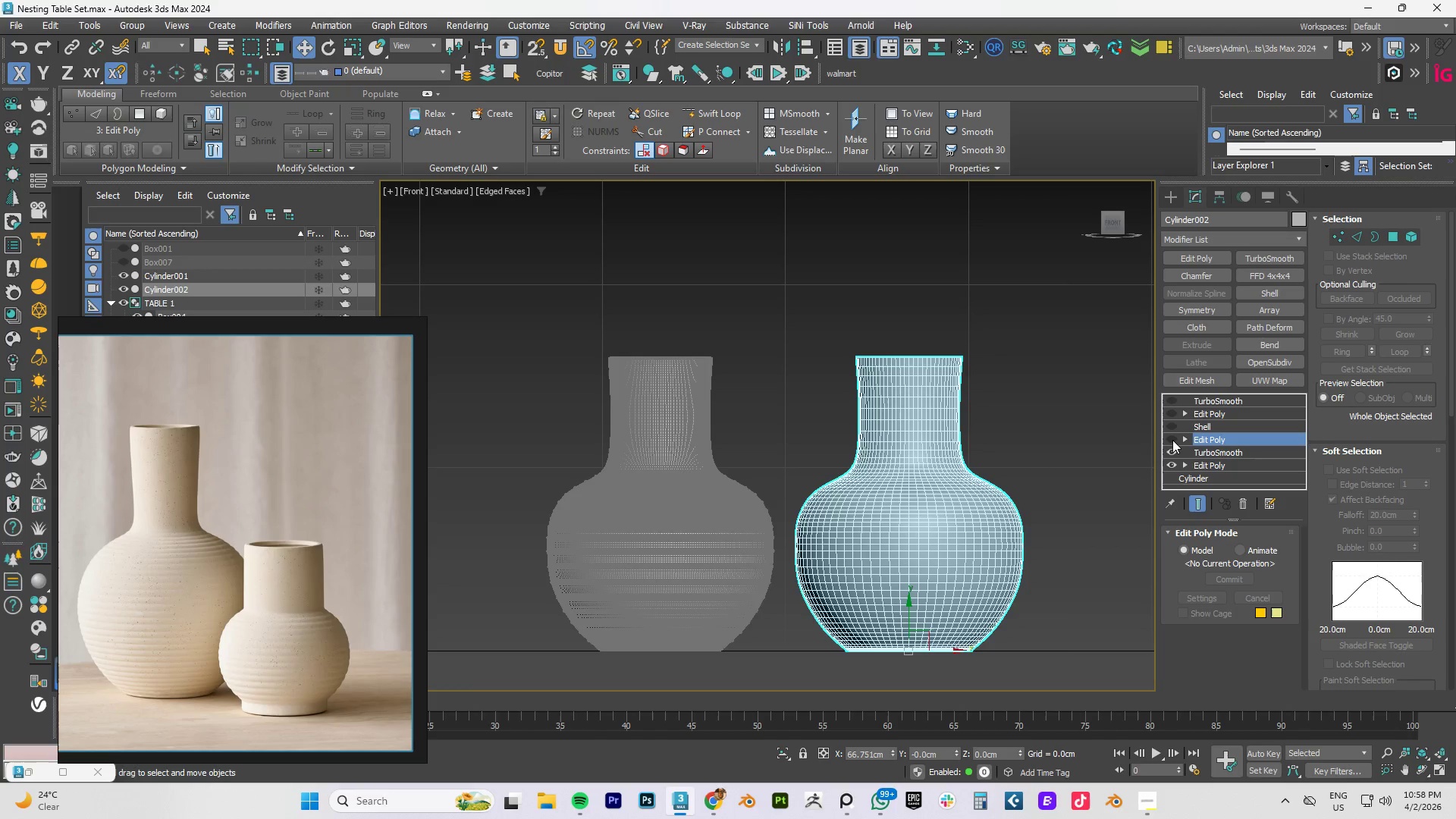 
key(F4)
 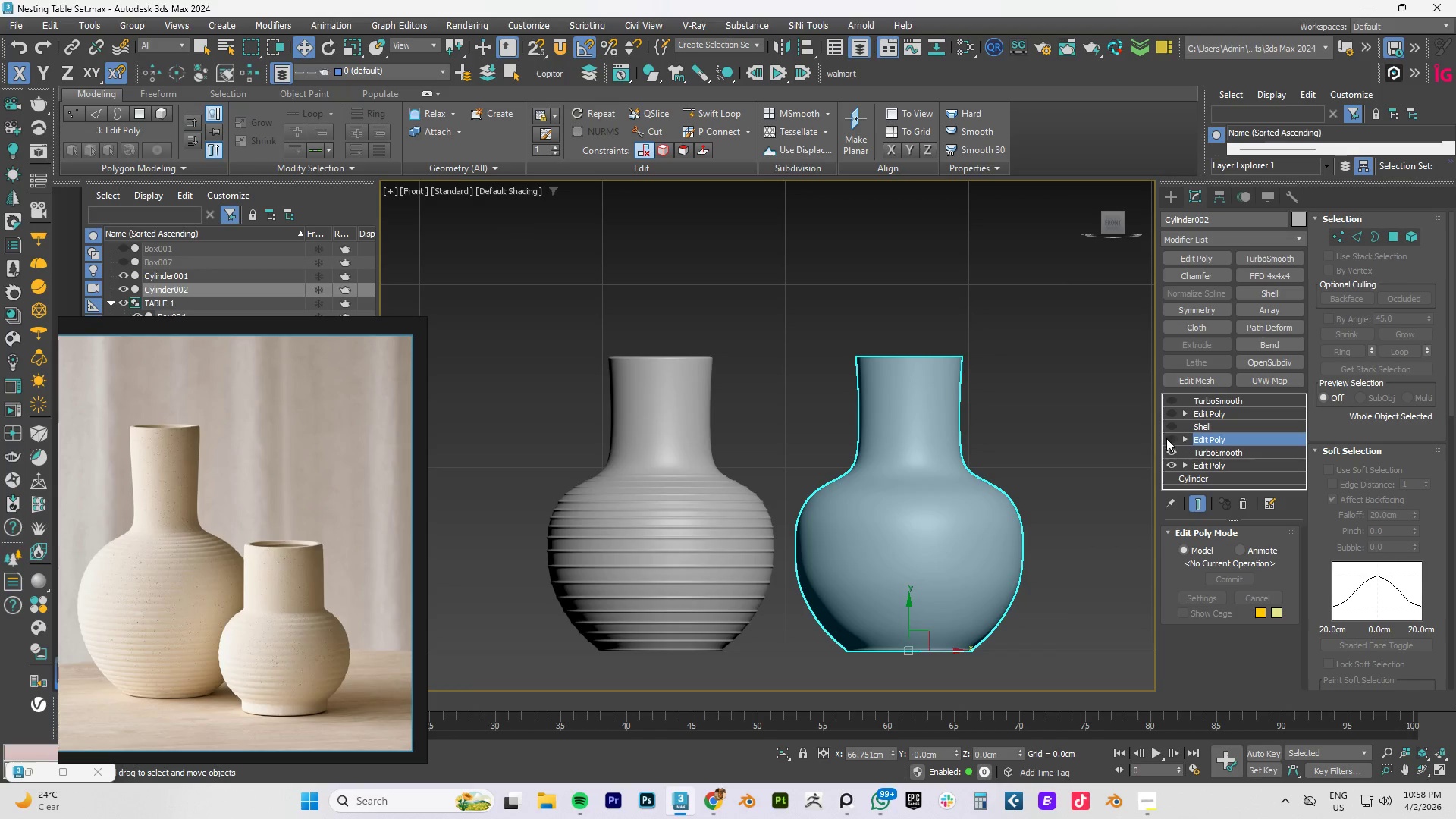 
key(F4)
 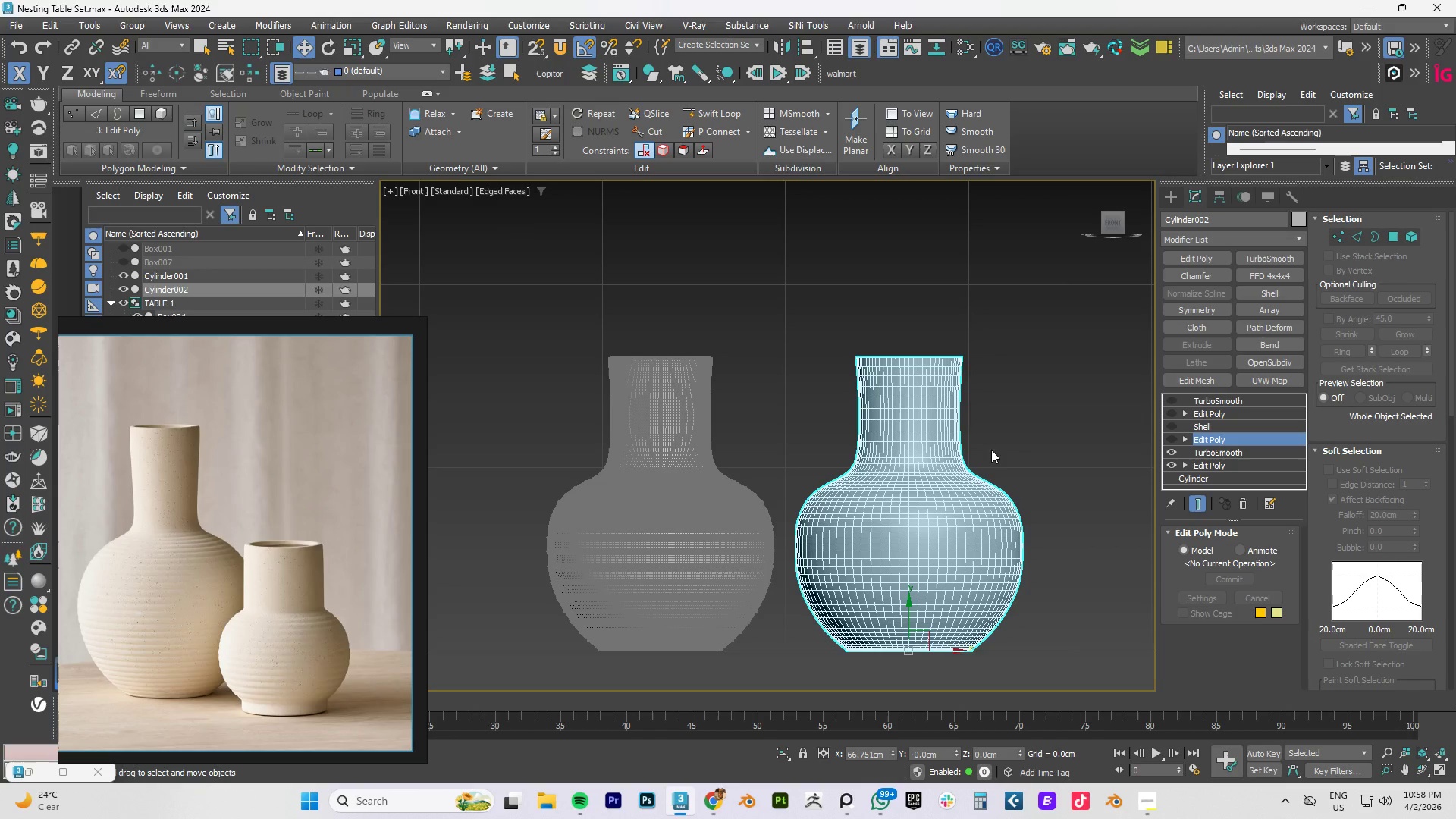 
scroll: coordinate [941, 464], scroll_direction: up, amount: 1.0
 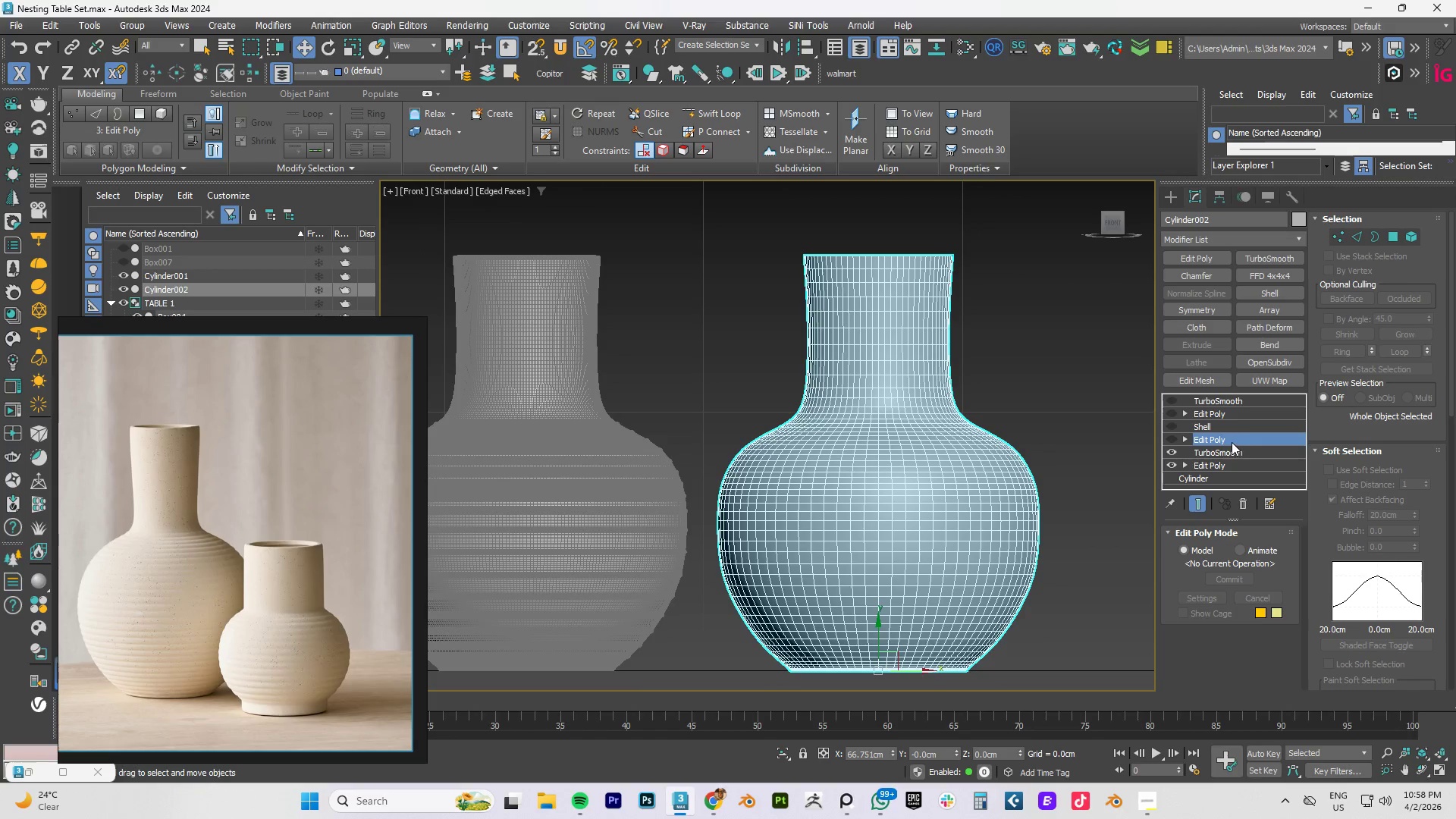 
left_click([1172, 441])
 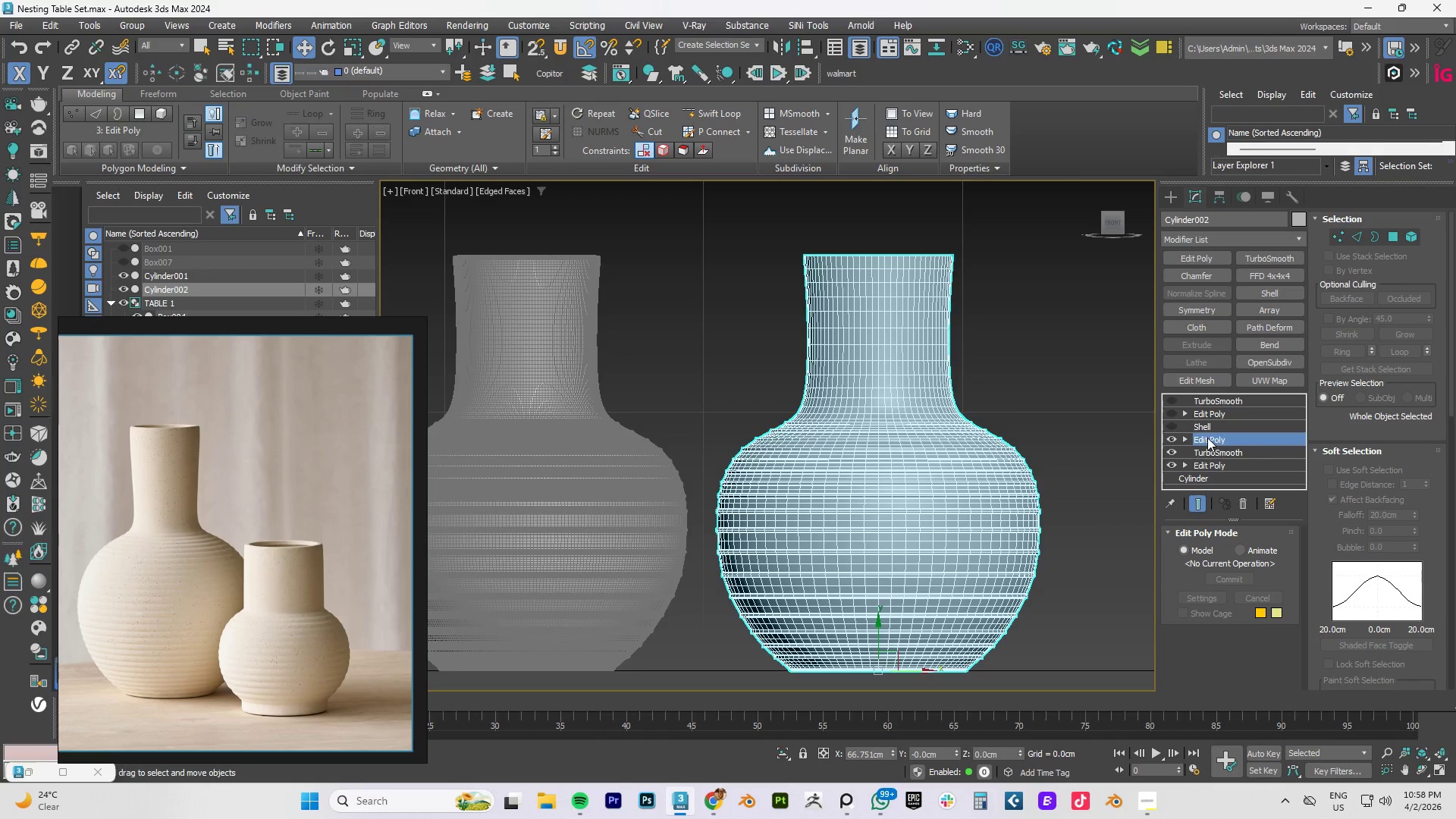 
wait(6.16)
 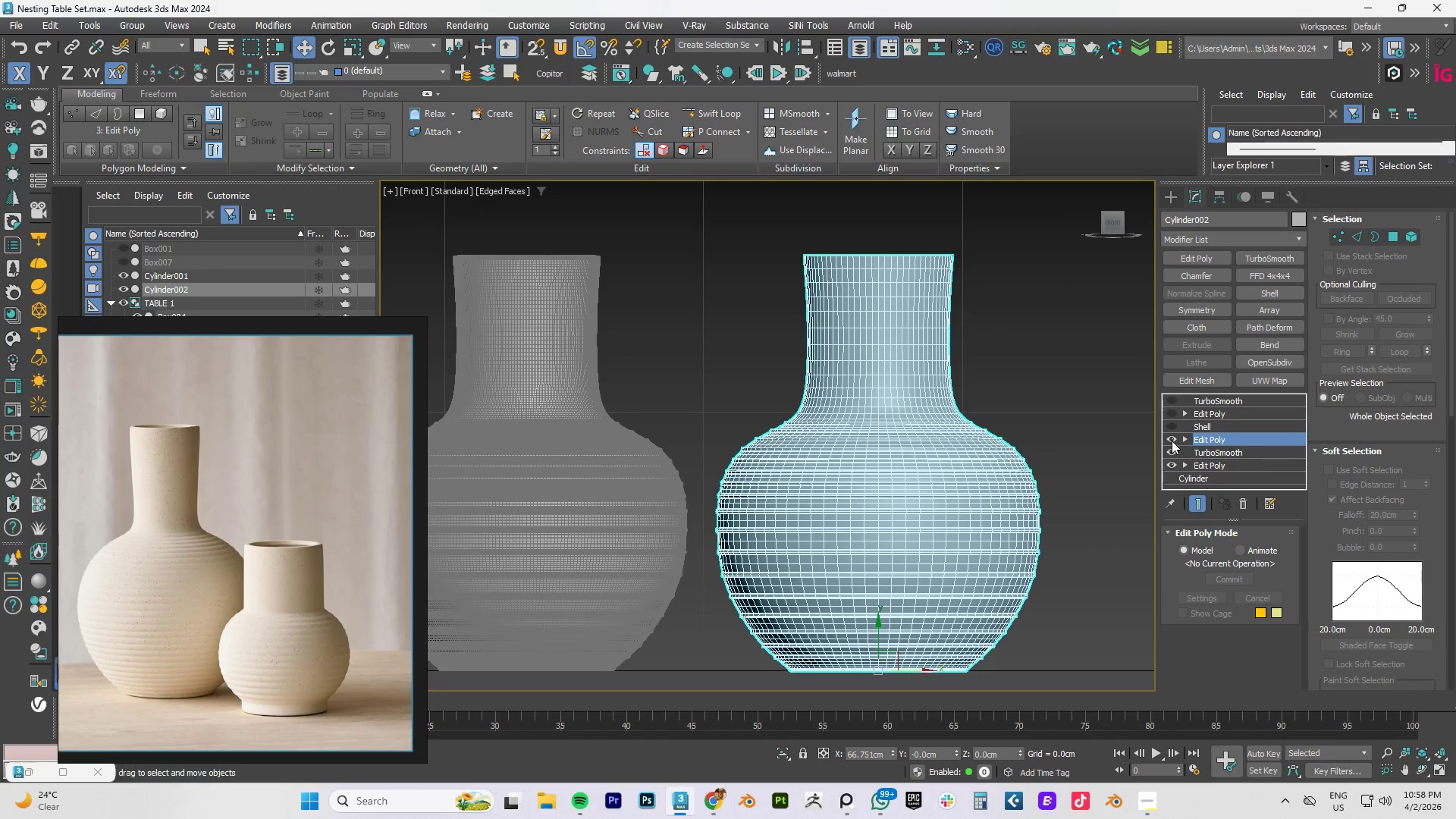 
key(4)
 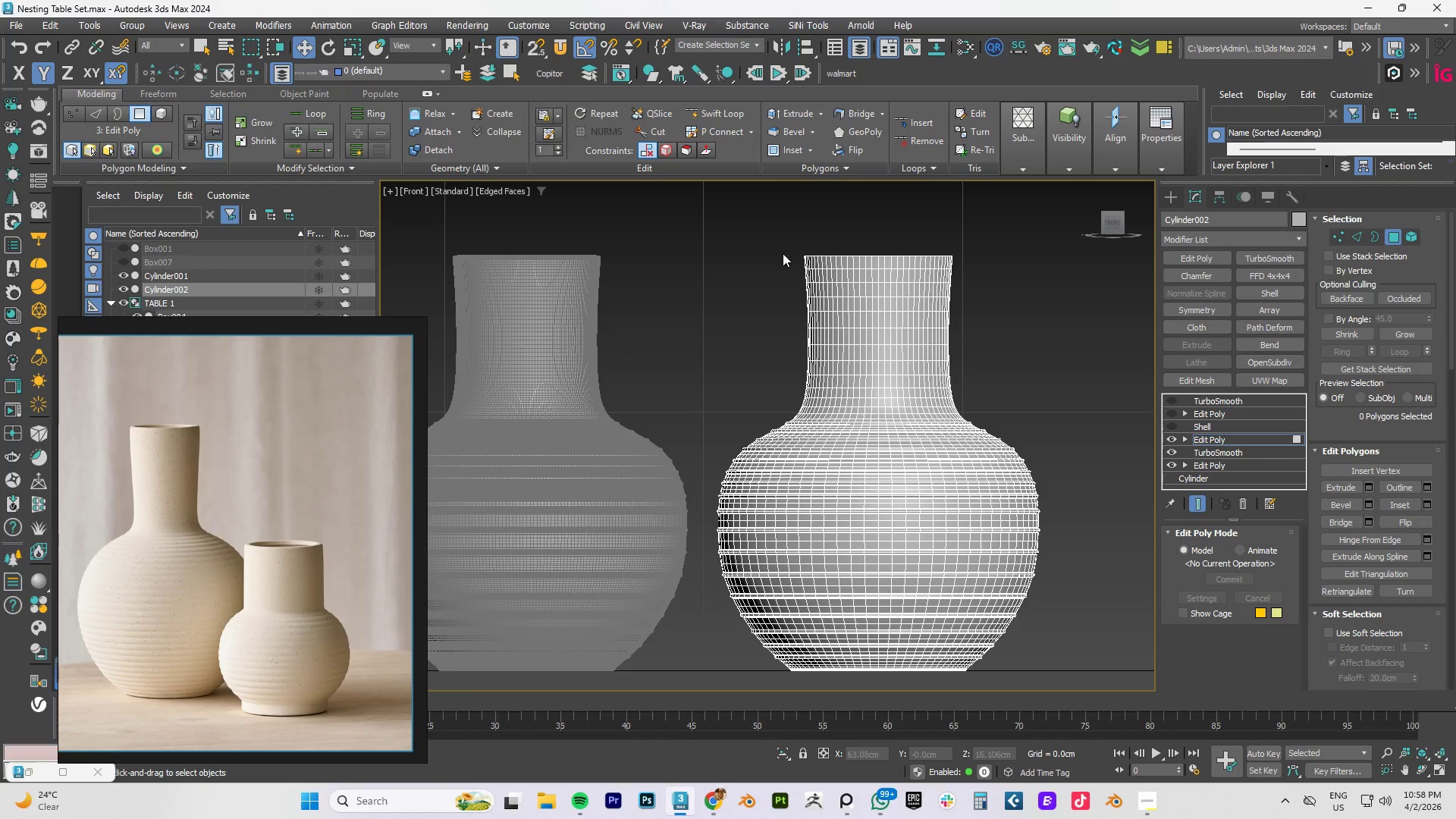 
left_click_drag(start_coordinate=[775, 230], to_coordinate=[1028, 418])
 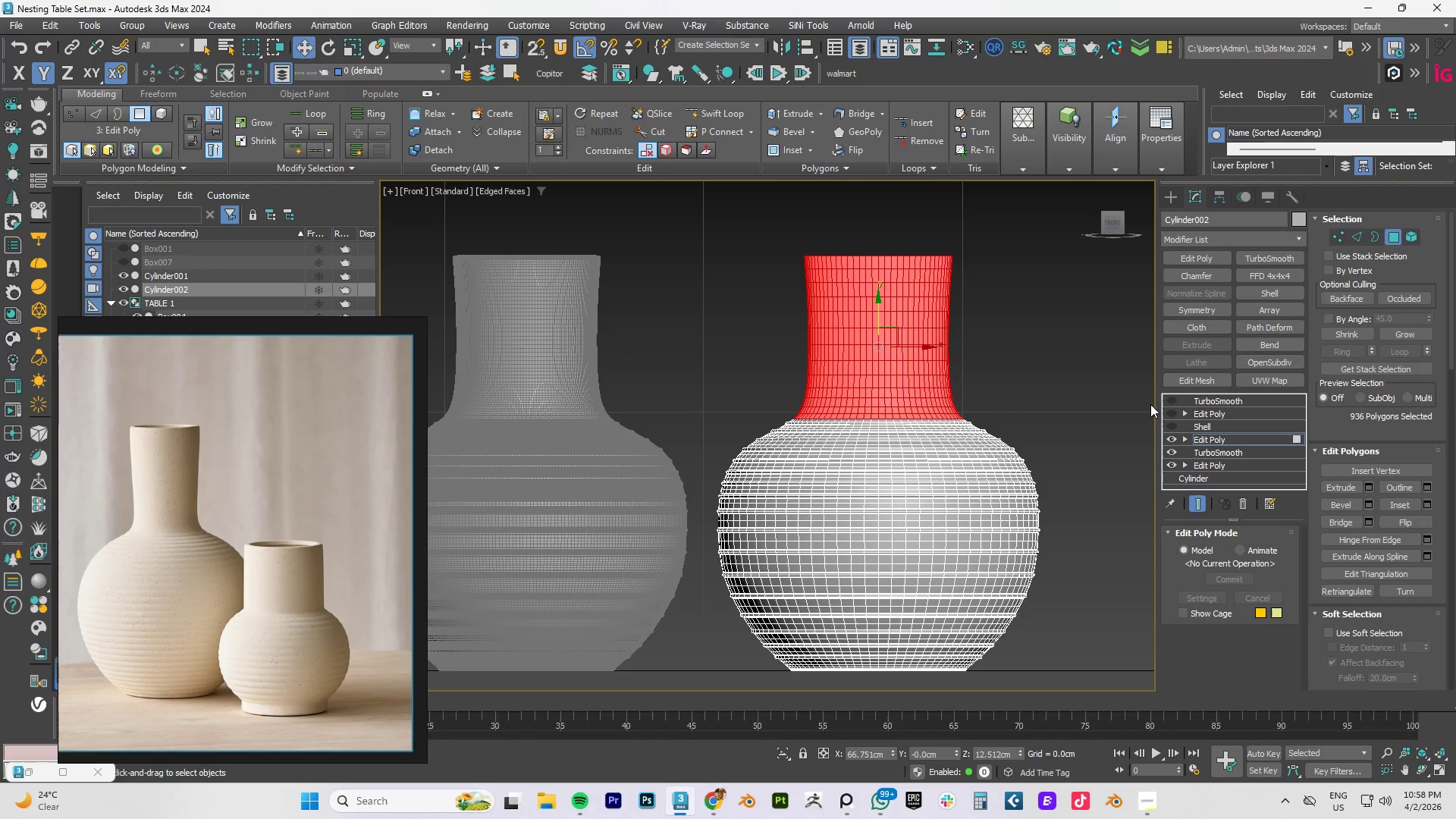 
key(Delete)
 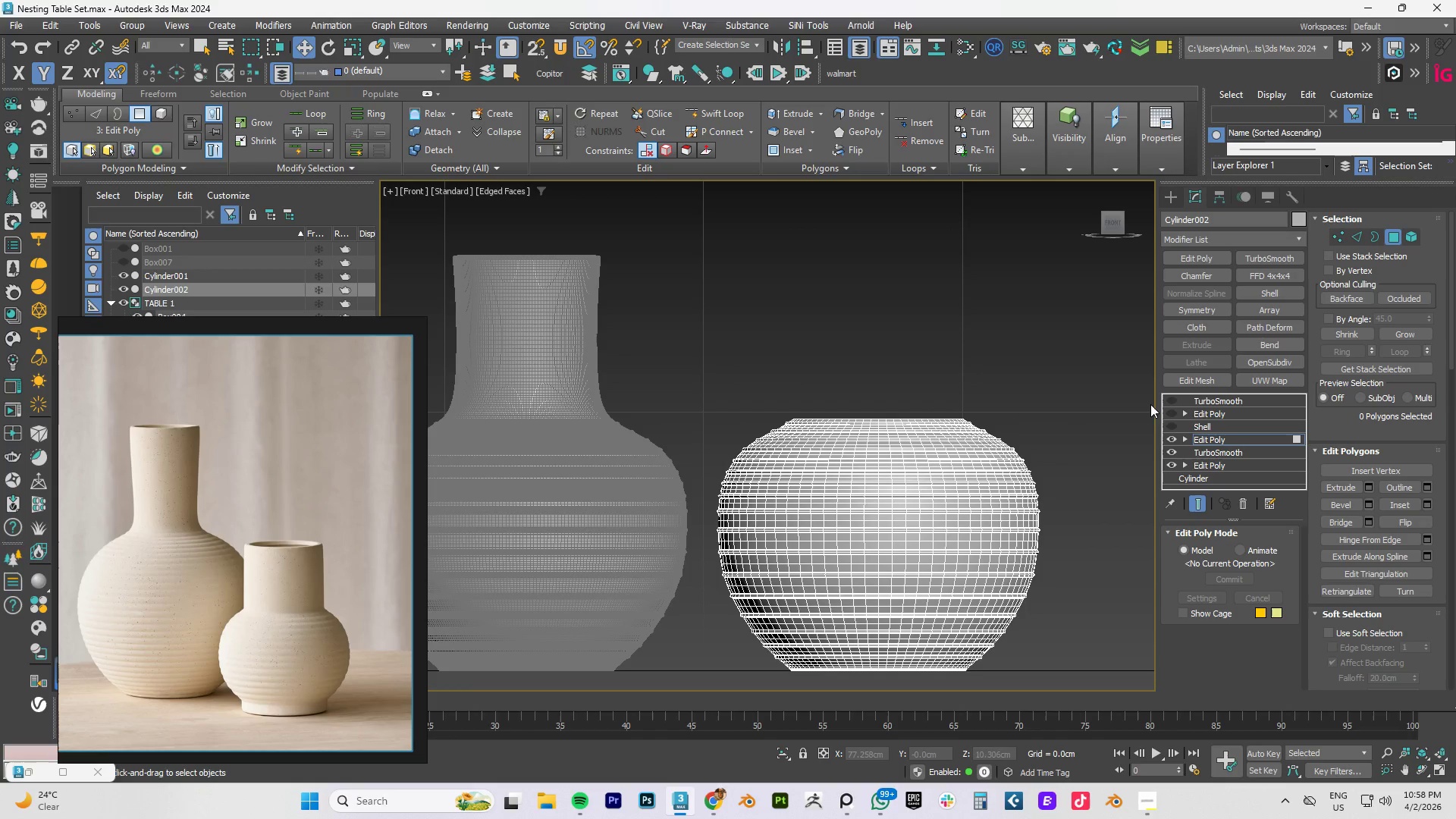 
hold_key(key=AltLeft, duration=0.72)
 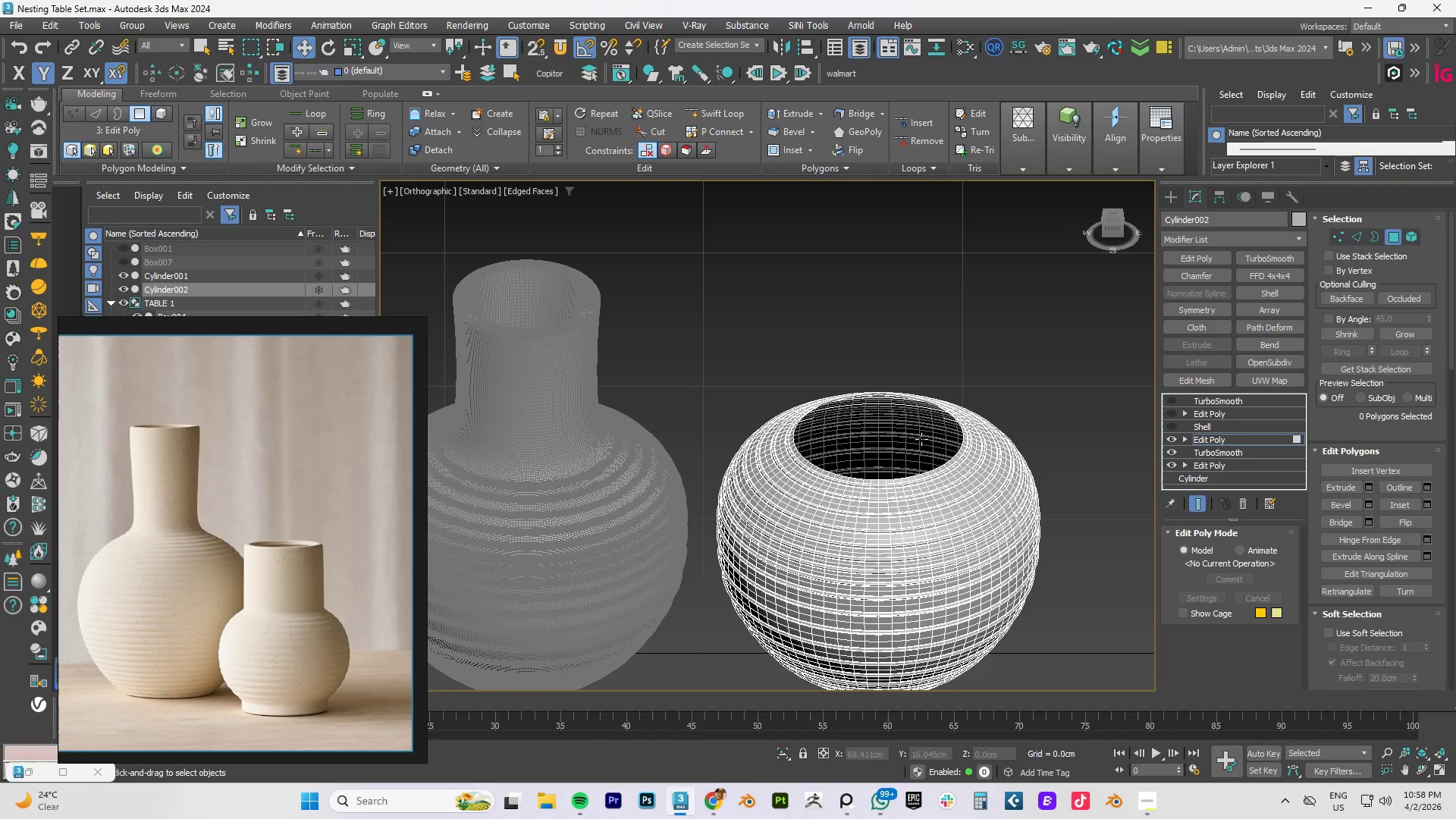 
hold_key(key=AltLeft, duration=1.22)
 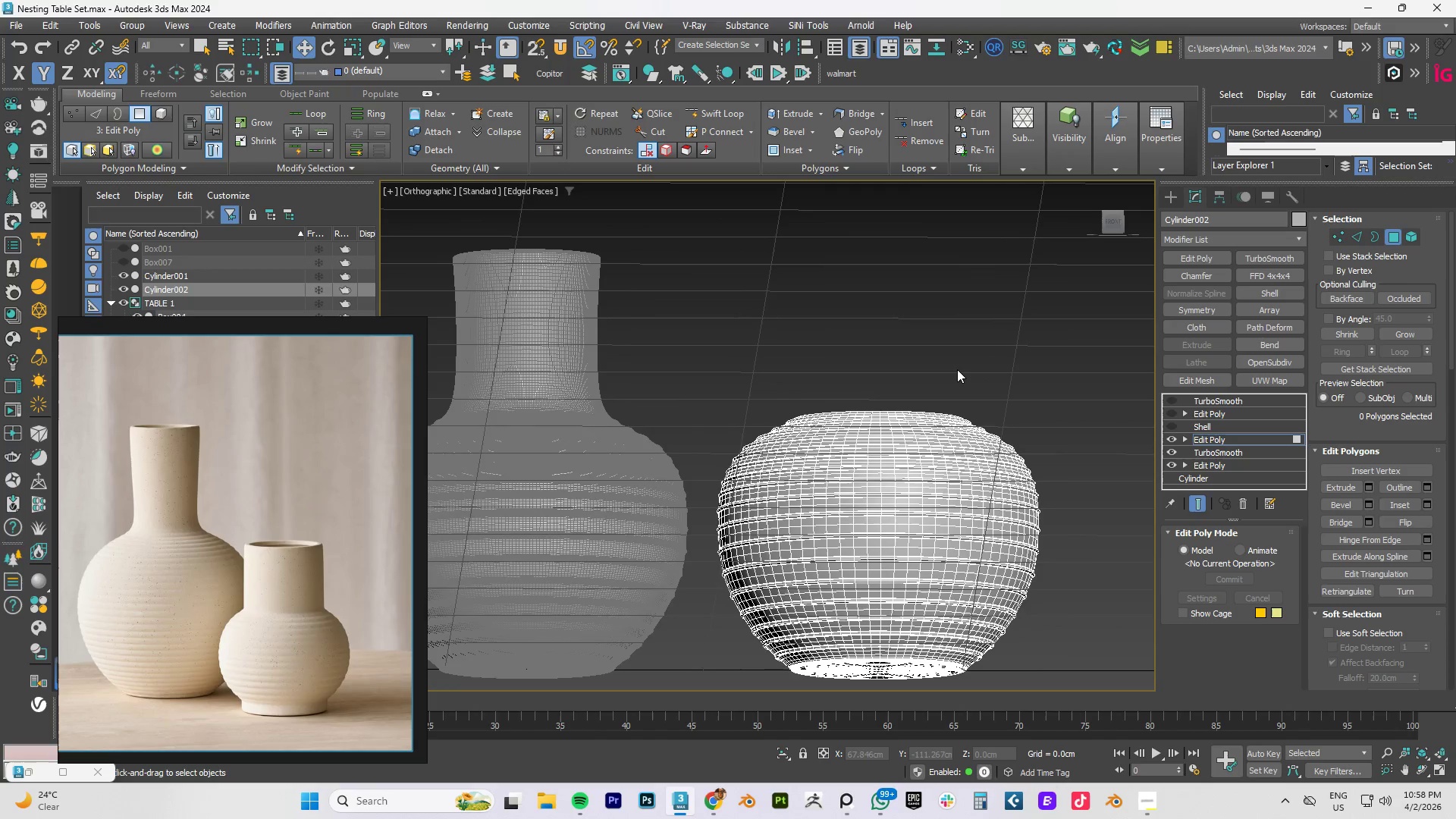 
type(fz)
 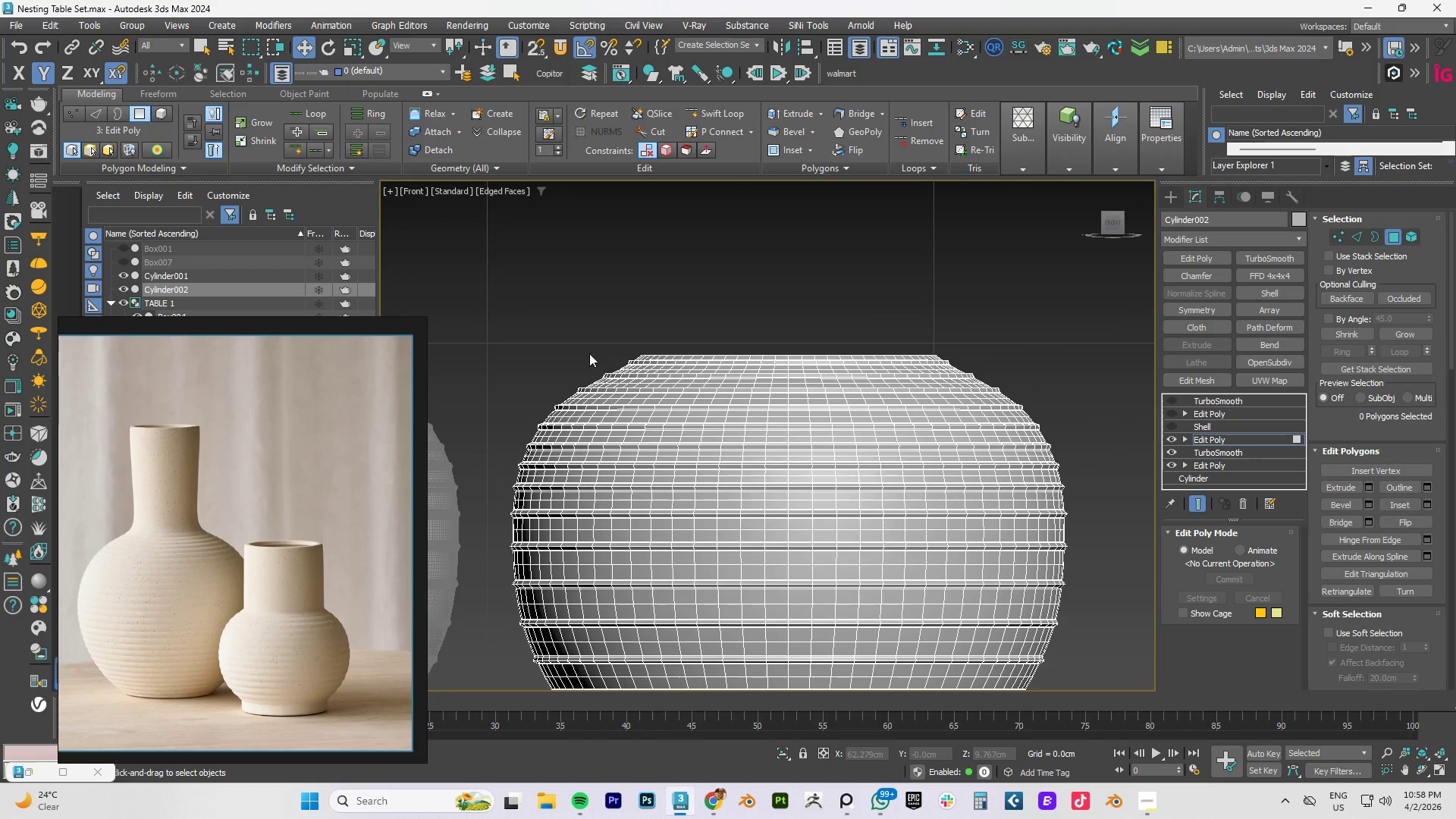 
left_click_drag(start_coordinate=[494, 337], to_coordinate=[1090, 453])
 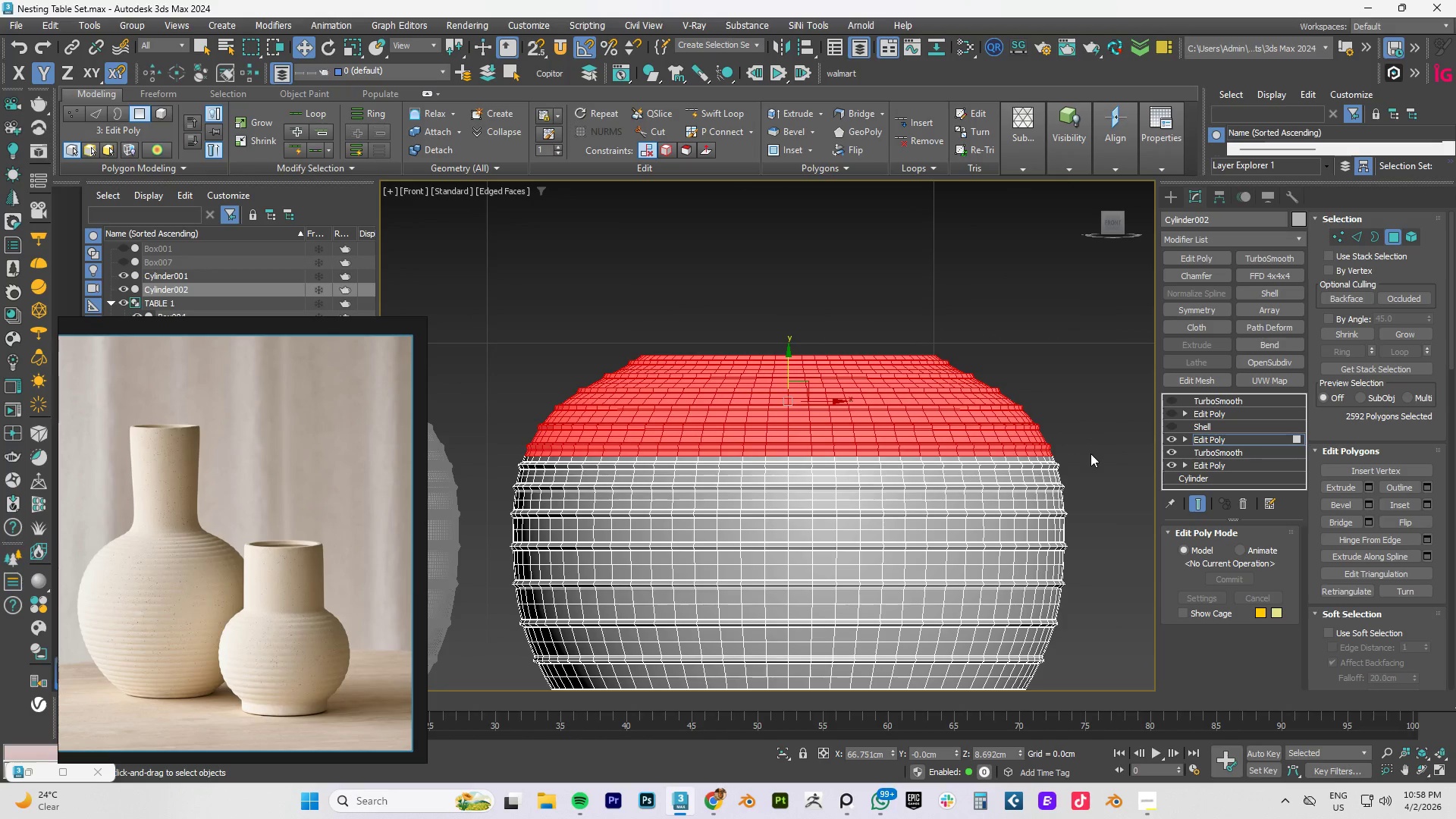 
key(Delete)
 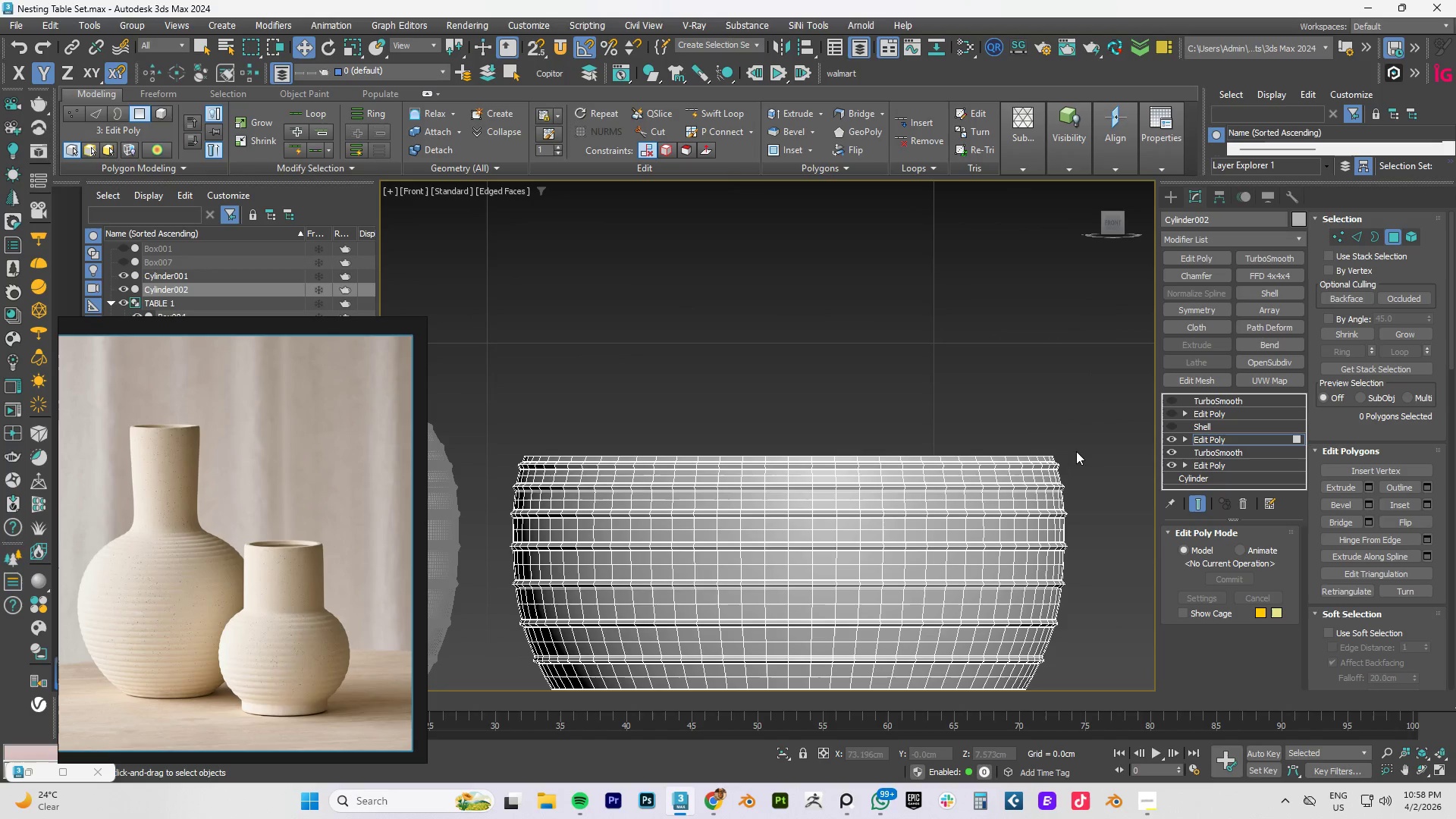 
hold_key(key=AltLeft, duration=1.5)
scroll: coordinate [954, 466], scroll_direction: down, amount: 3.0
 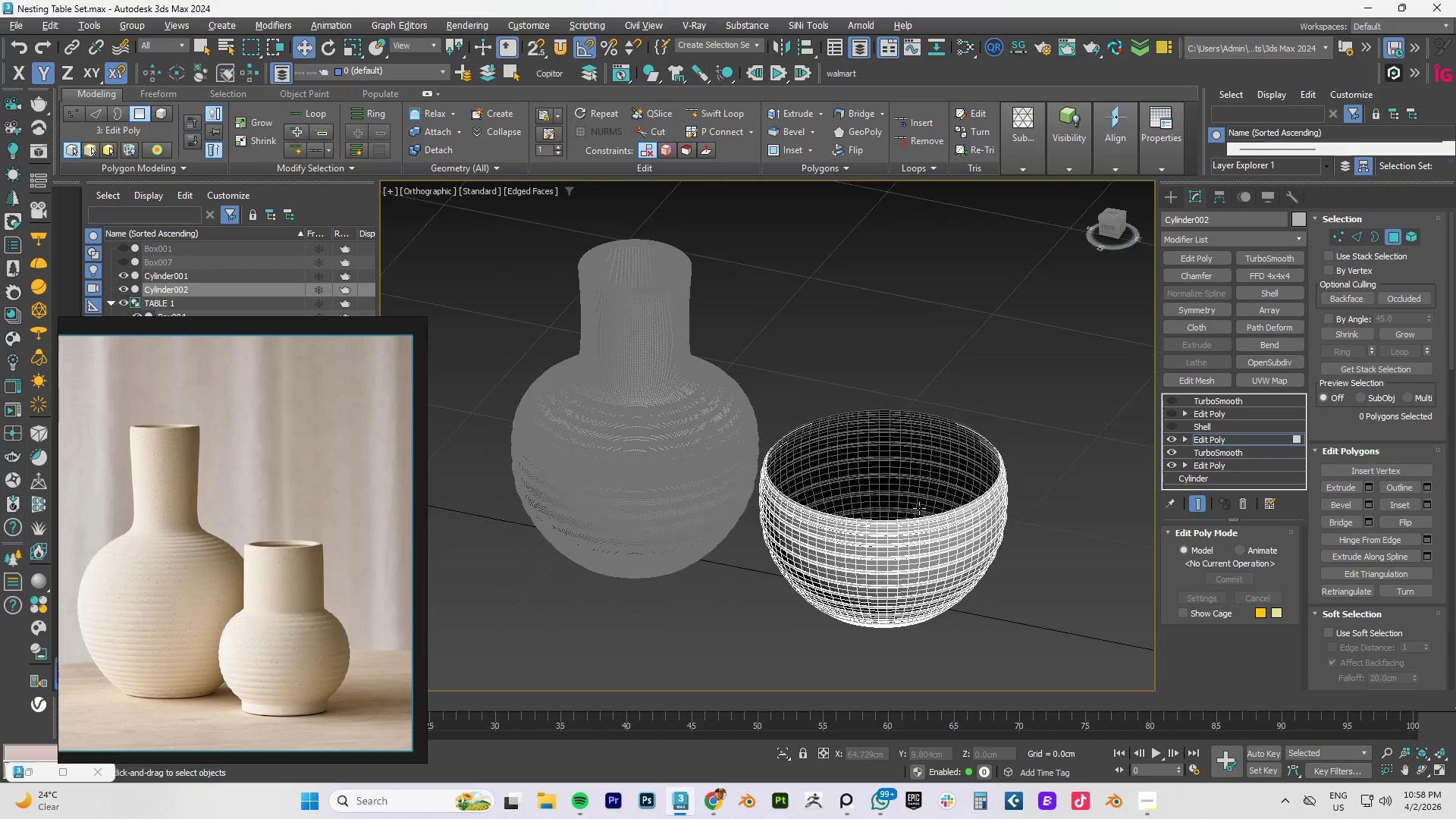 
hold_key(key=AltLeft, duration=0.61)
 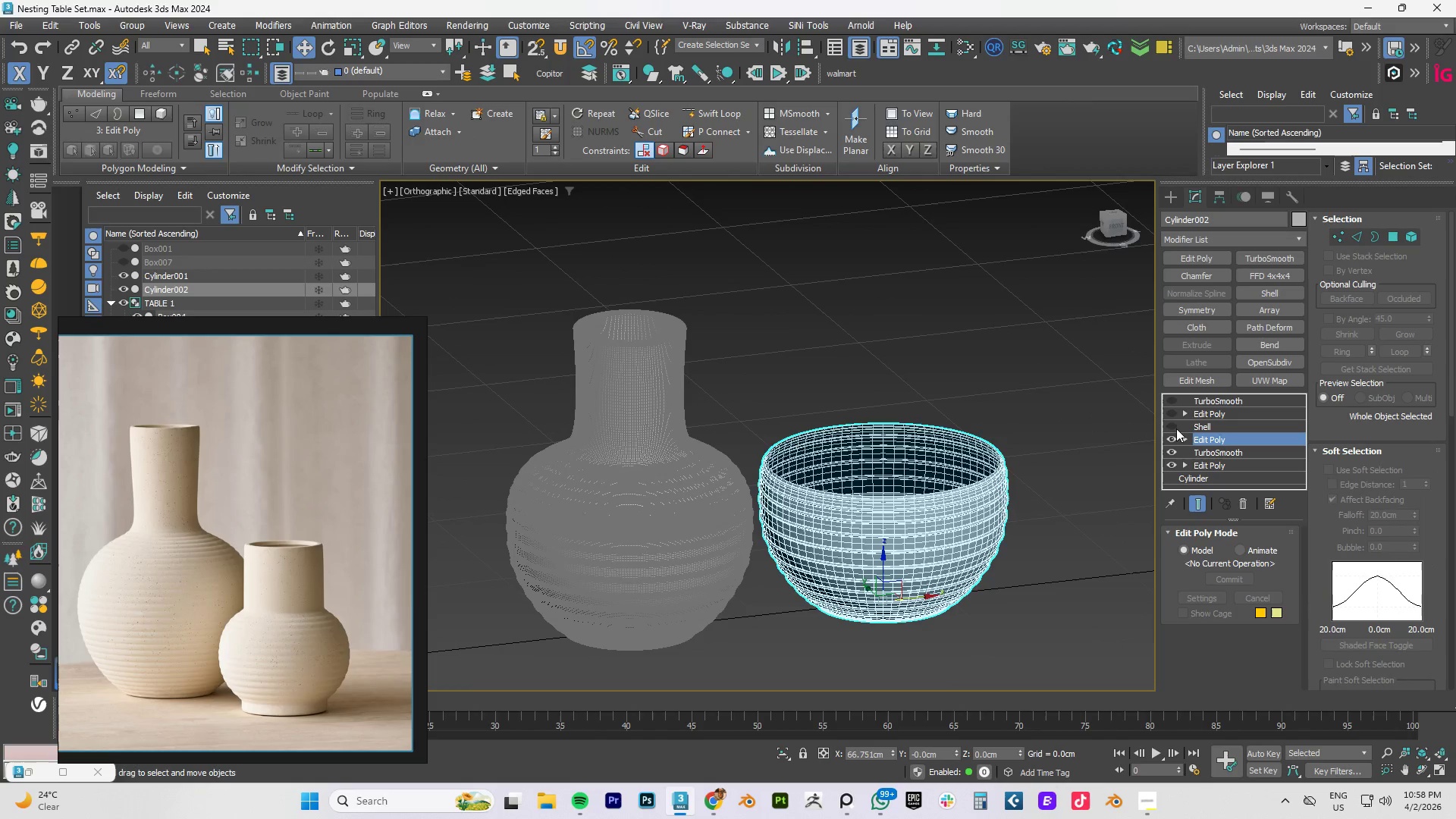 
left_click([1174, 428])
 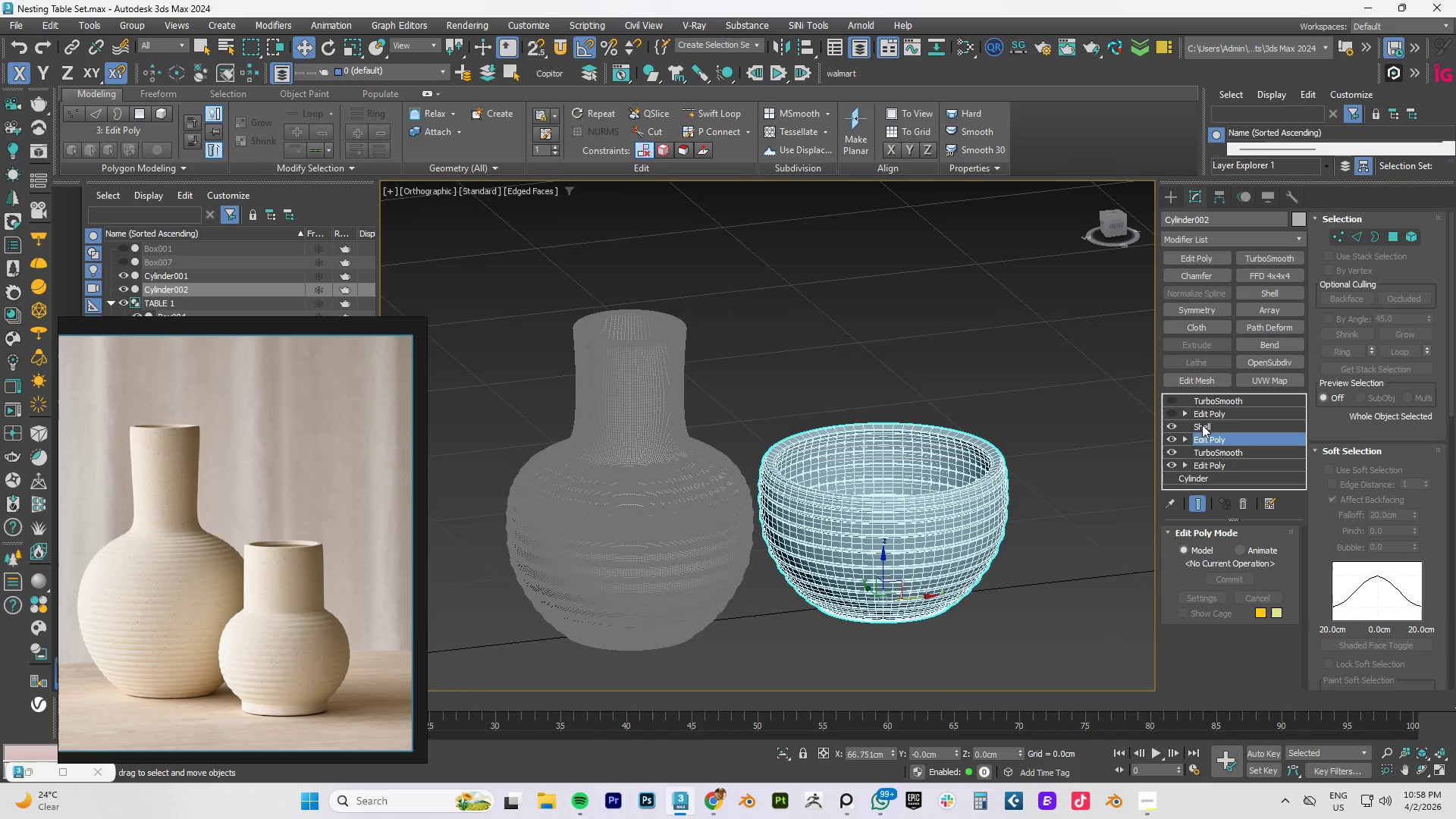 
key(F4)
 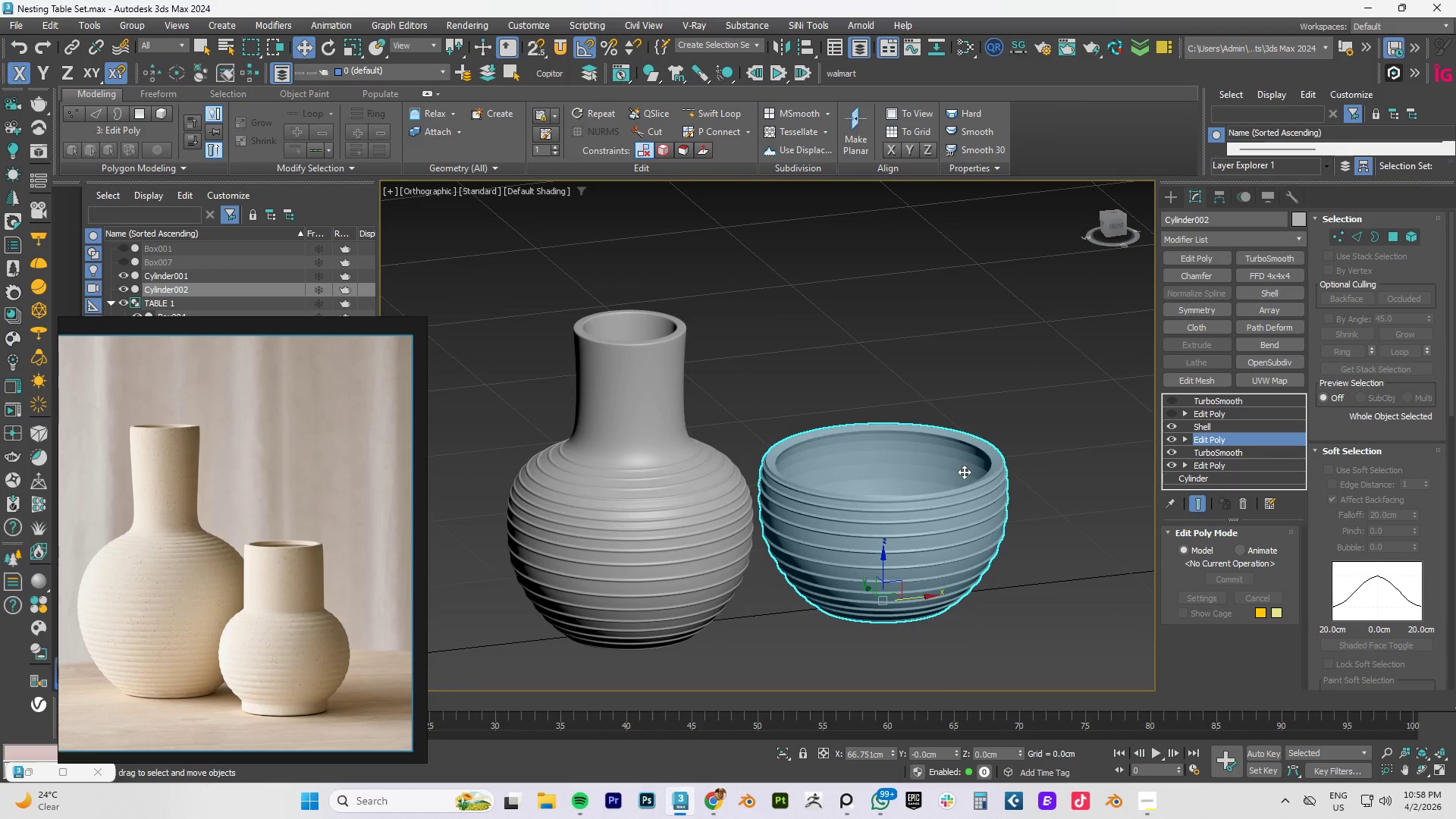 
scroll: coordinate [947, 492], scroll_direction: up, amount: 3.0
 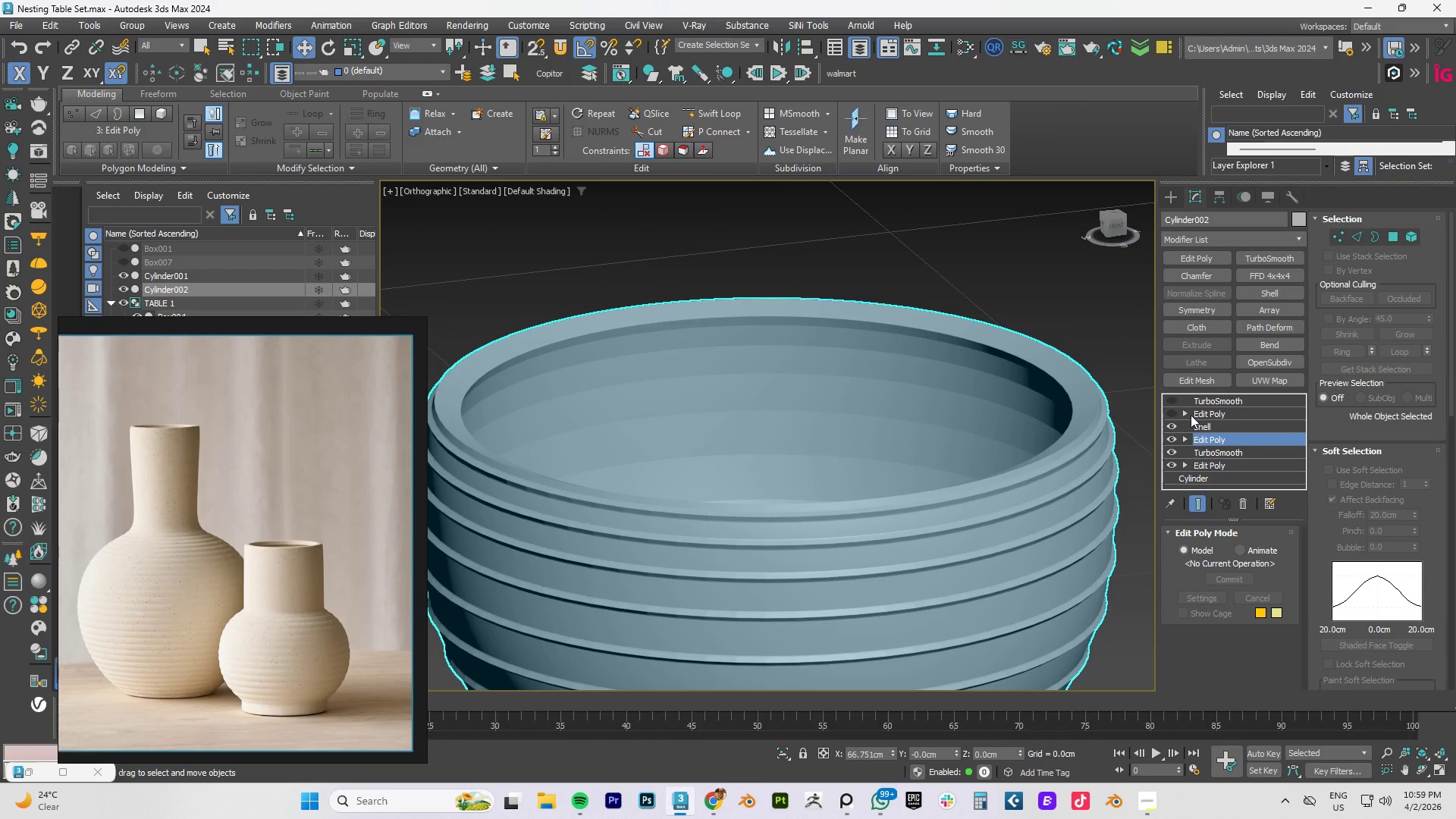 
left_click([1166, 413])
 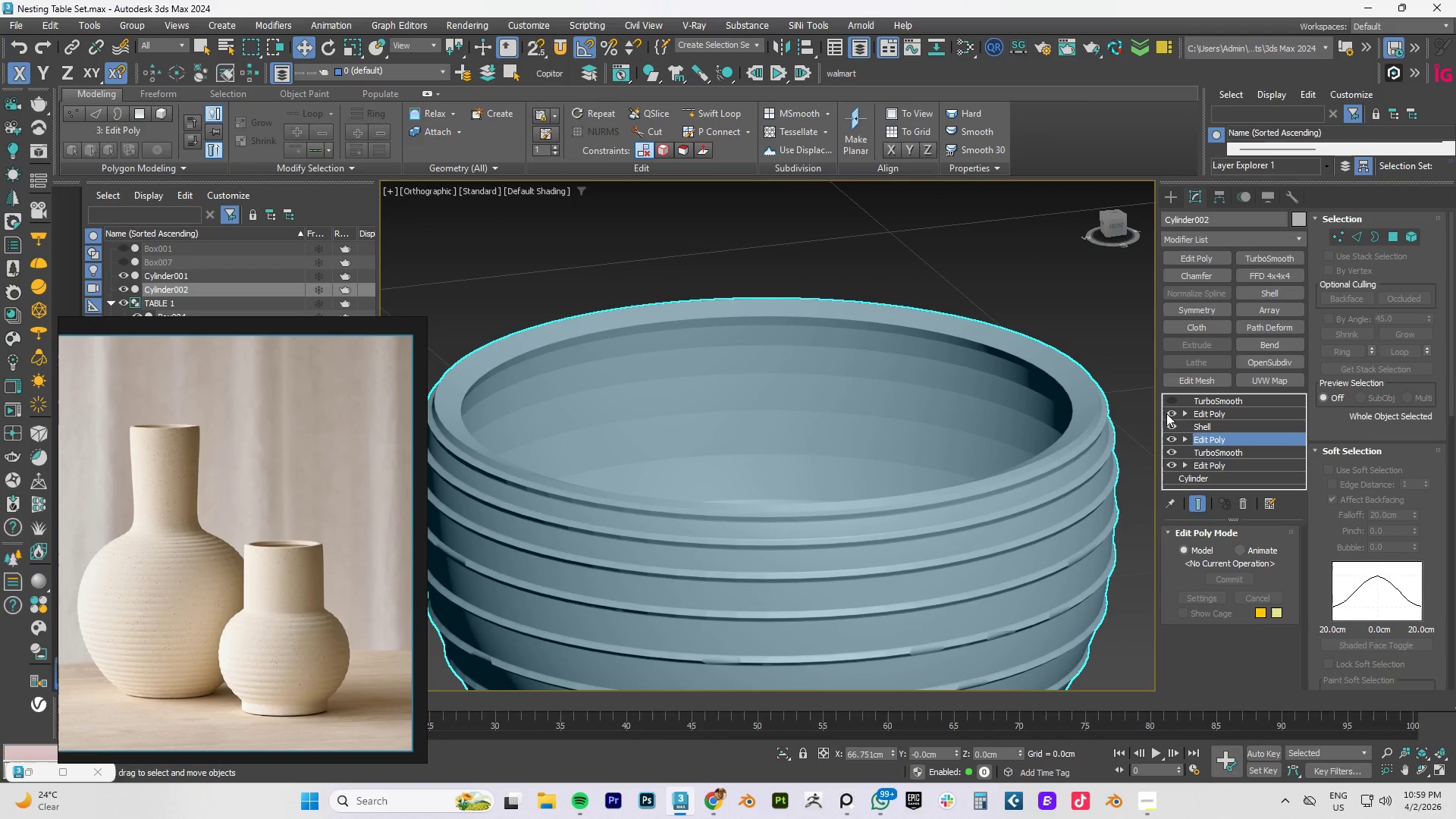 
left_click([1202, 414])
 